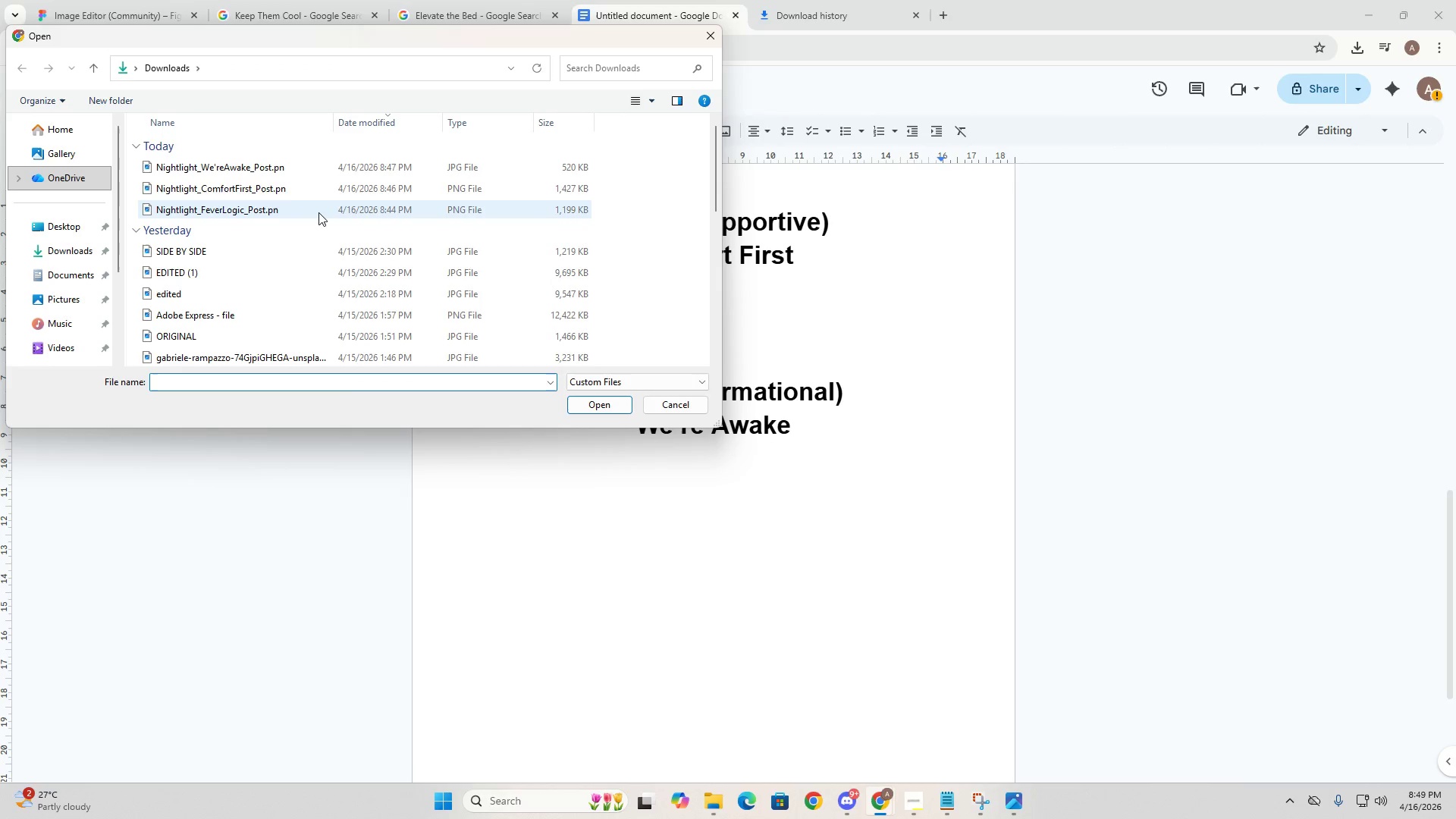 
left_click([286, 190])
 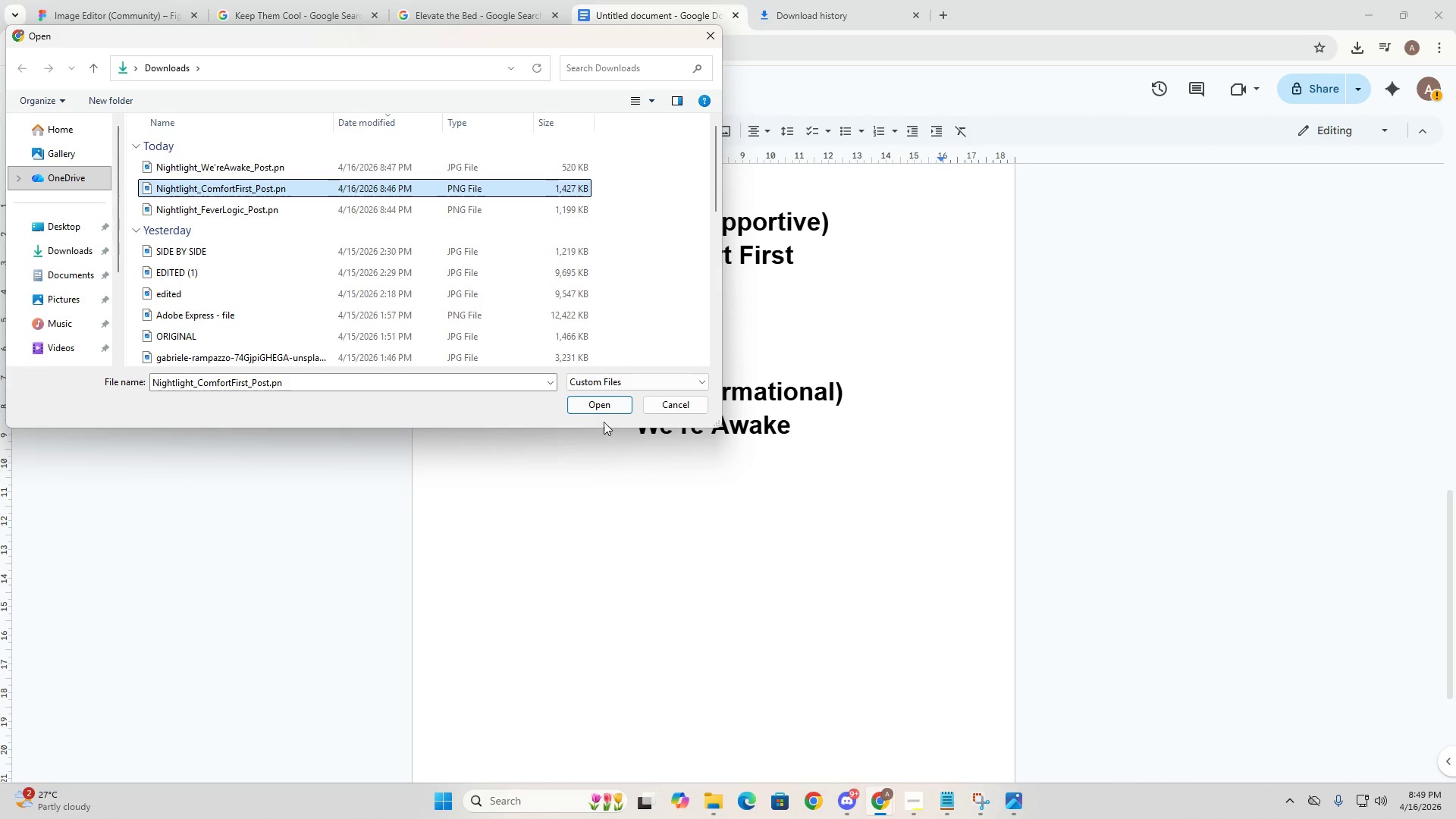 
left_click([602, 408])
 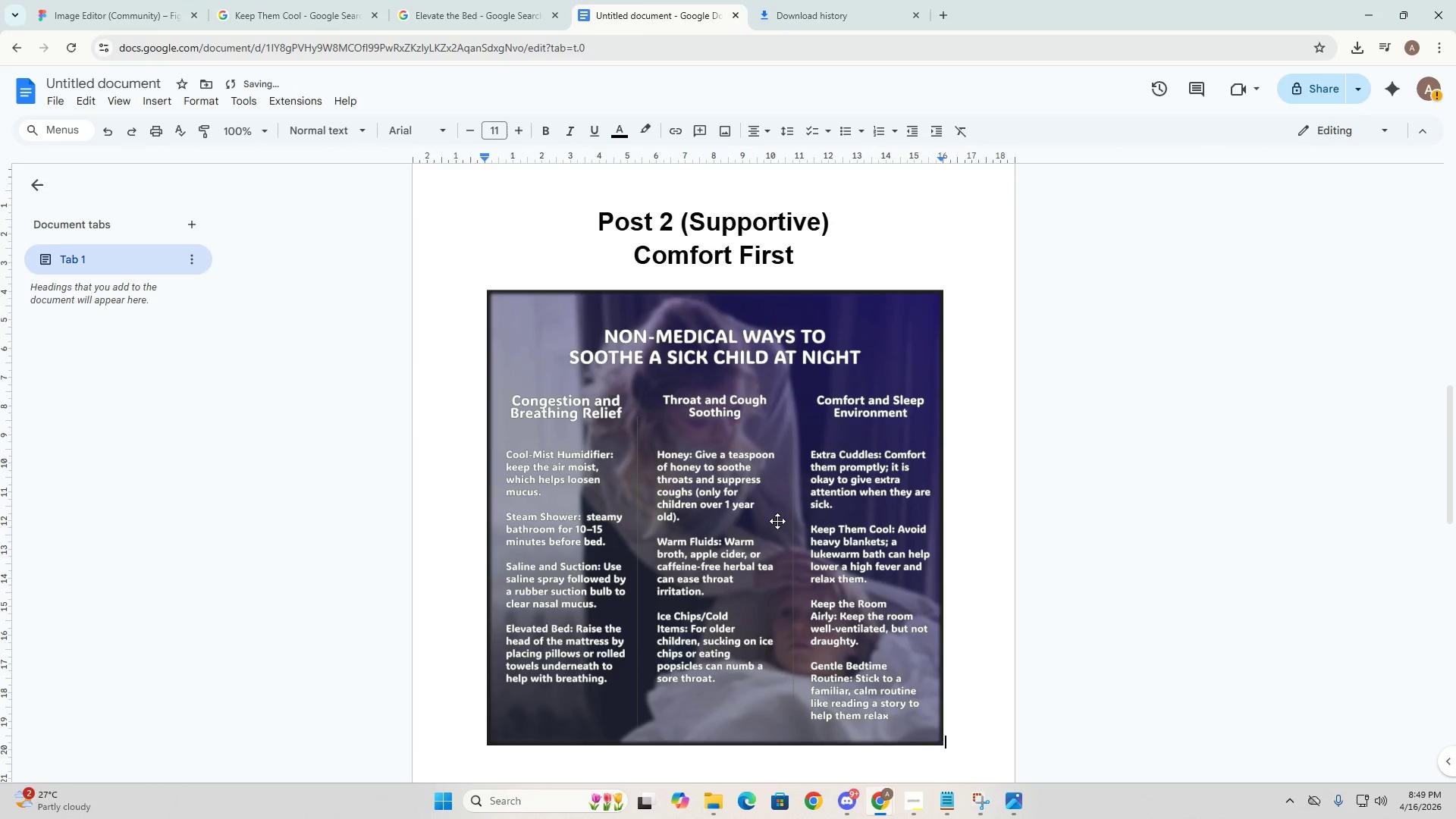 
scroll: coordinate [743, 431], scroll_direction: down, amount: 5.0
 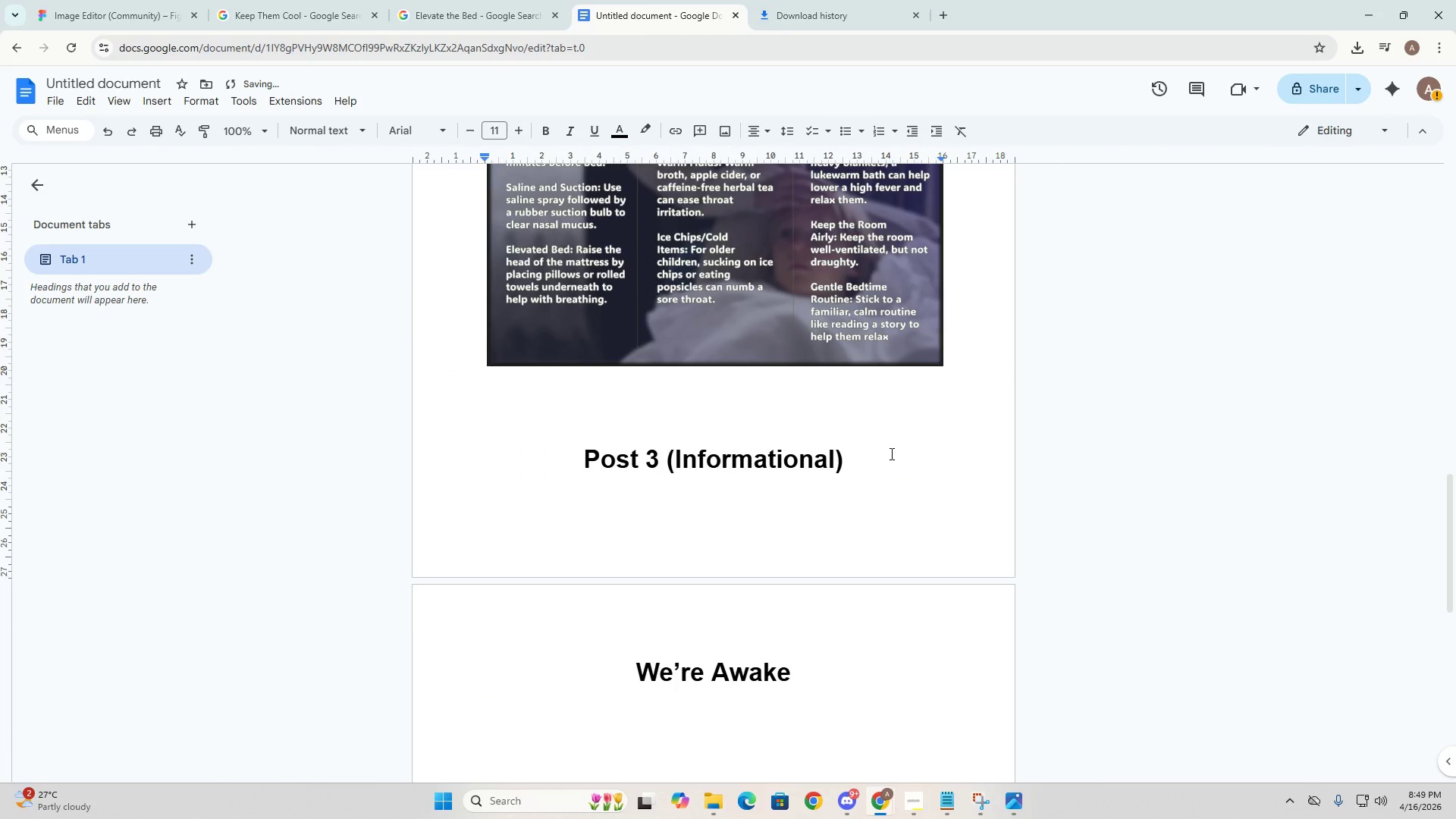 
key(ArrowDown)
 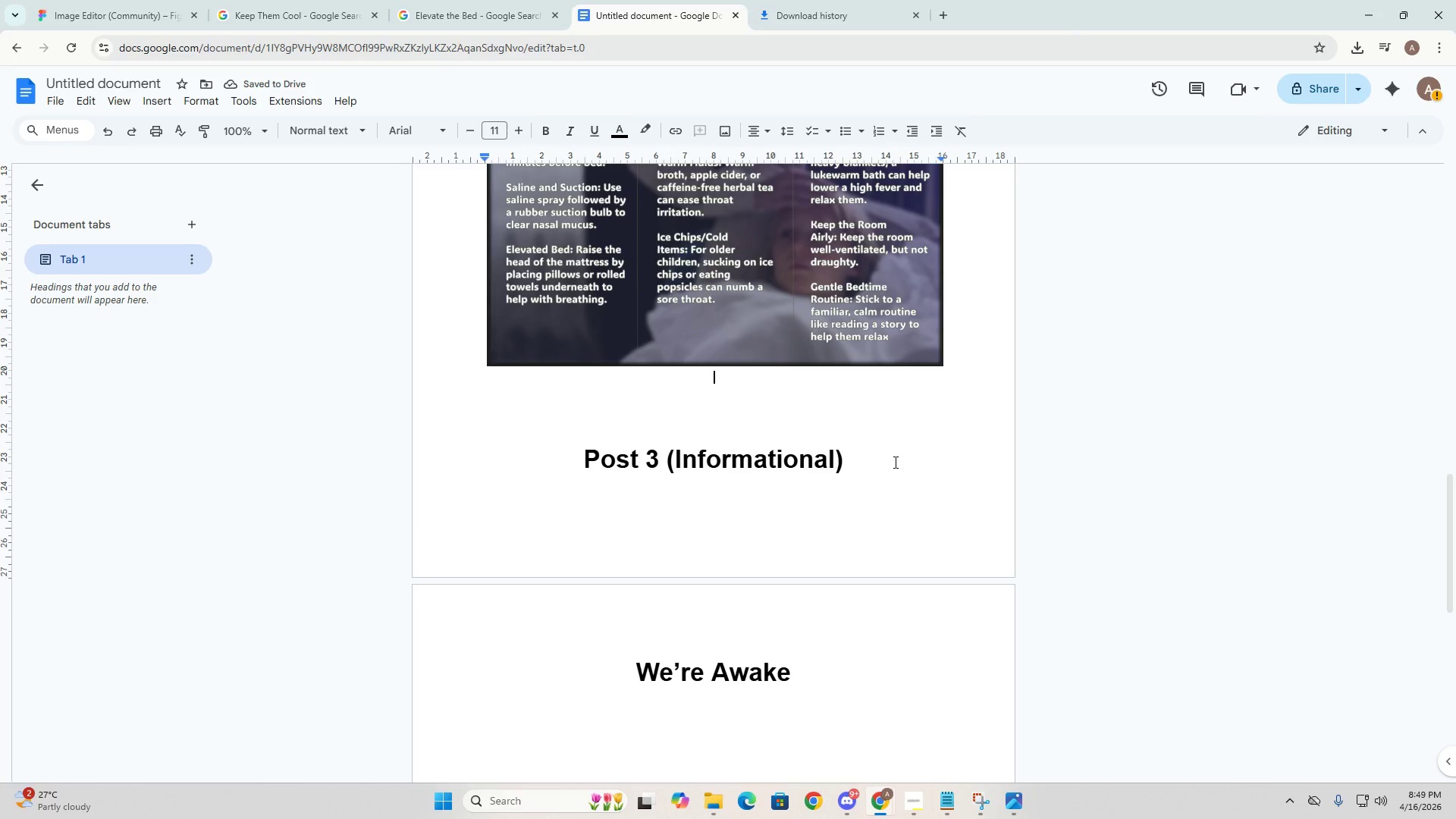 
key(ArrowDown)
 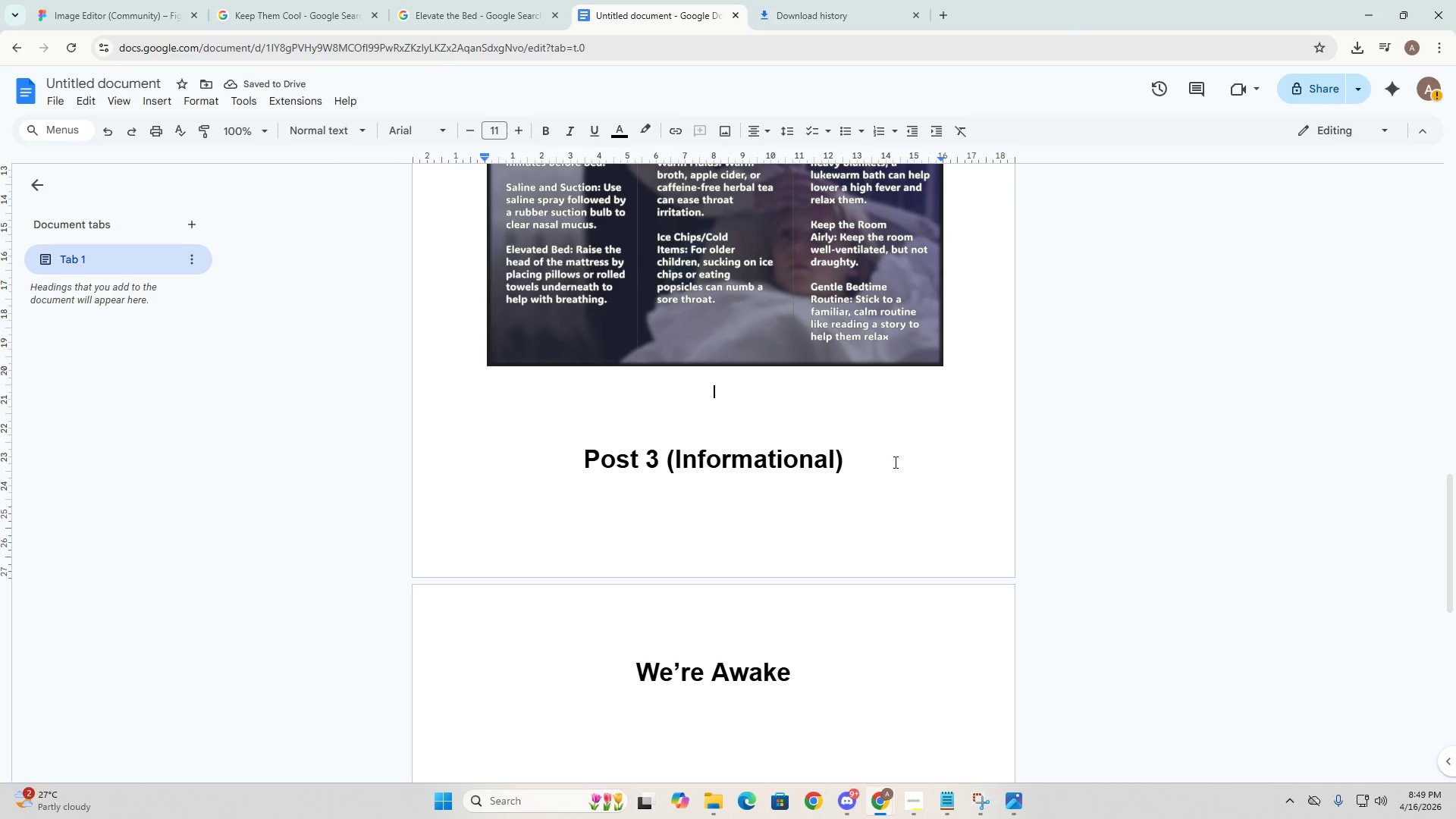 
key(ArrowDown)
 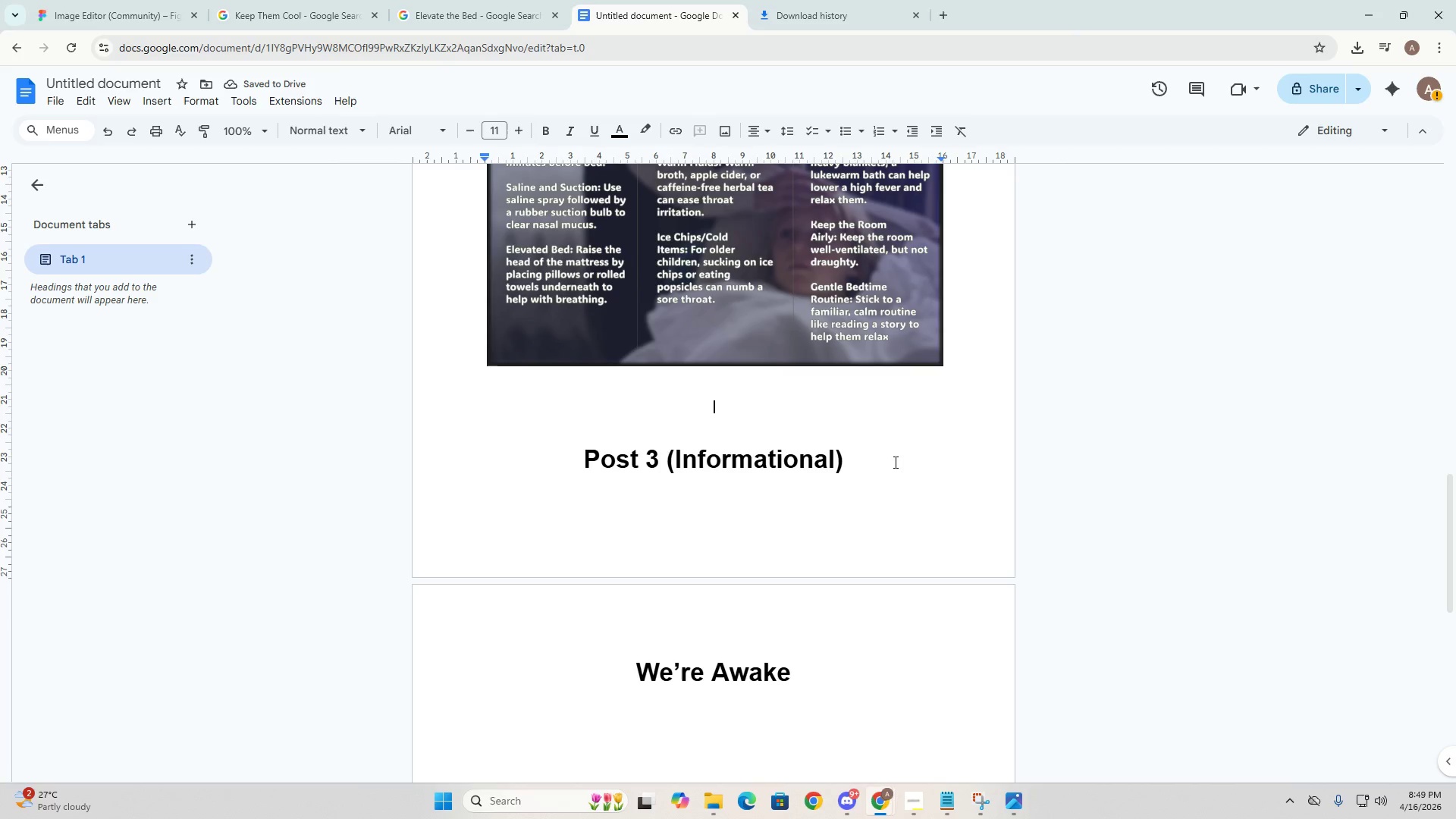 
key(ArrowDown)
 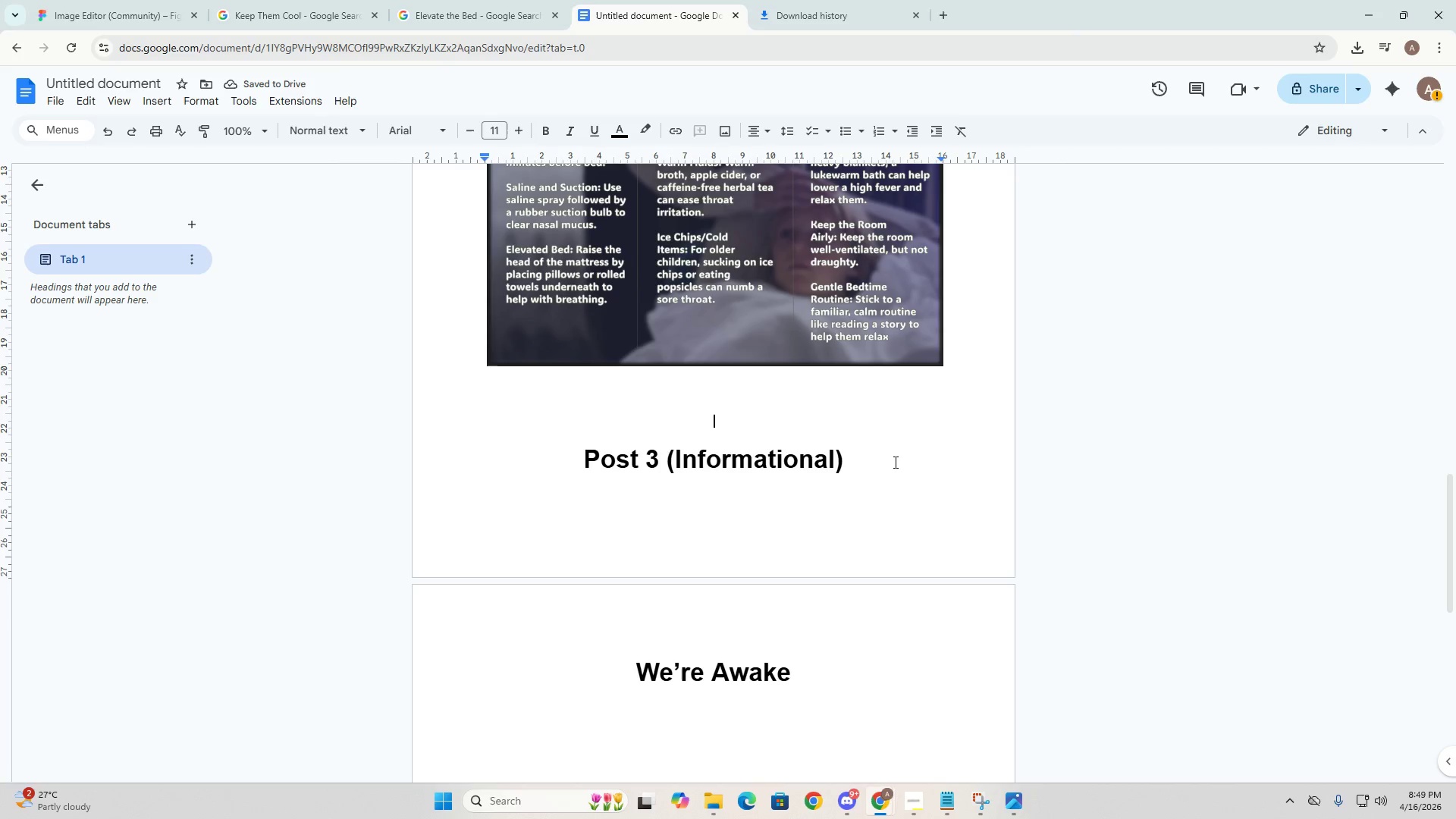 
key(ArrowDown)
 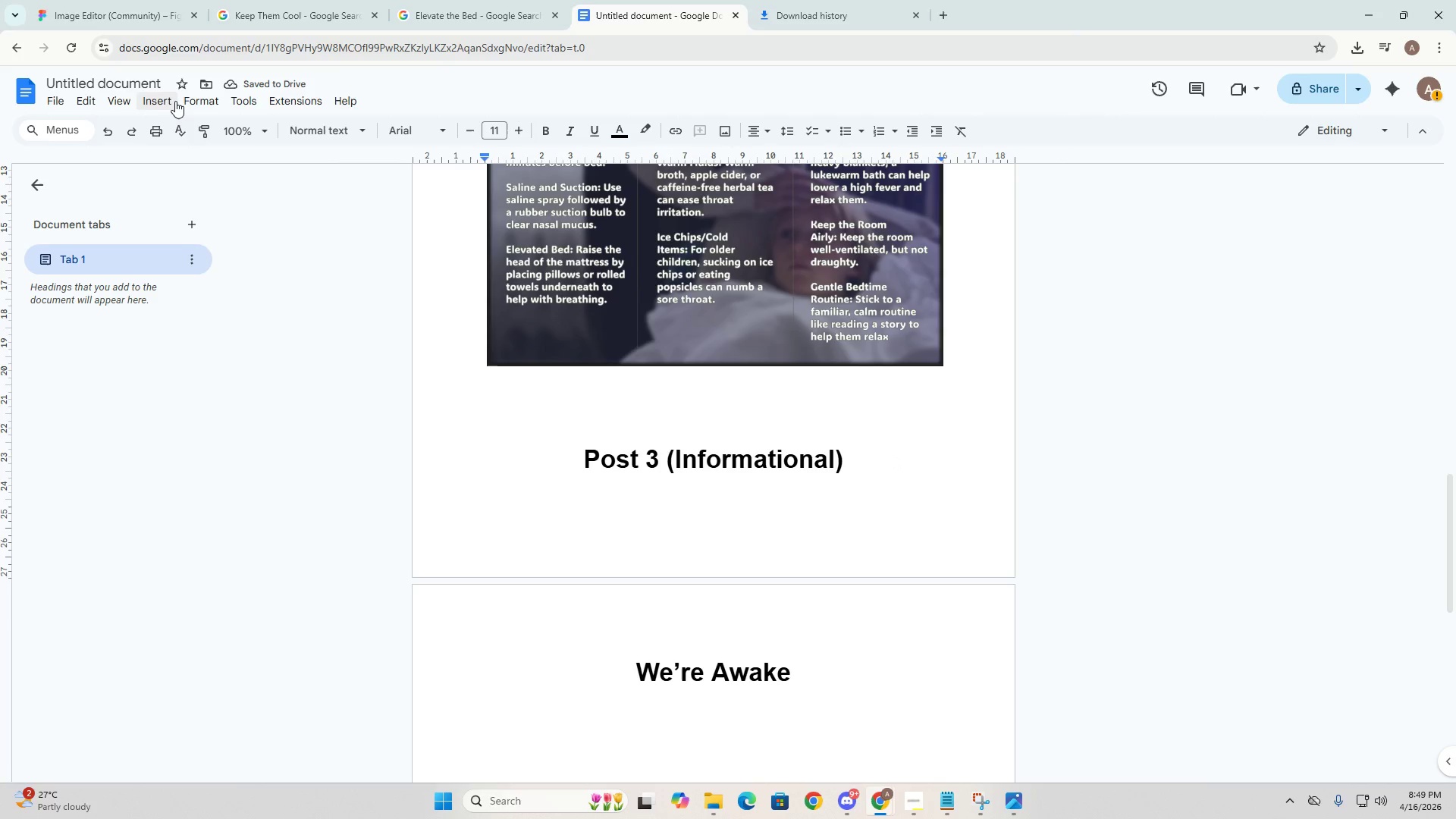 
left_click([174, 101])
 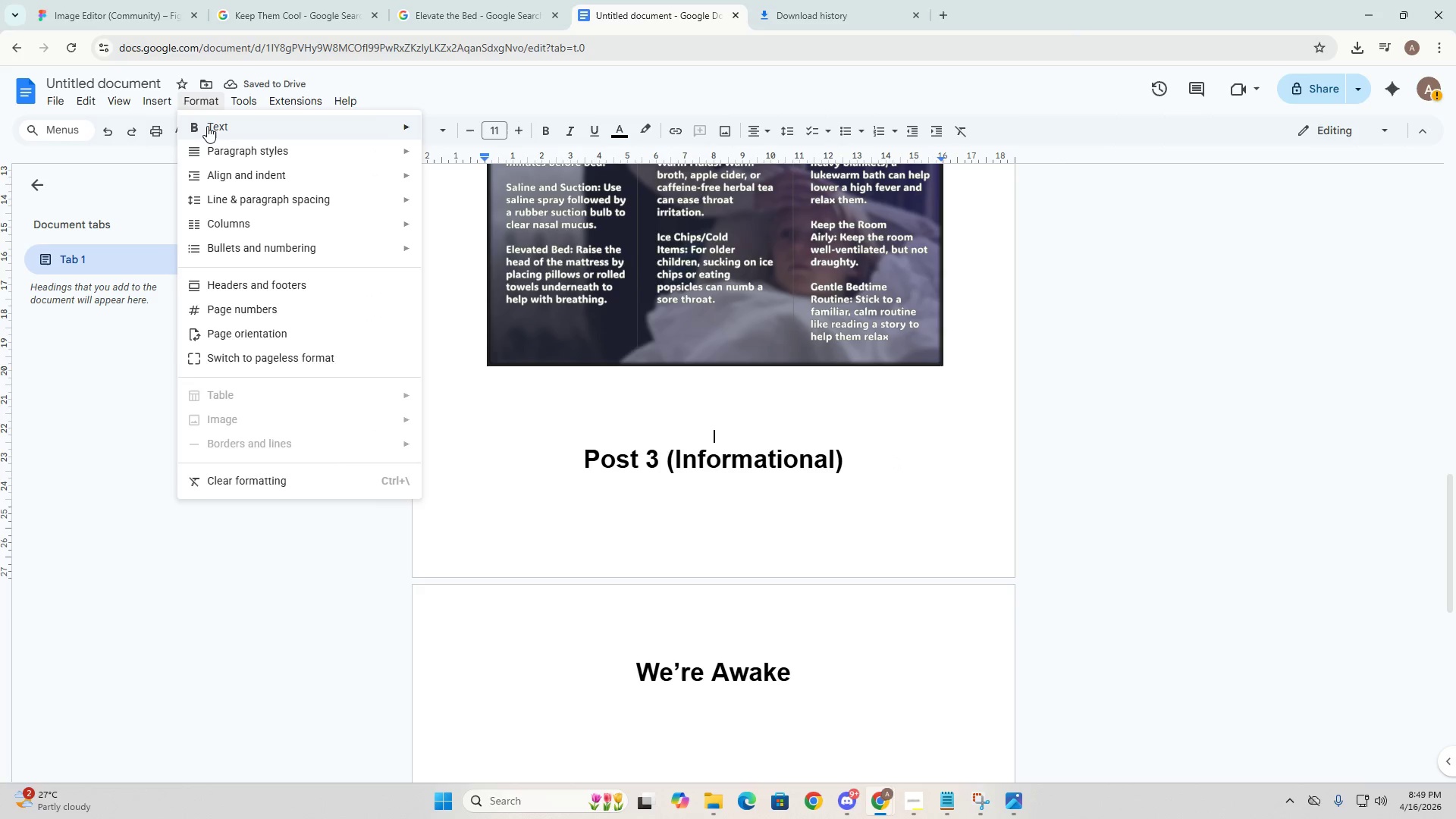 
left_click_drag(start_coordinate=[207, 126], to_coordinate=[151, 101])
 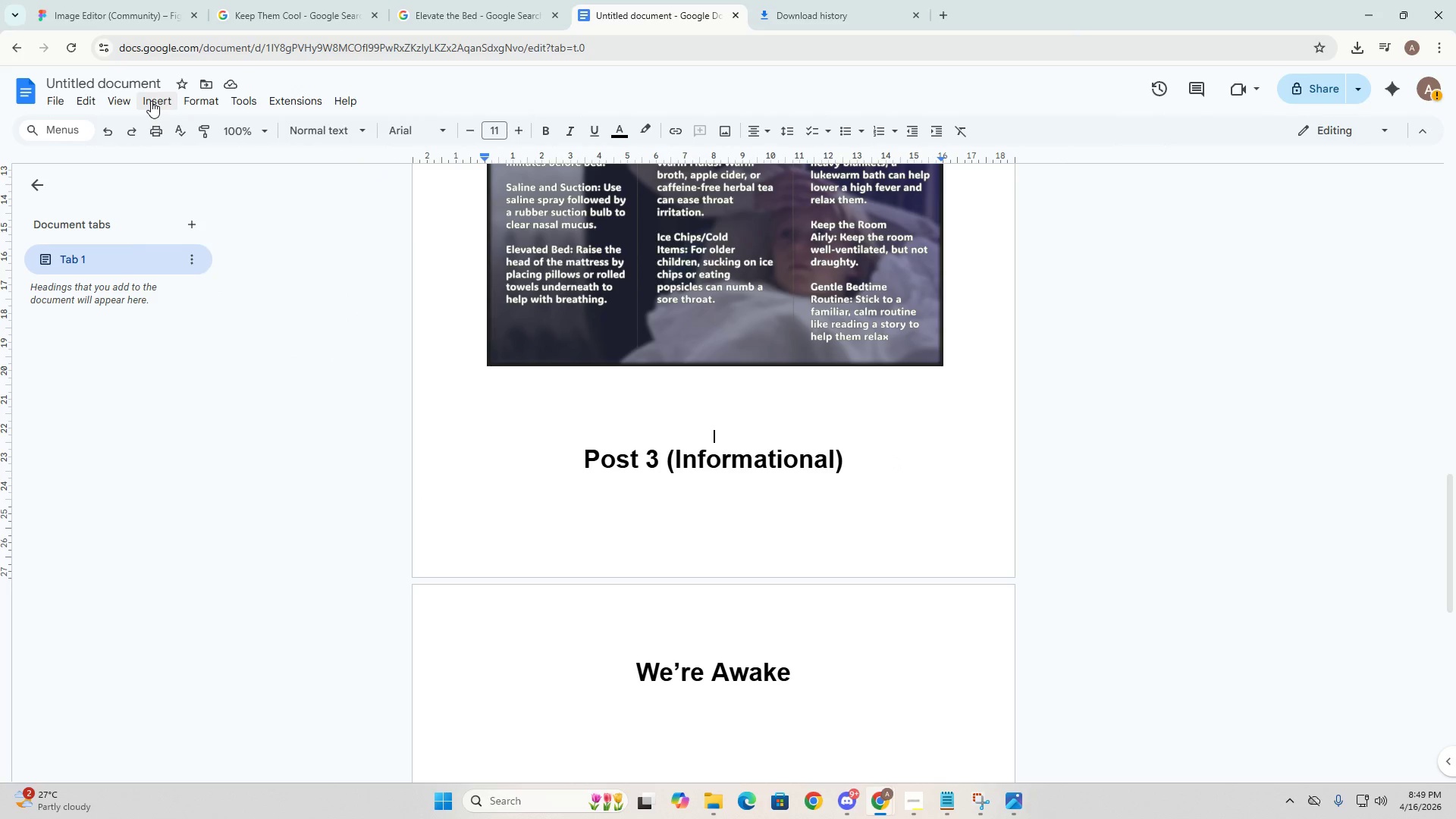 
double_click([151, 101])
 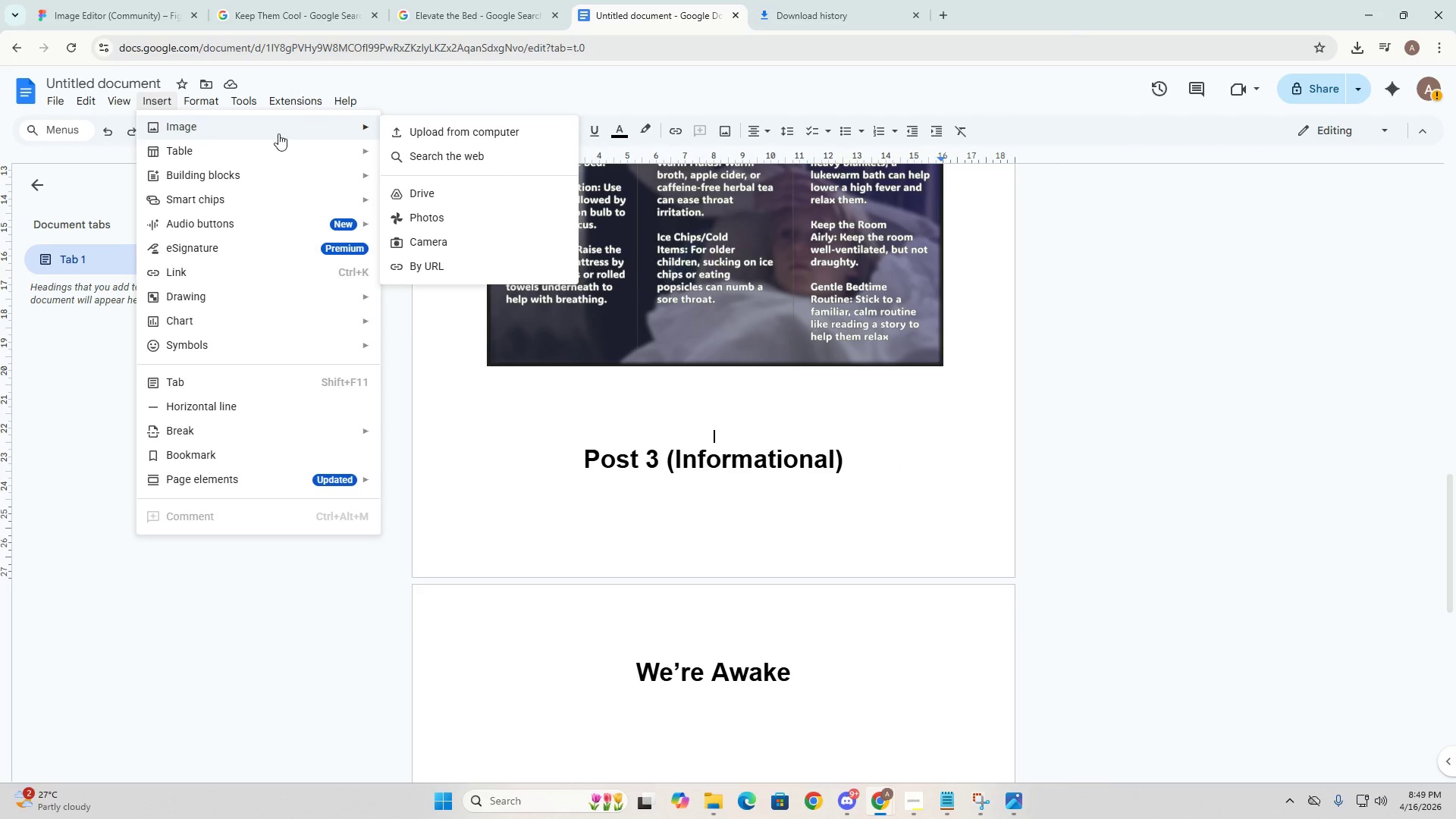 
left_click([438, 133])
 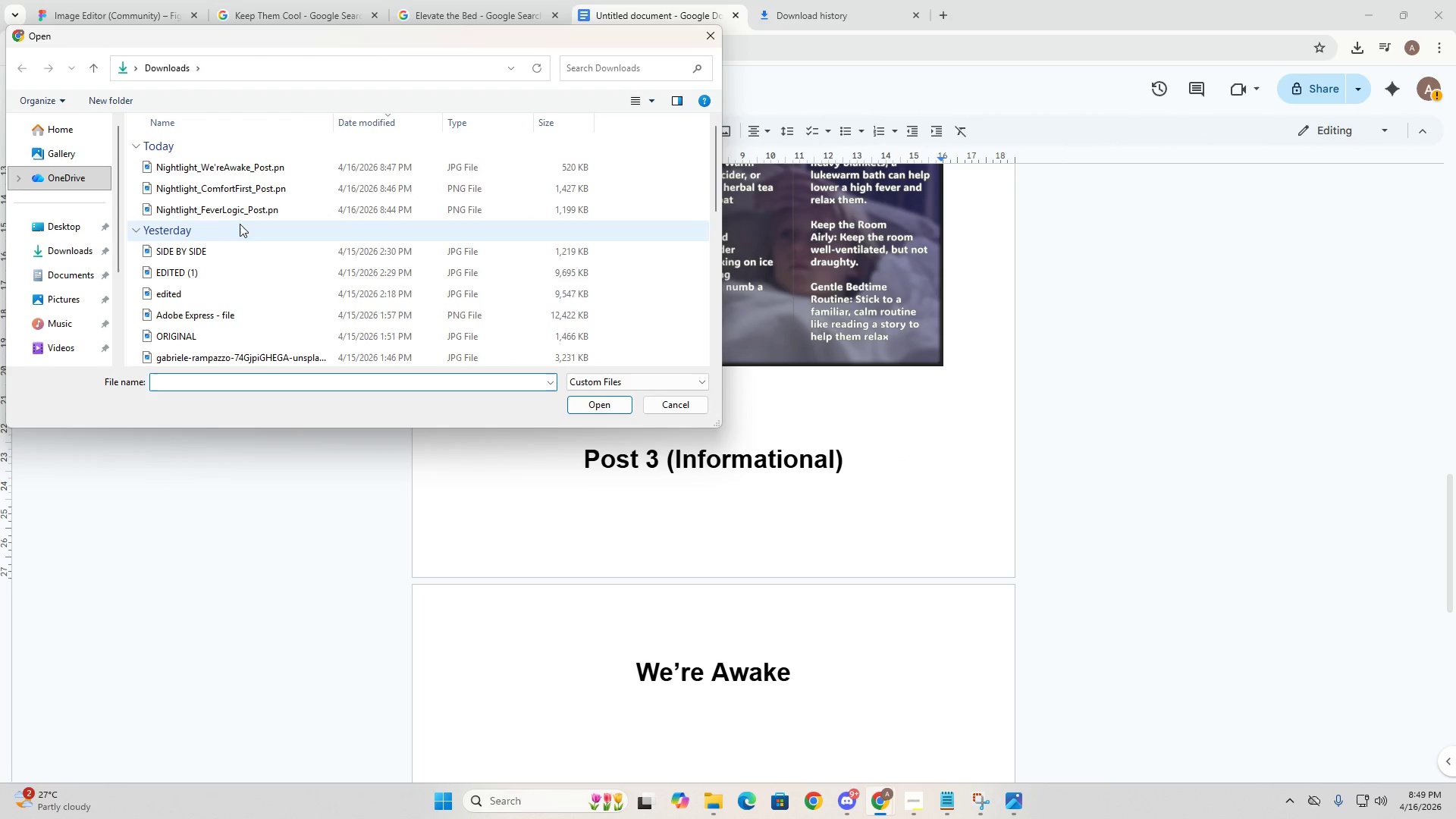 
left_click([279, 165])
 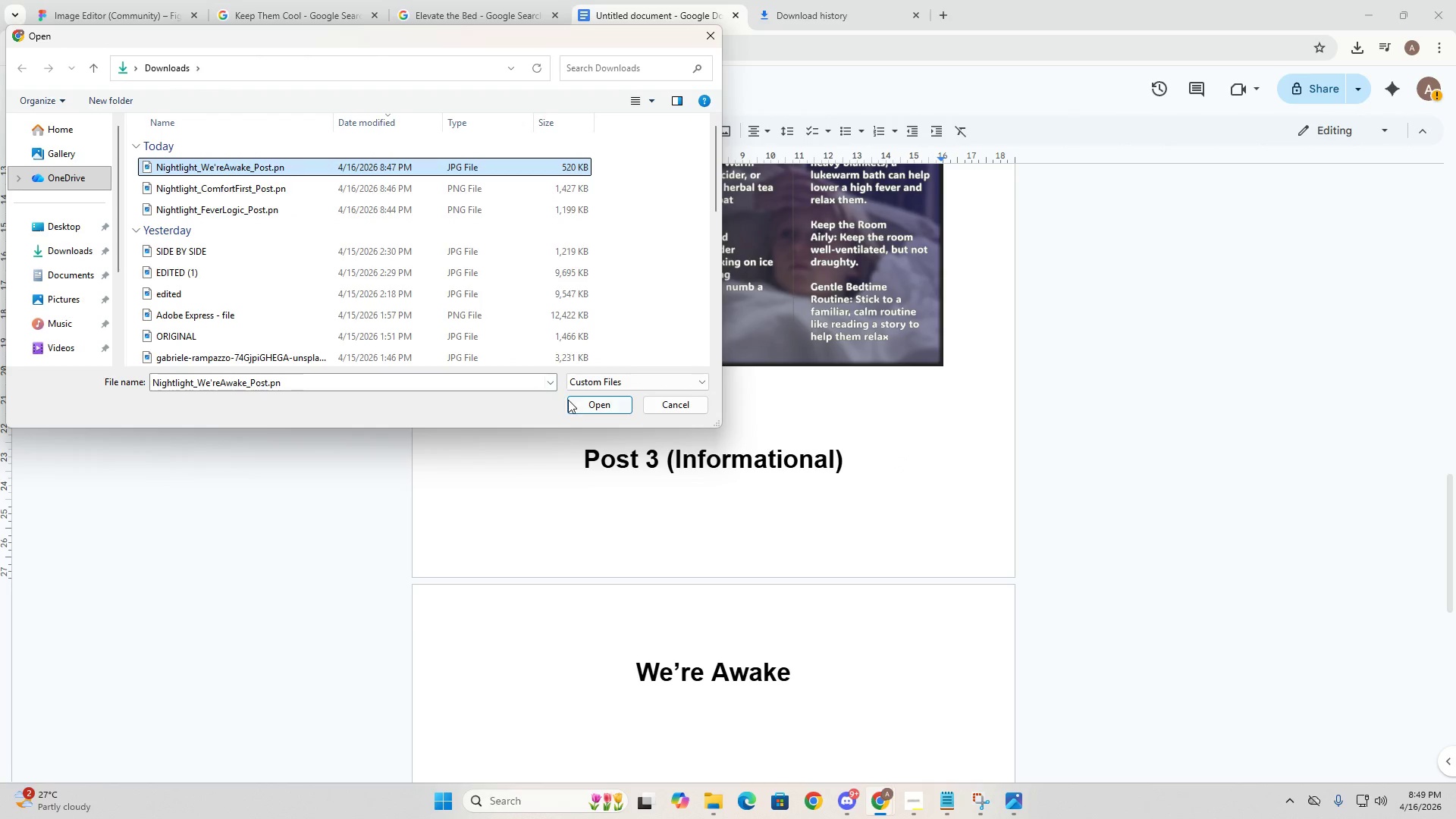 
left_click([571, 400])
 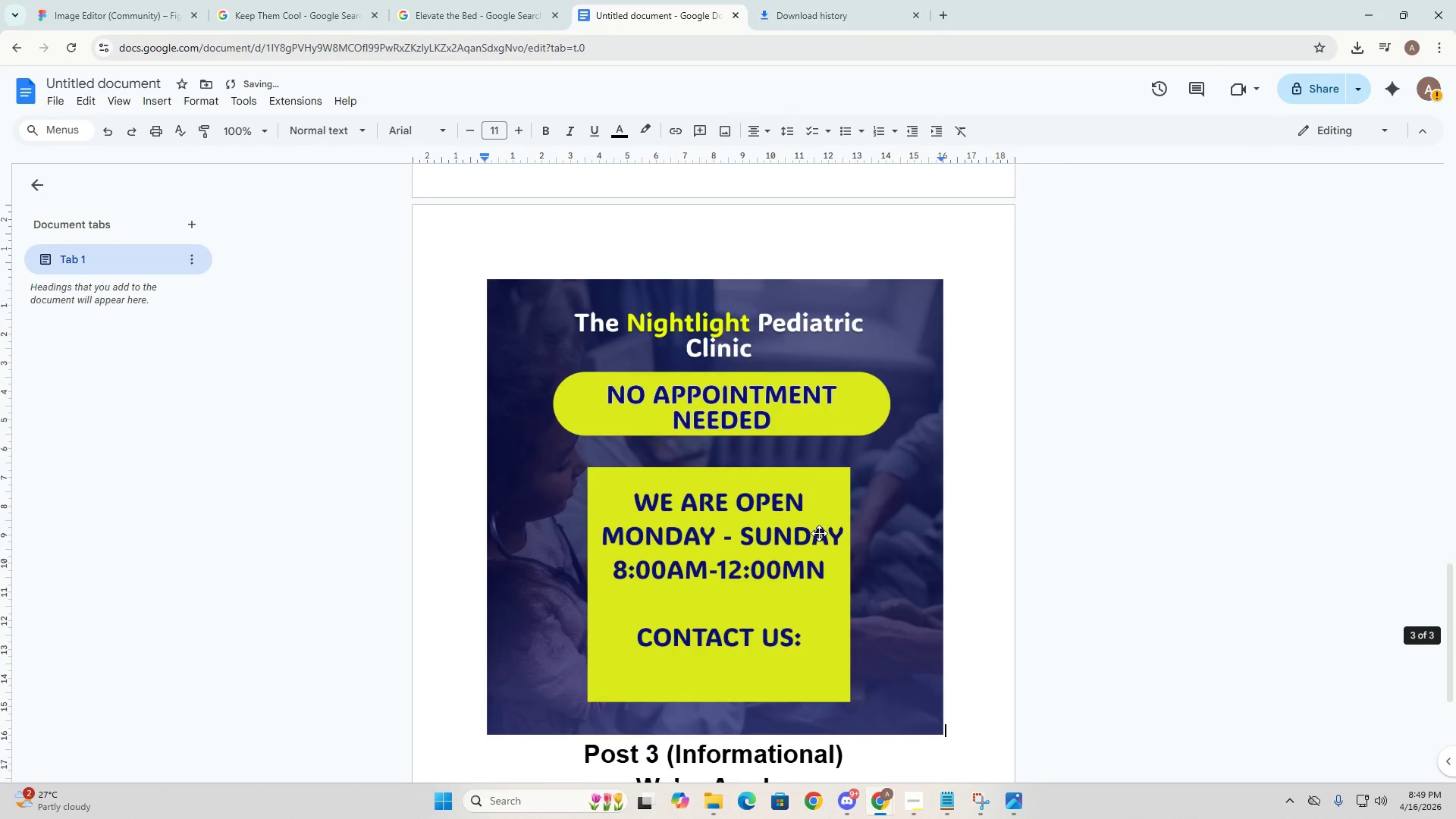 
scroll: coordinate [698, 444], scroll_direction: down, amount: 1.0
 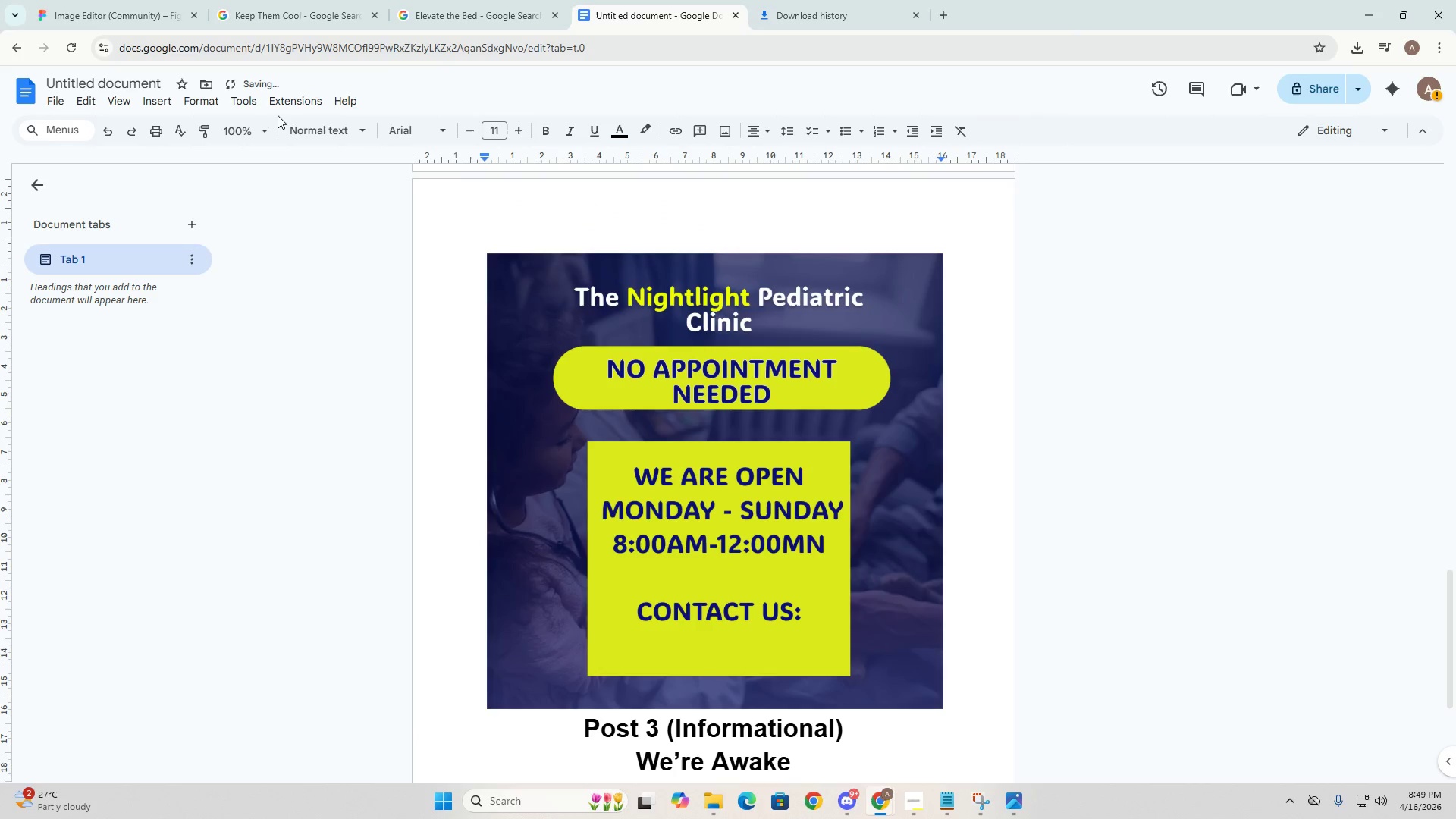 
left_click([58, 107])
 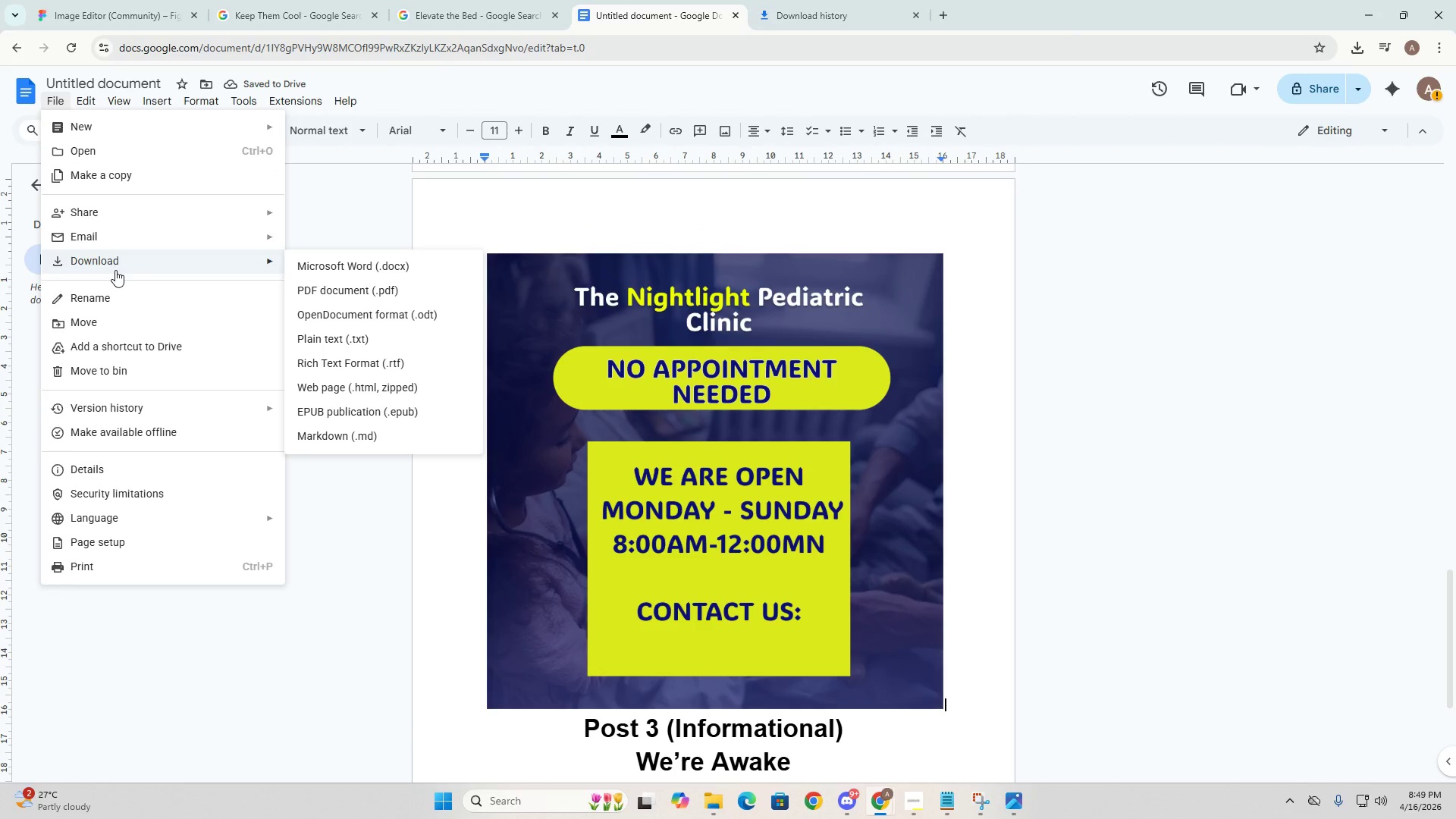 
left_click([388, 287])
 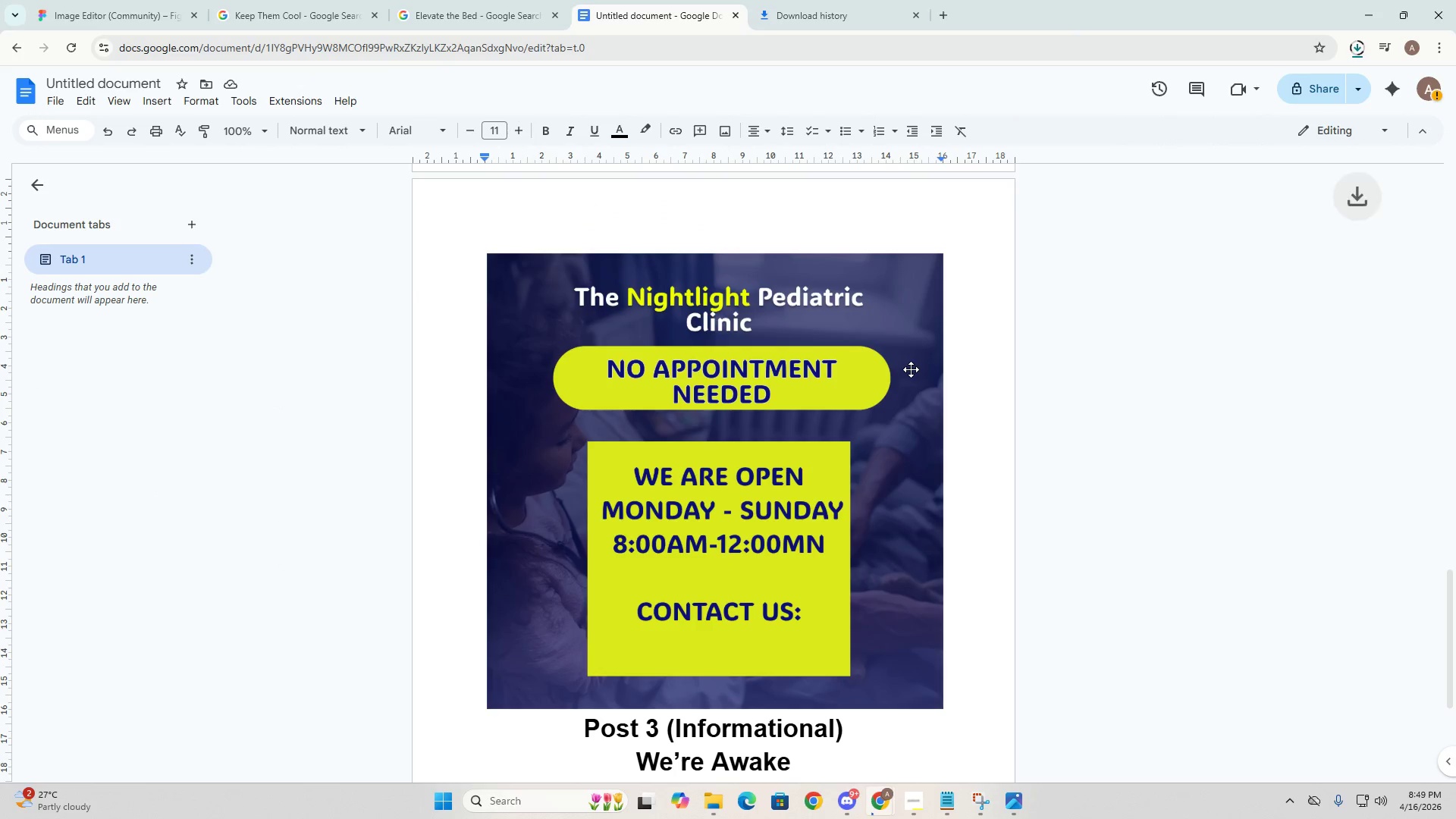 
key(Alt+AltLeft)
 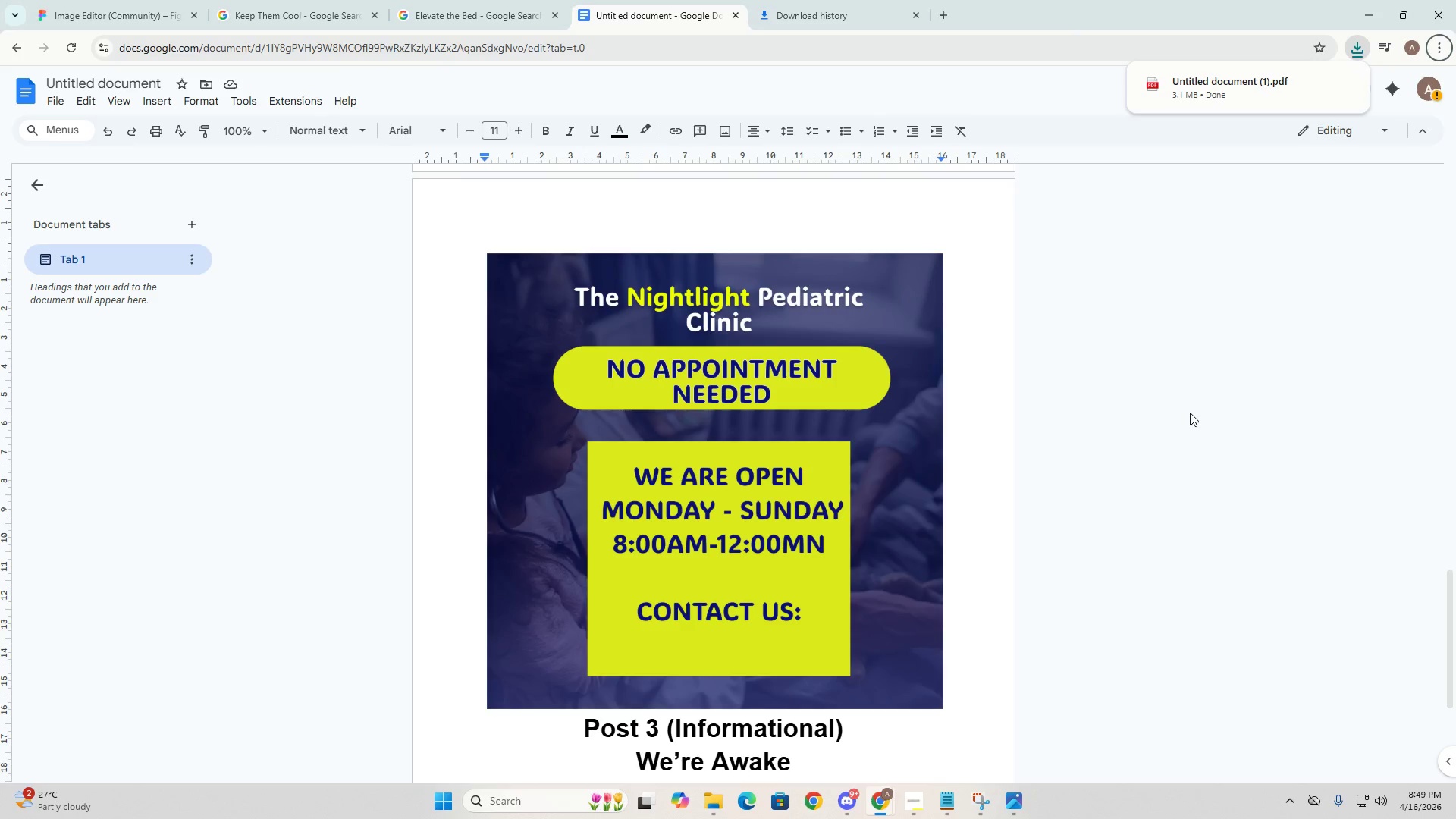 
left_click([1363, 55])
 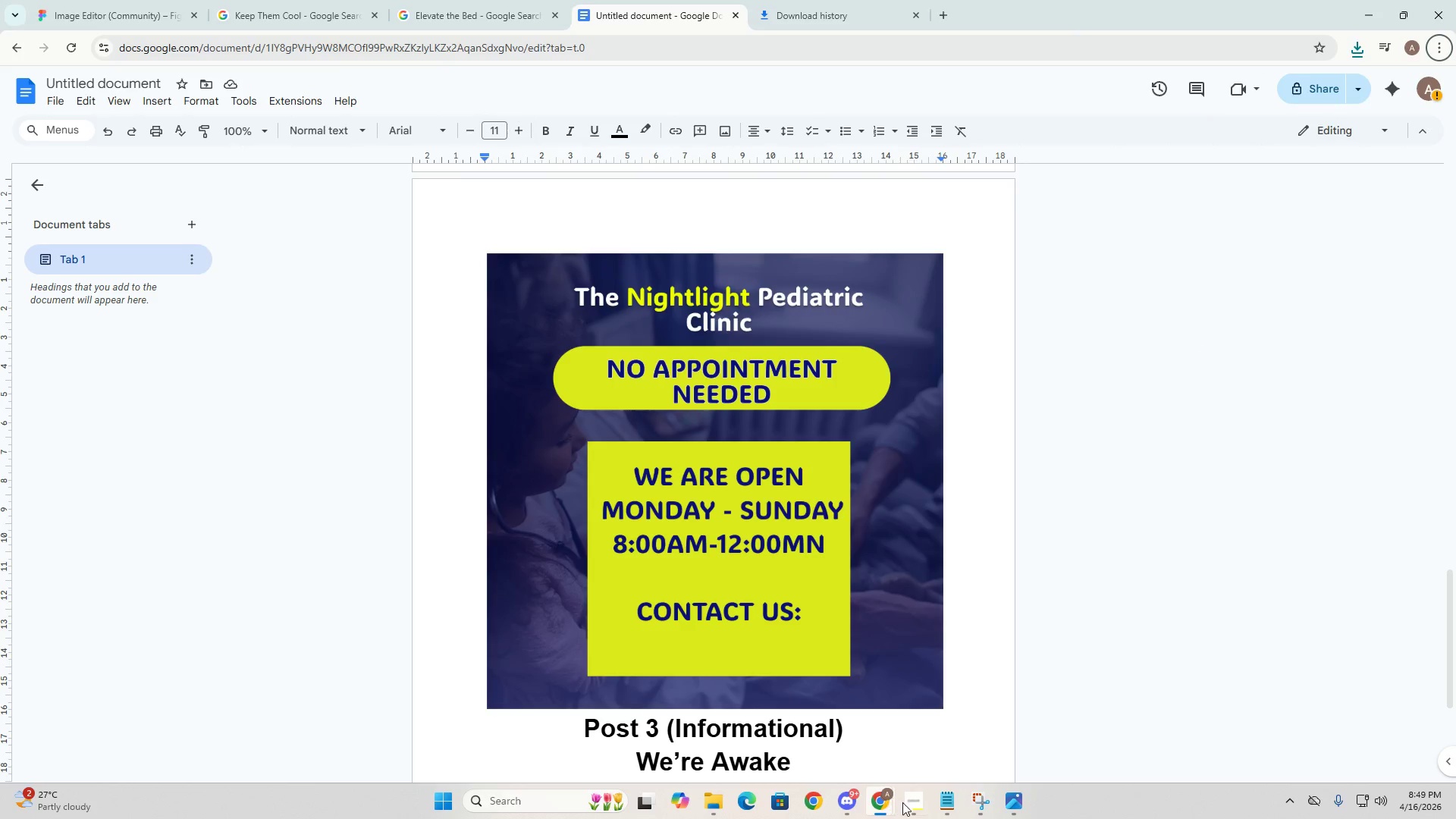 
left_click([725, 808])
 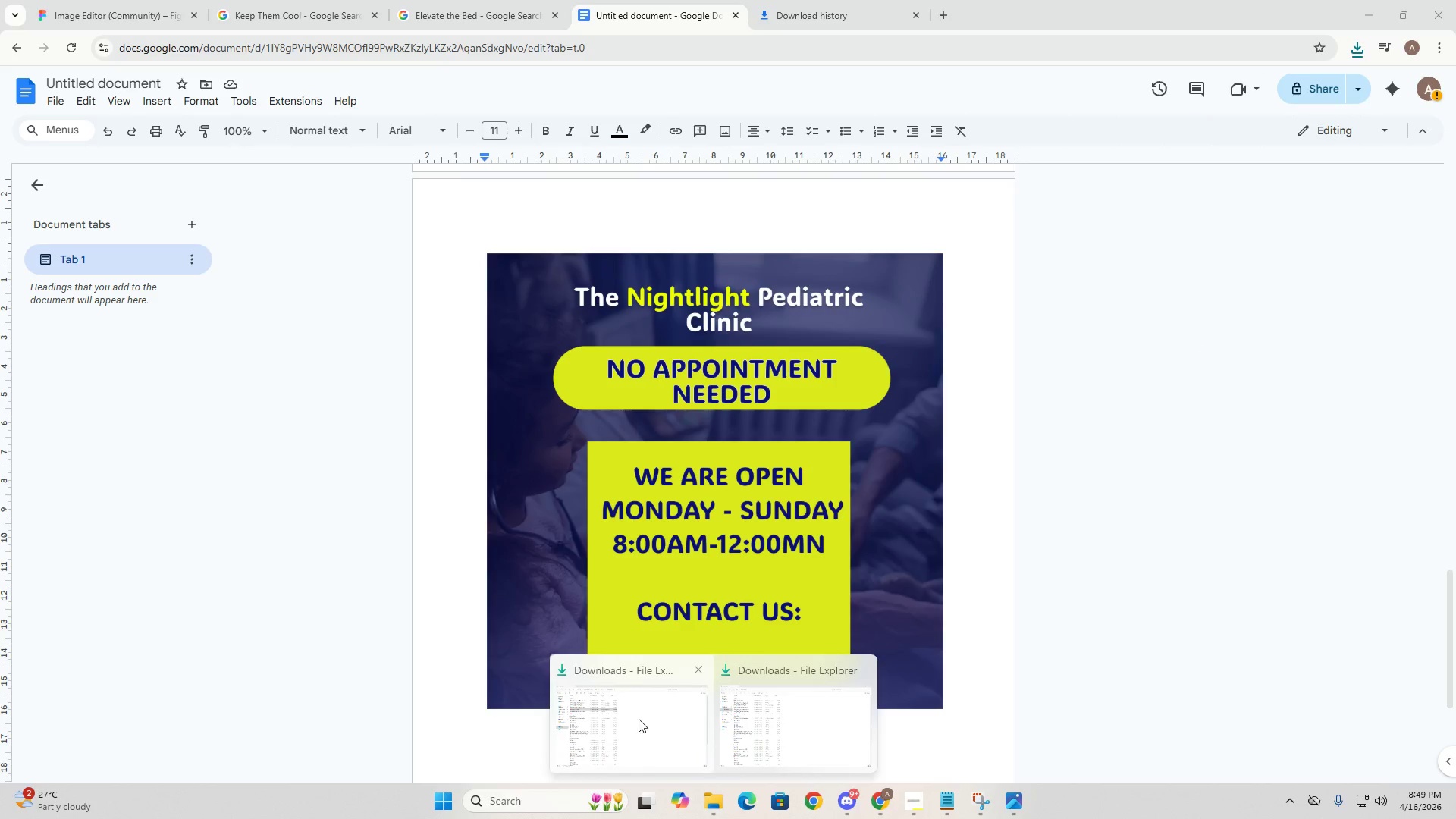 
left_click([628, 717])
 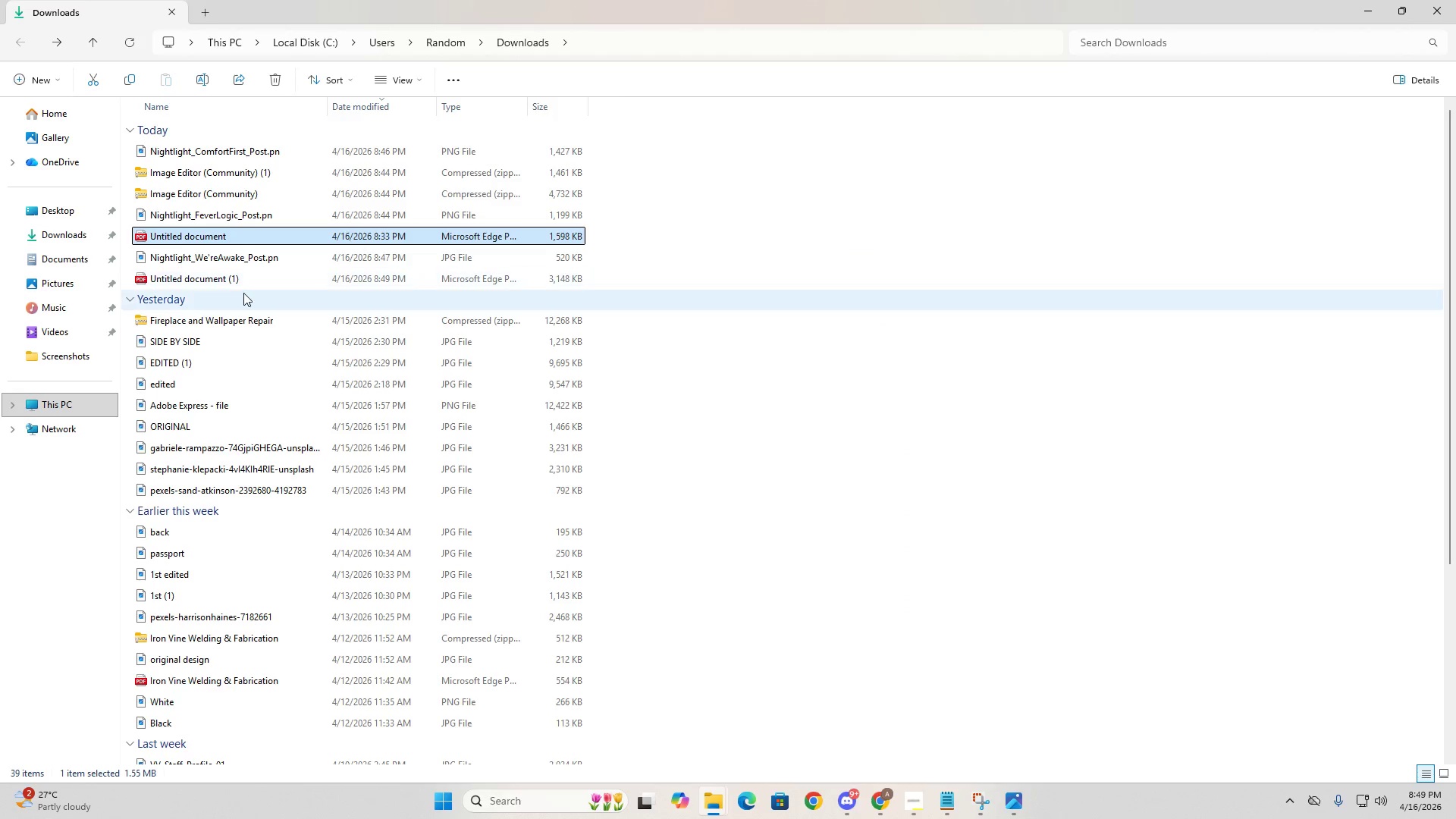 
mouse_move([234, 256])
 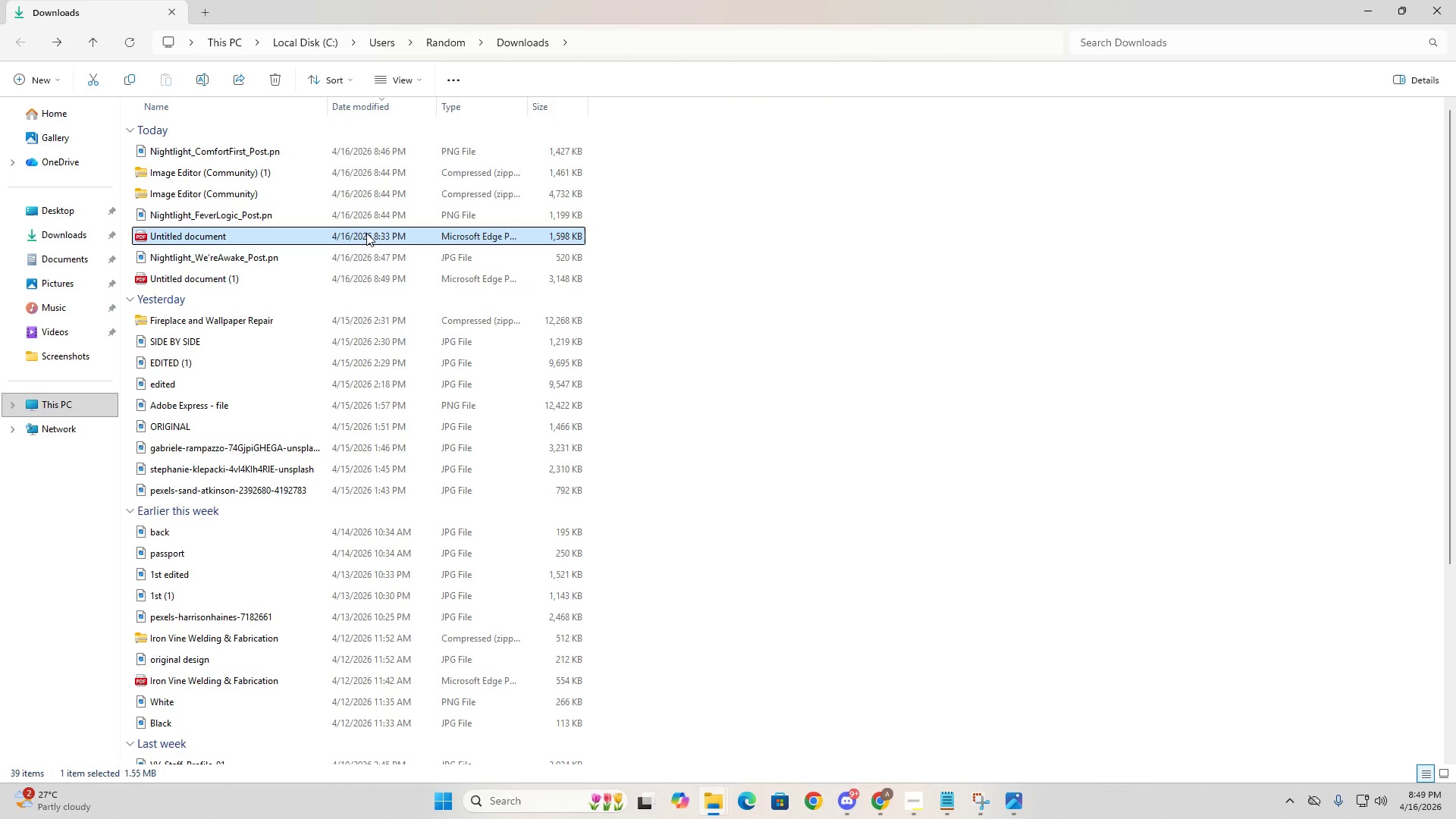 
wait(5.27)
 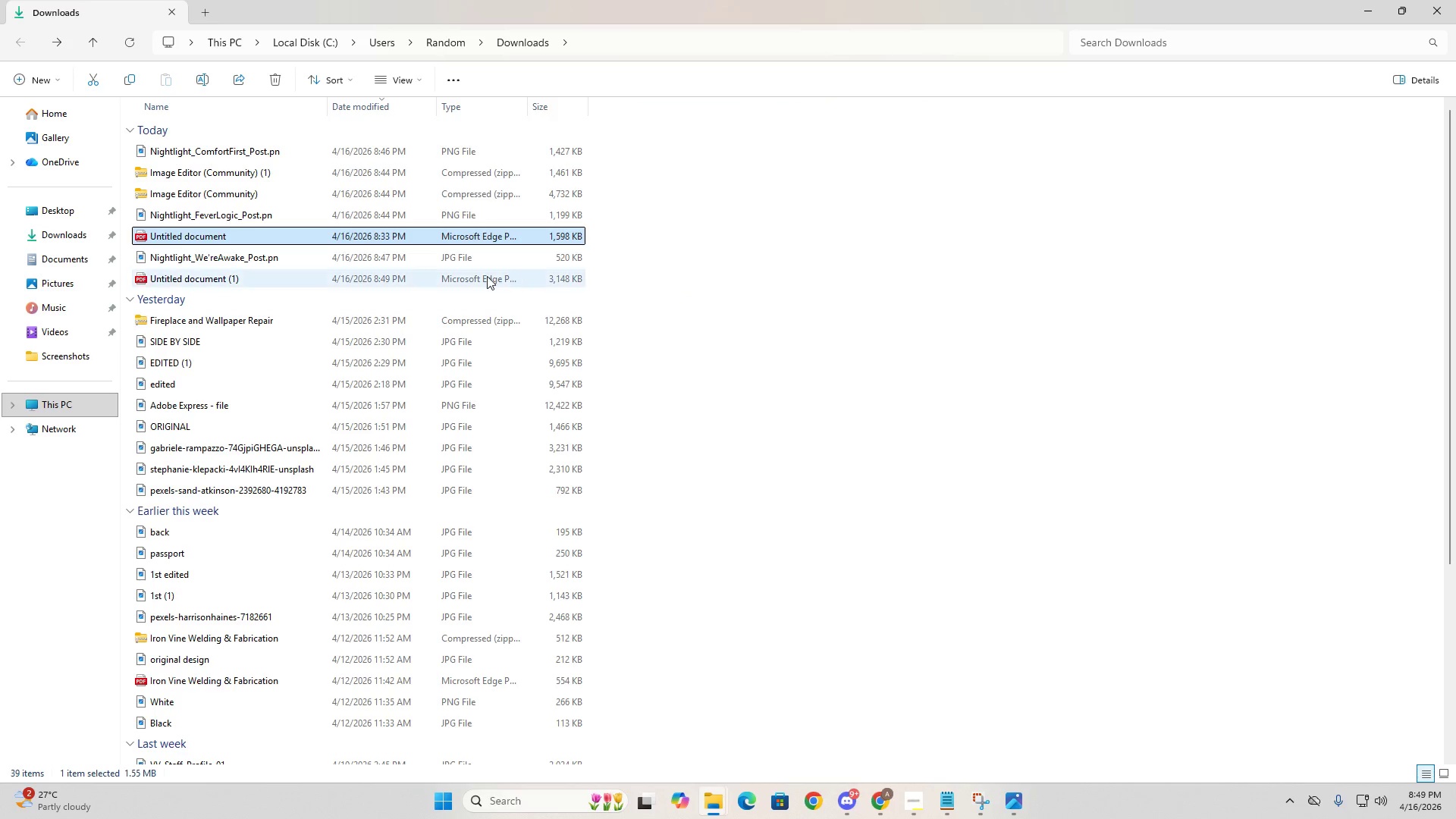 
key(Delete)
 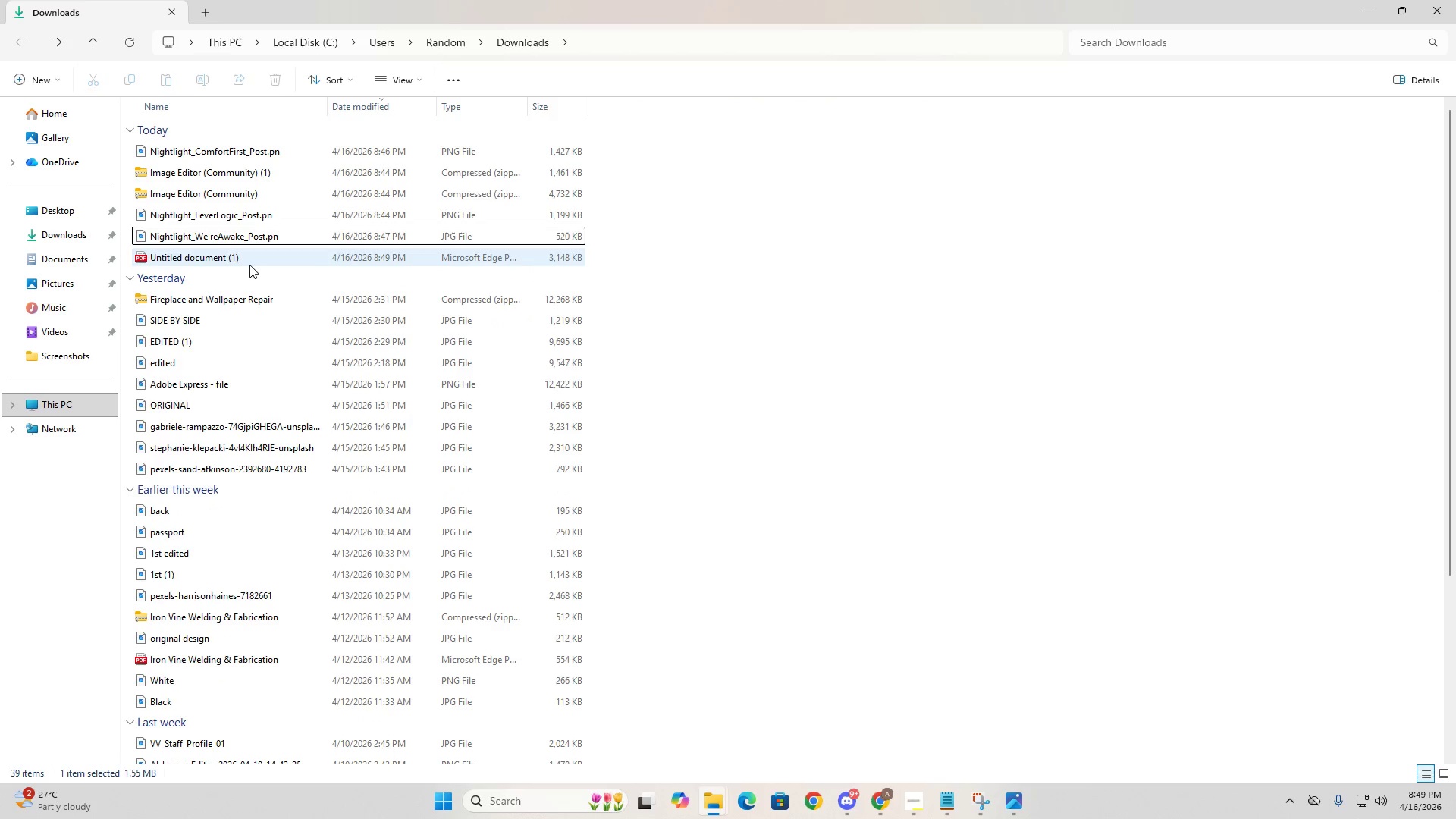 
left_click([241, 260])
 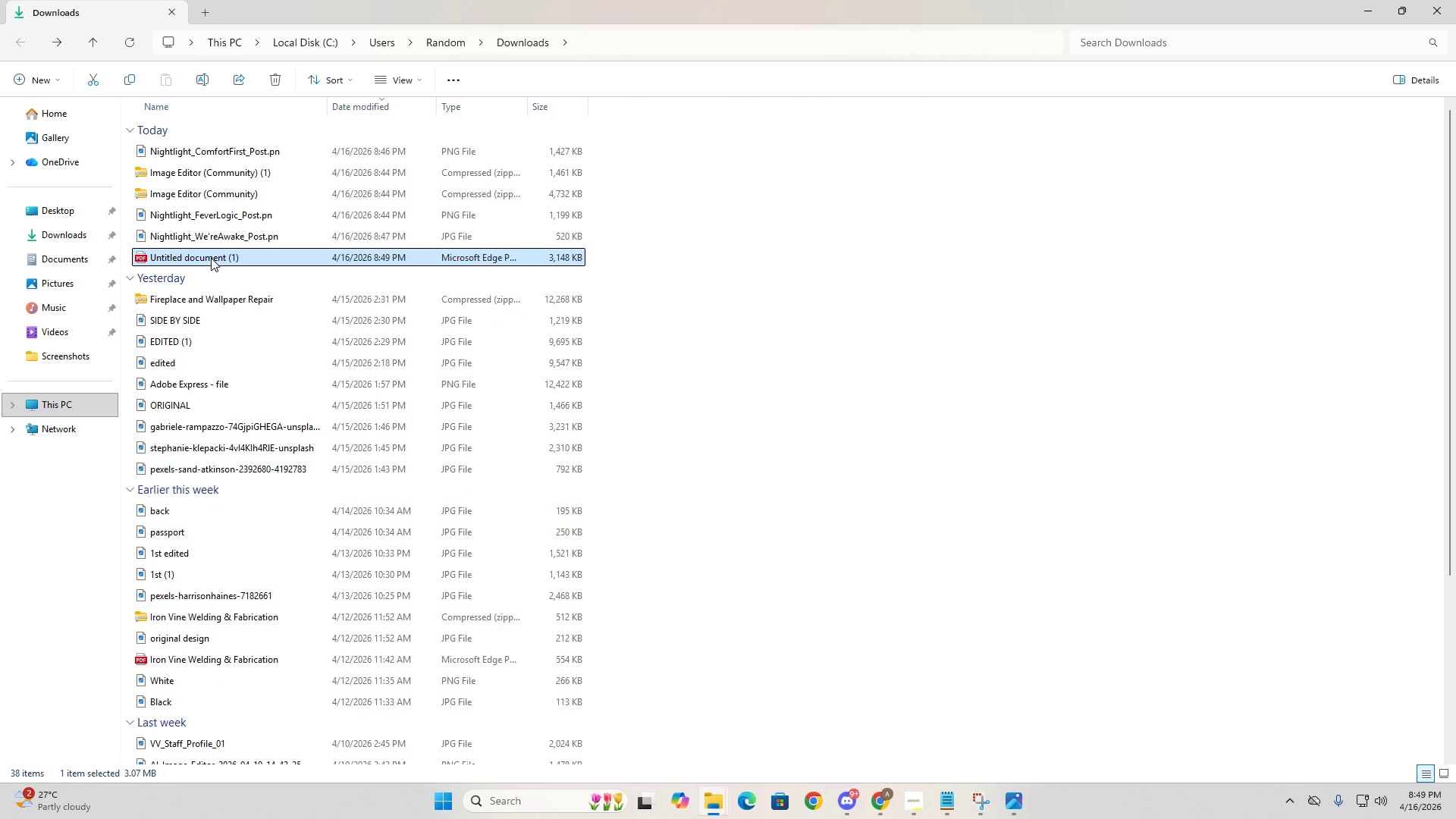 
left_click([211, 258])
 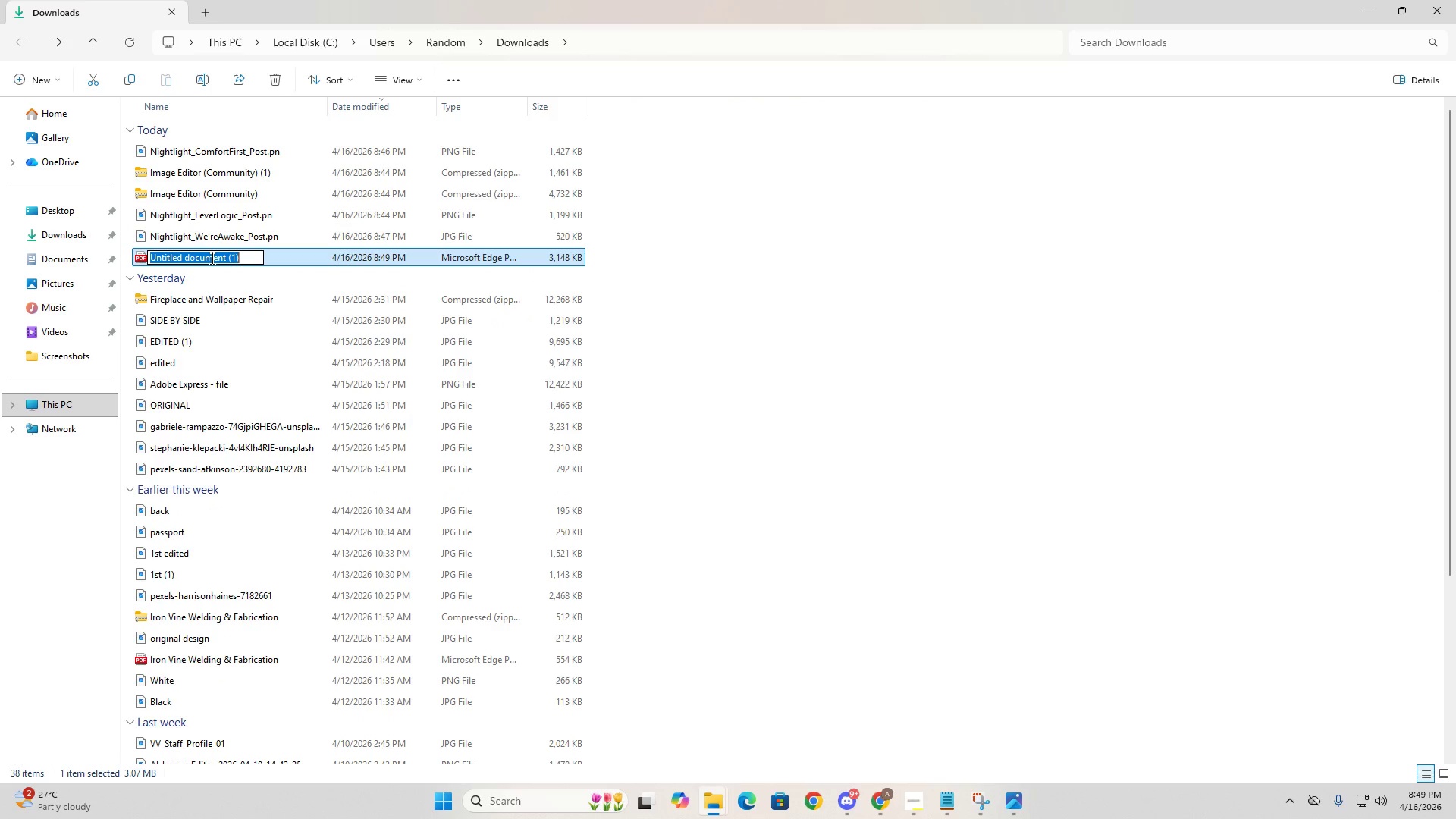 
key(Alt+AltLeft)
 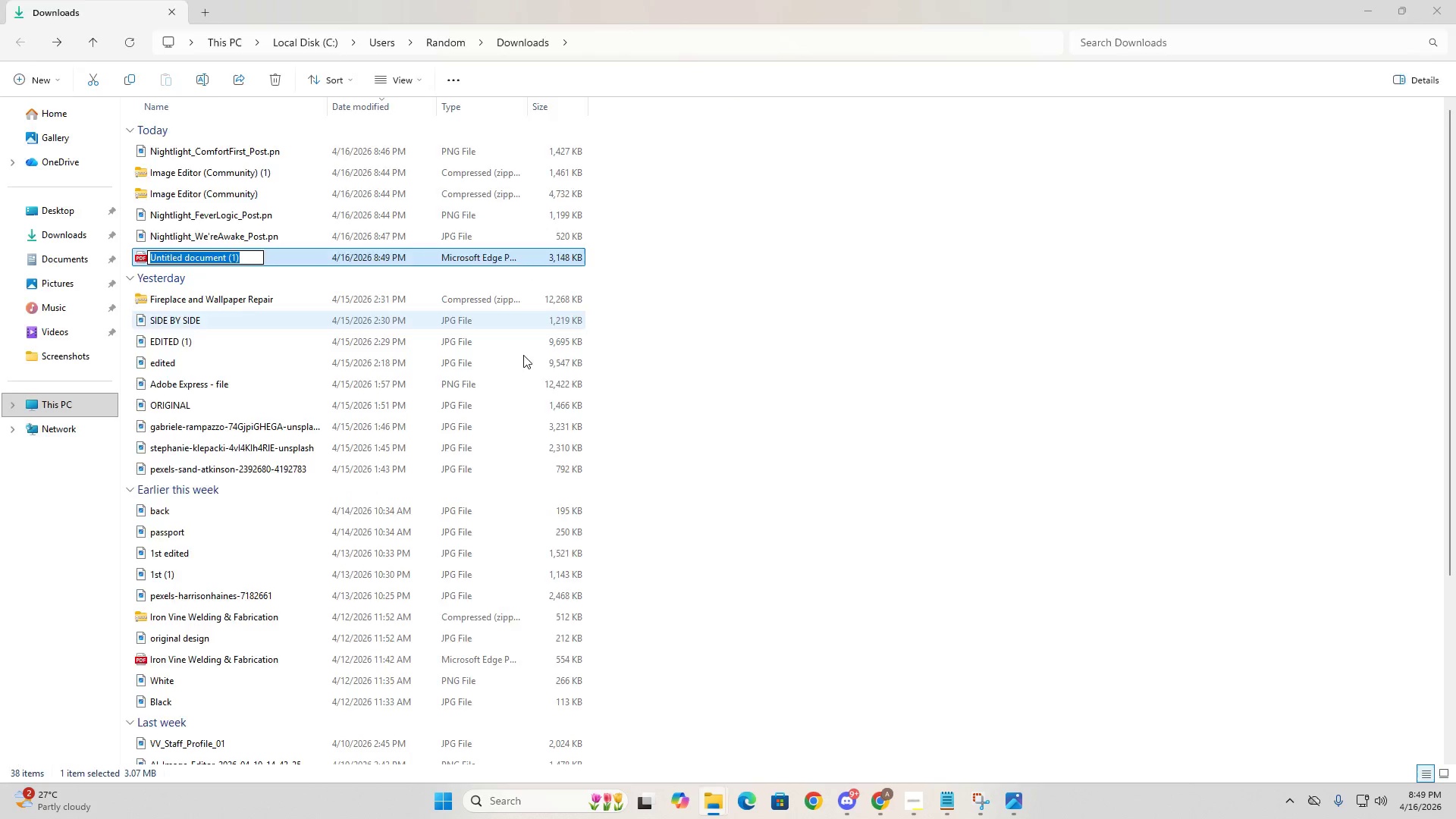 
key(Alt+Tab)
 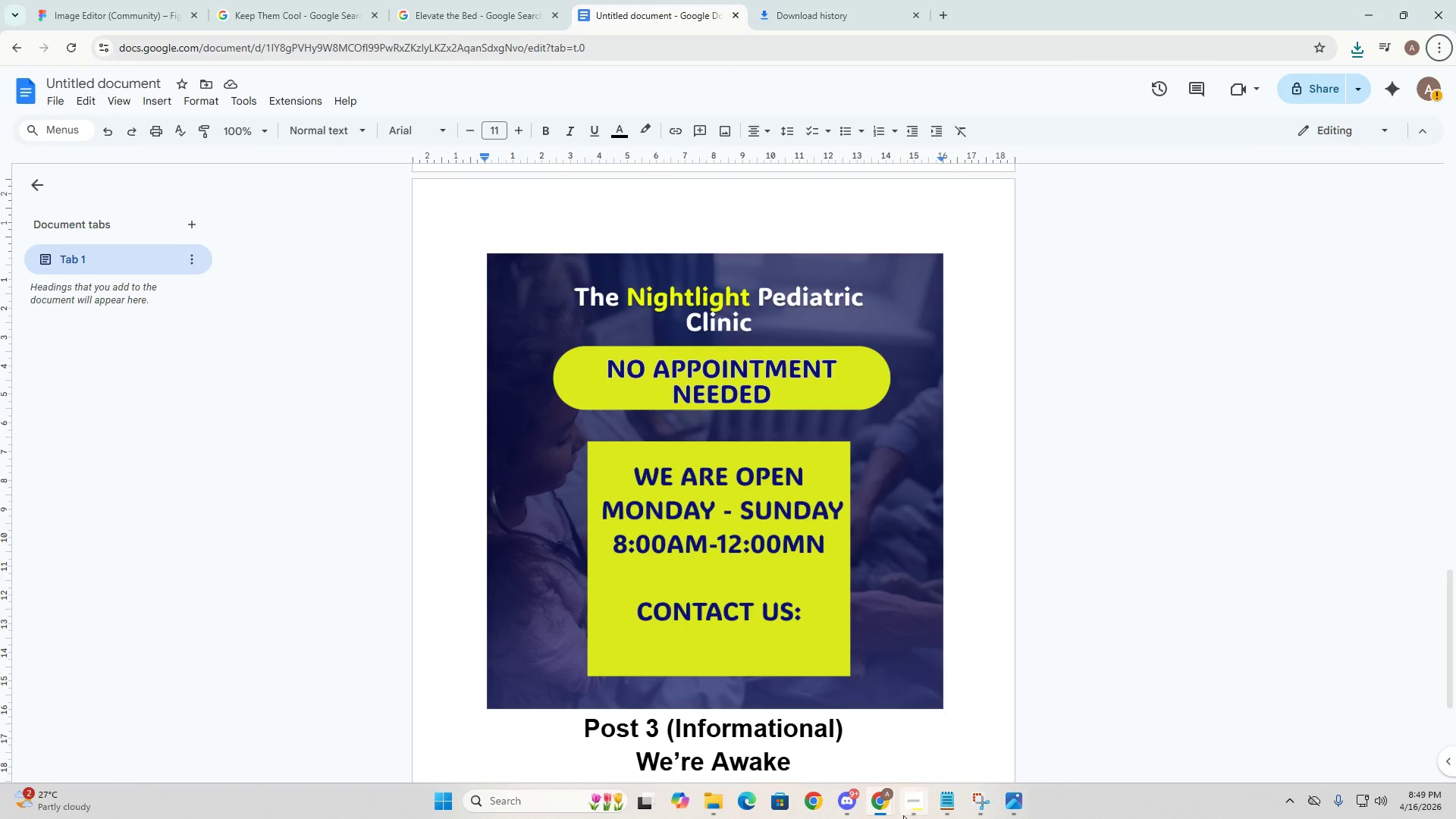 
left_click([944, 807])
 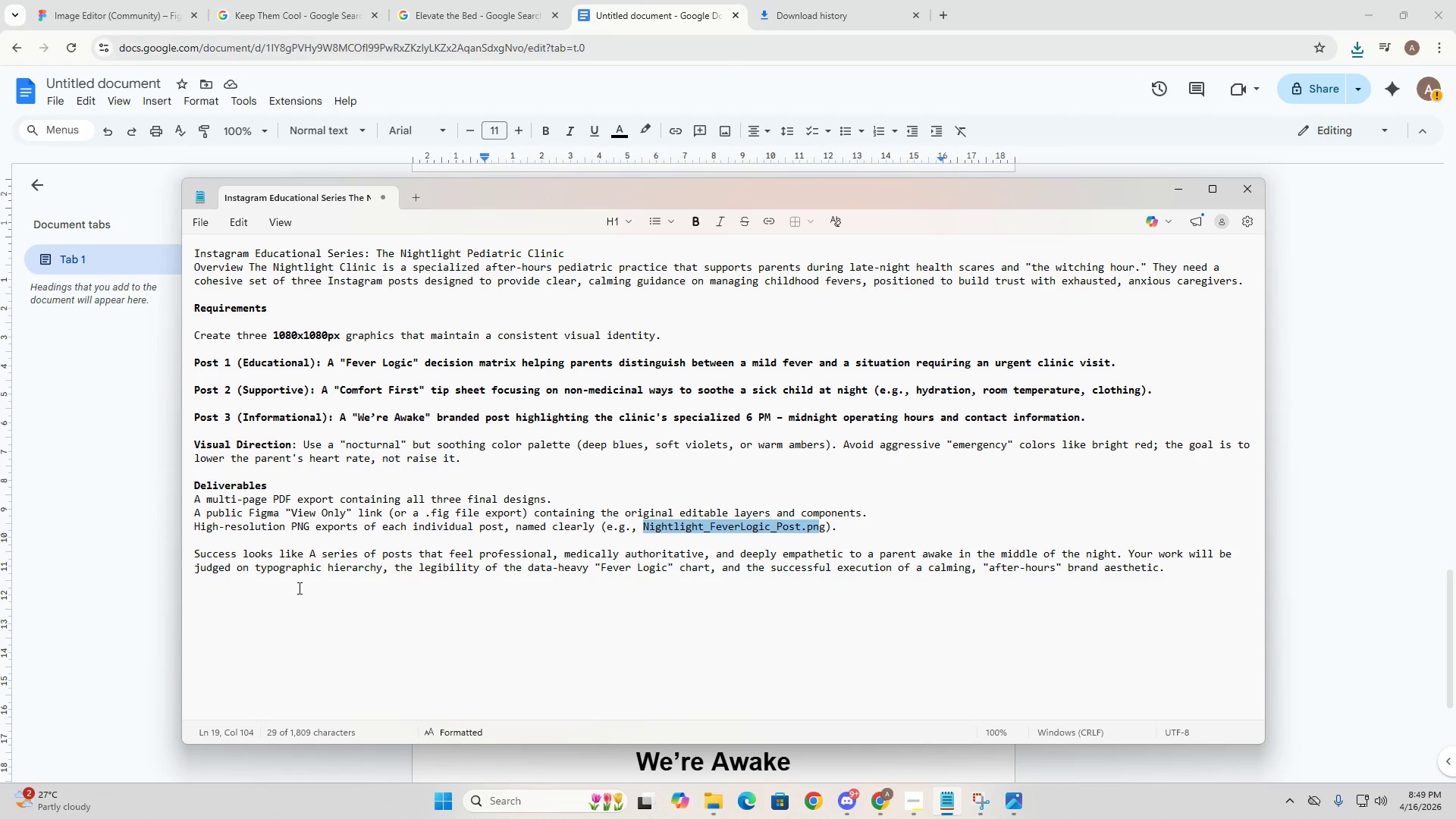 
left_click([301, 570])
 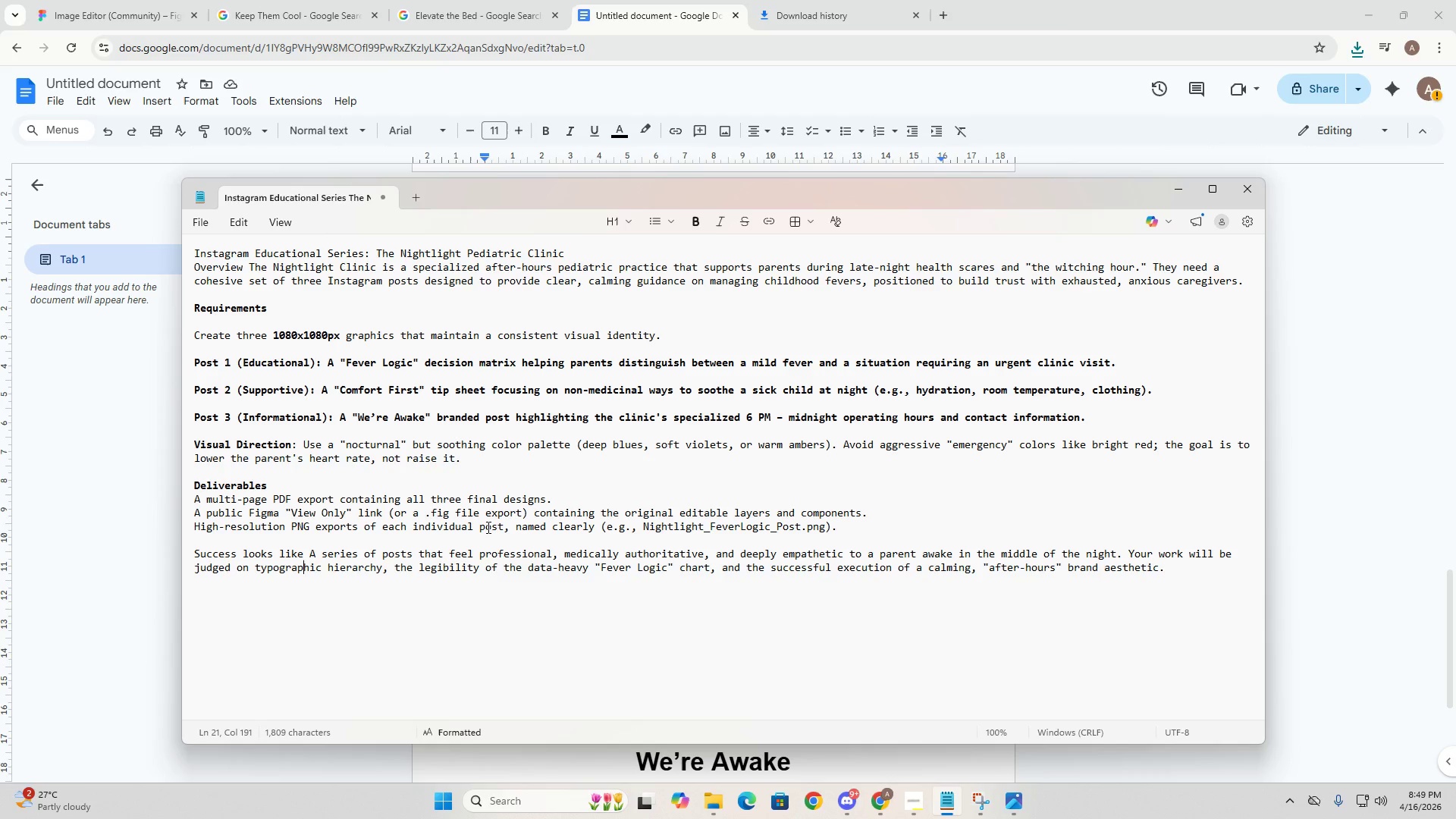 
left_click([416, 203])
 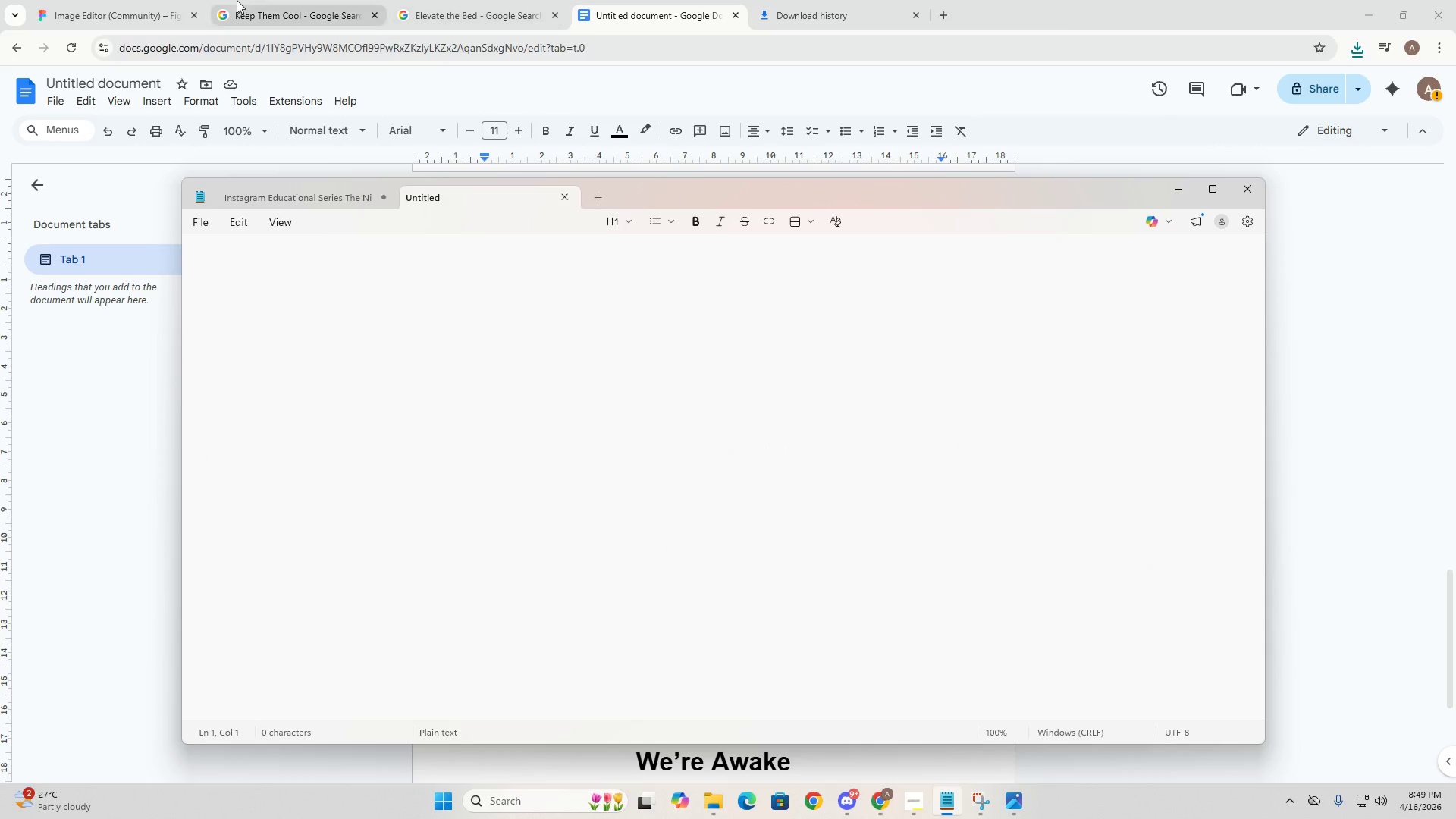 
left_click([123, 0])
 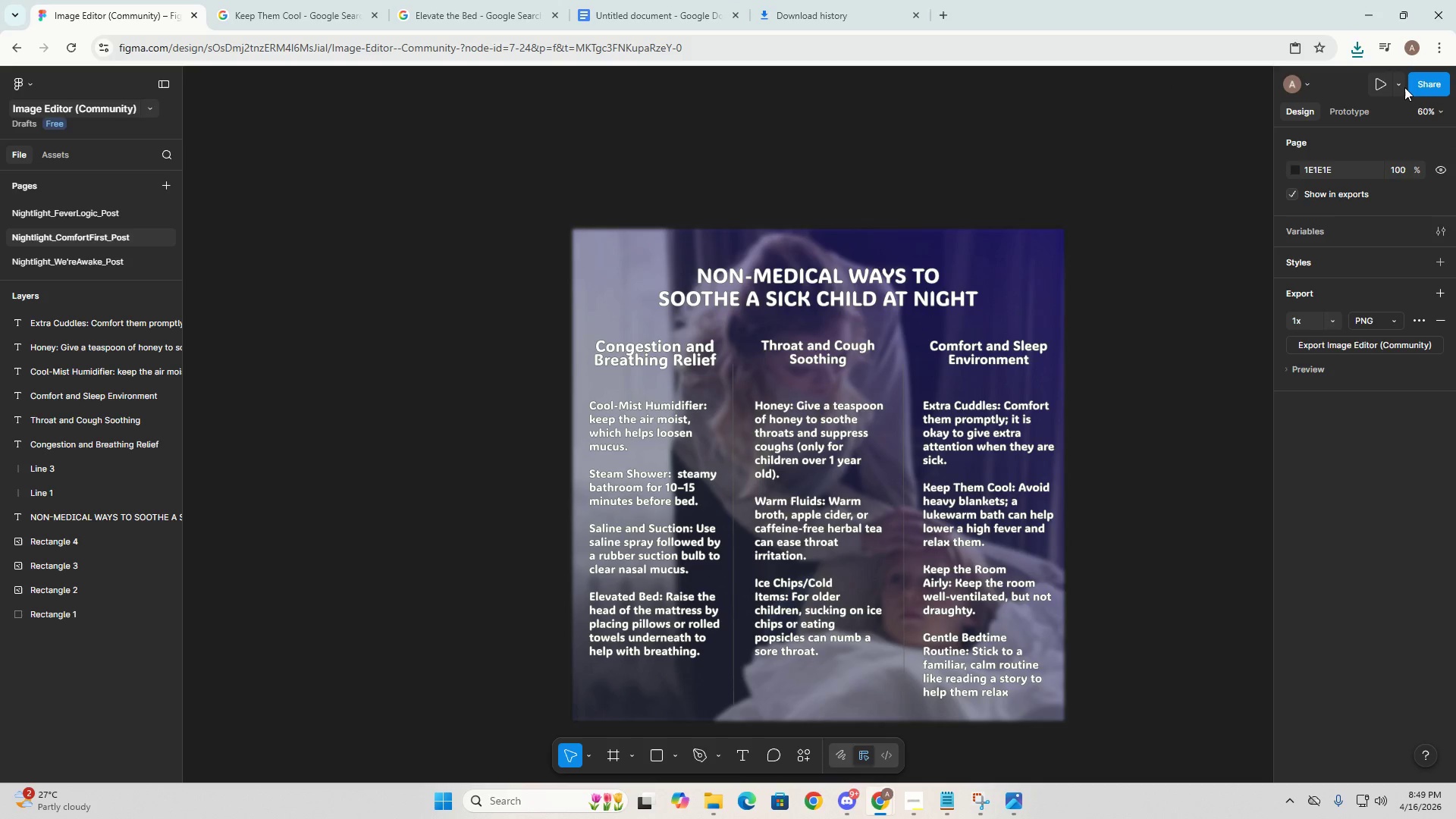 
left_click([1401, 84])
 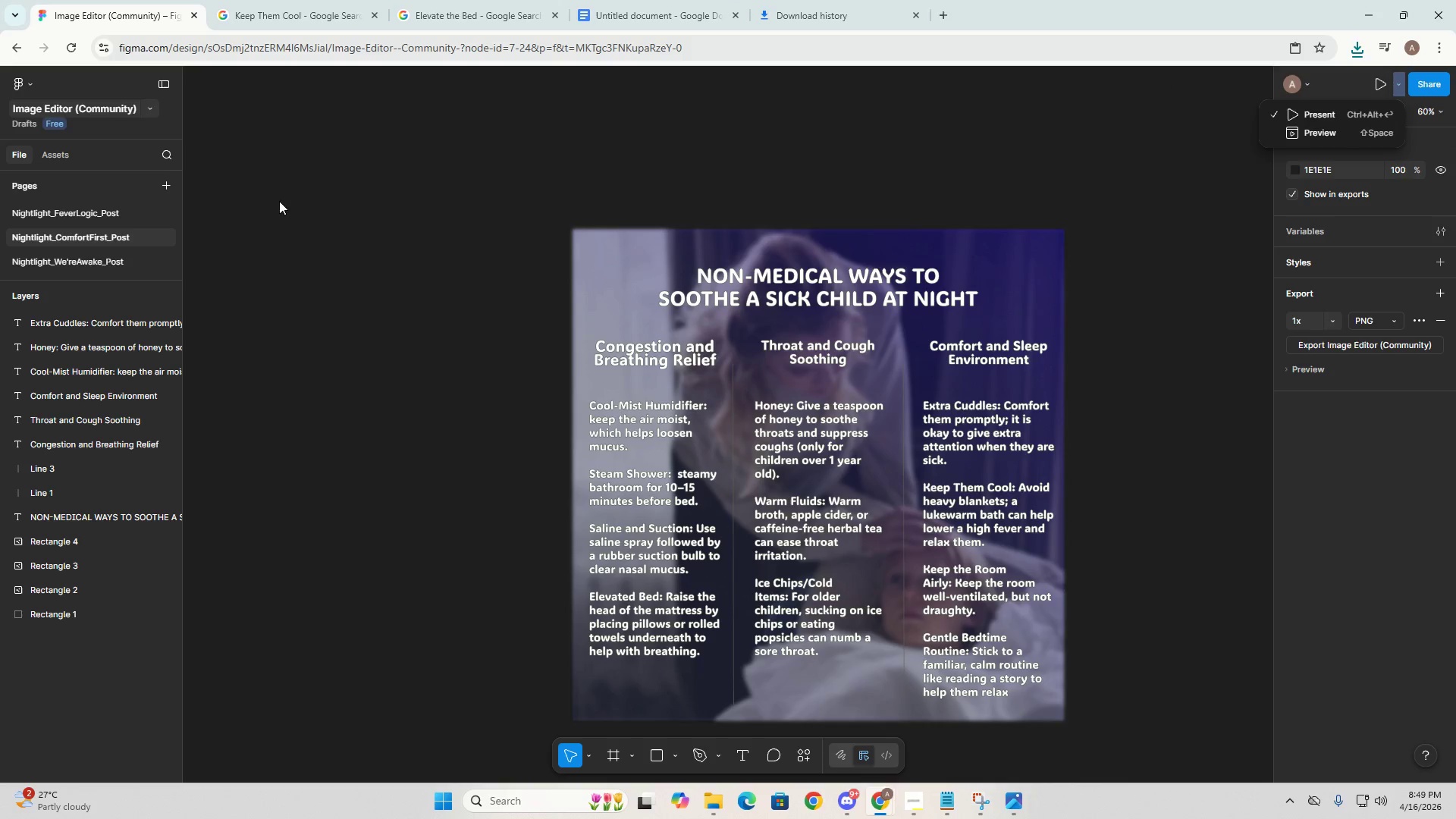 
left_click([112, 214])
 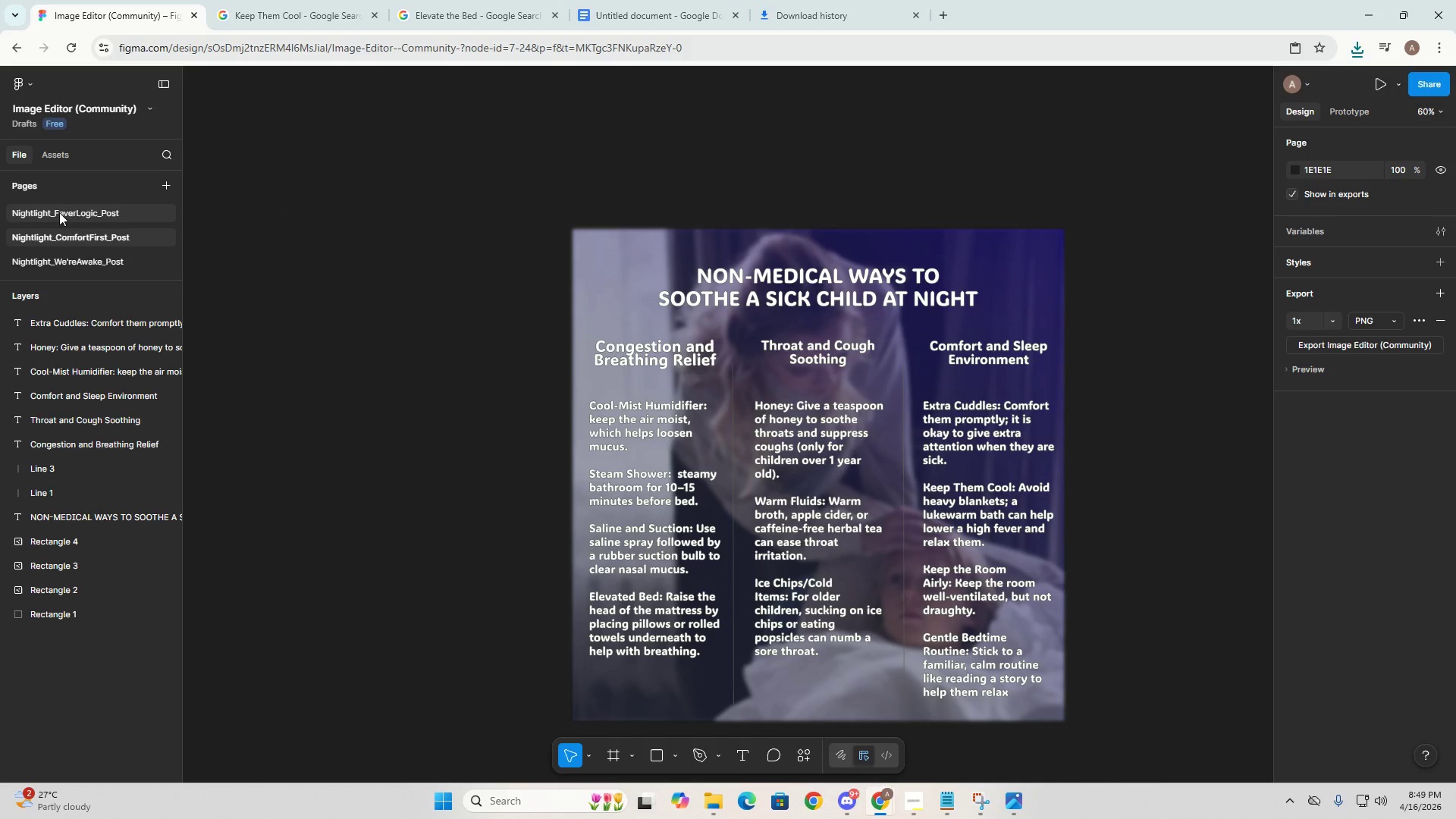 
left_click([30, 82])
 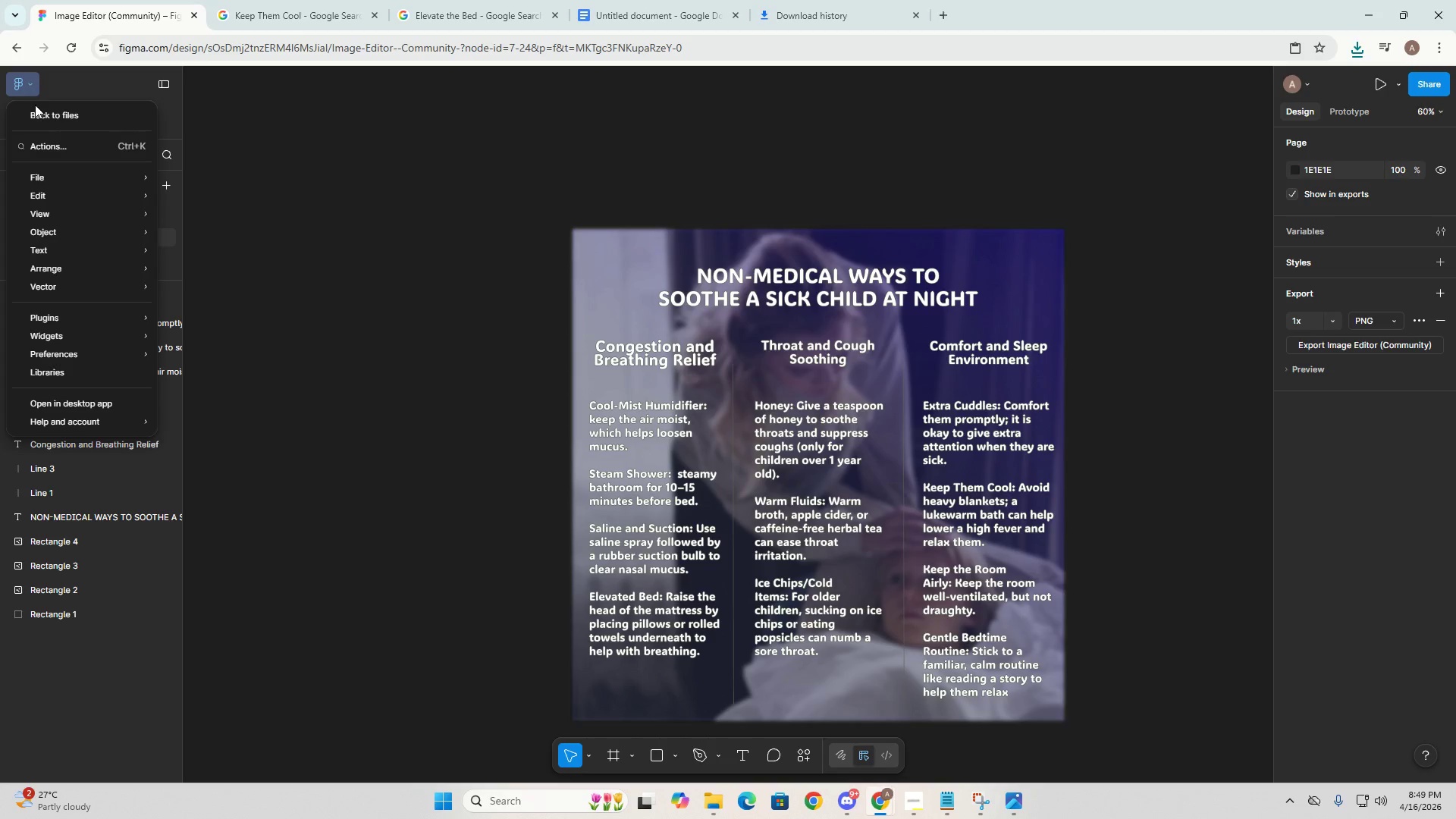 
left_click([422, 205])
 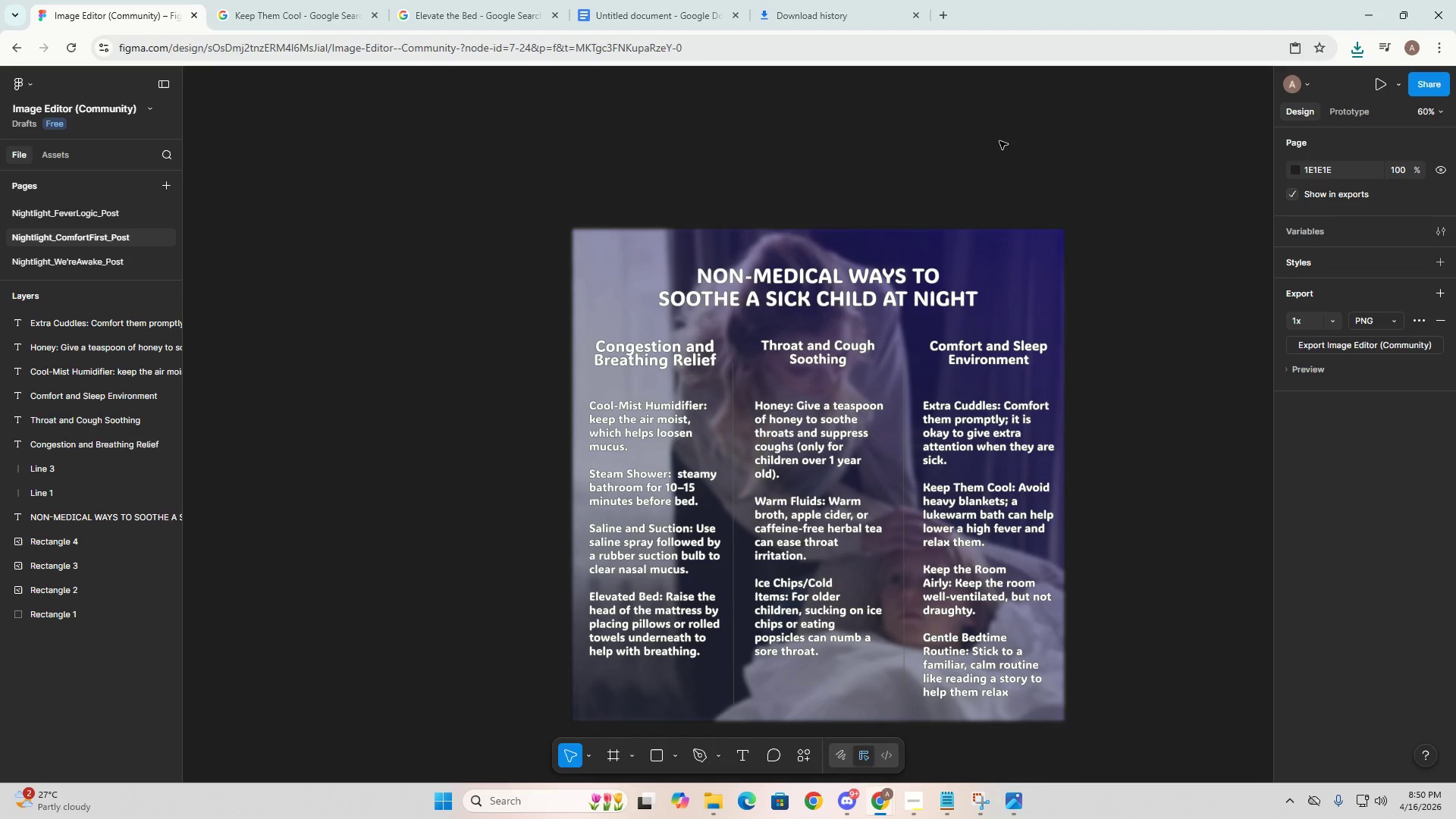 
left_click([64, 217])
 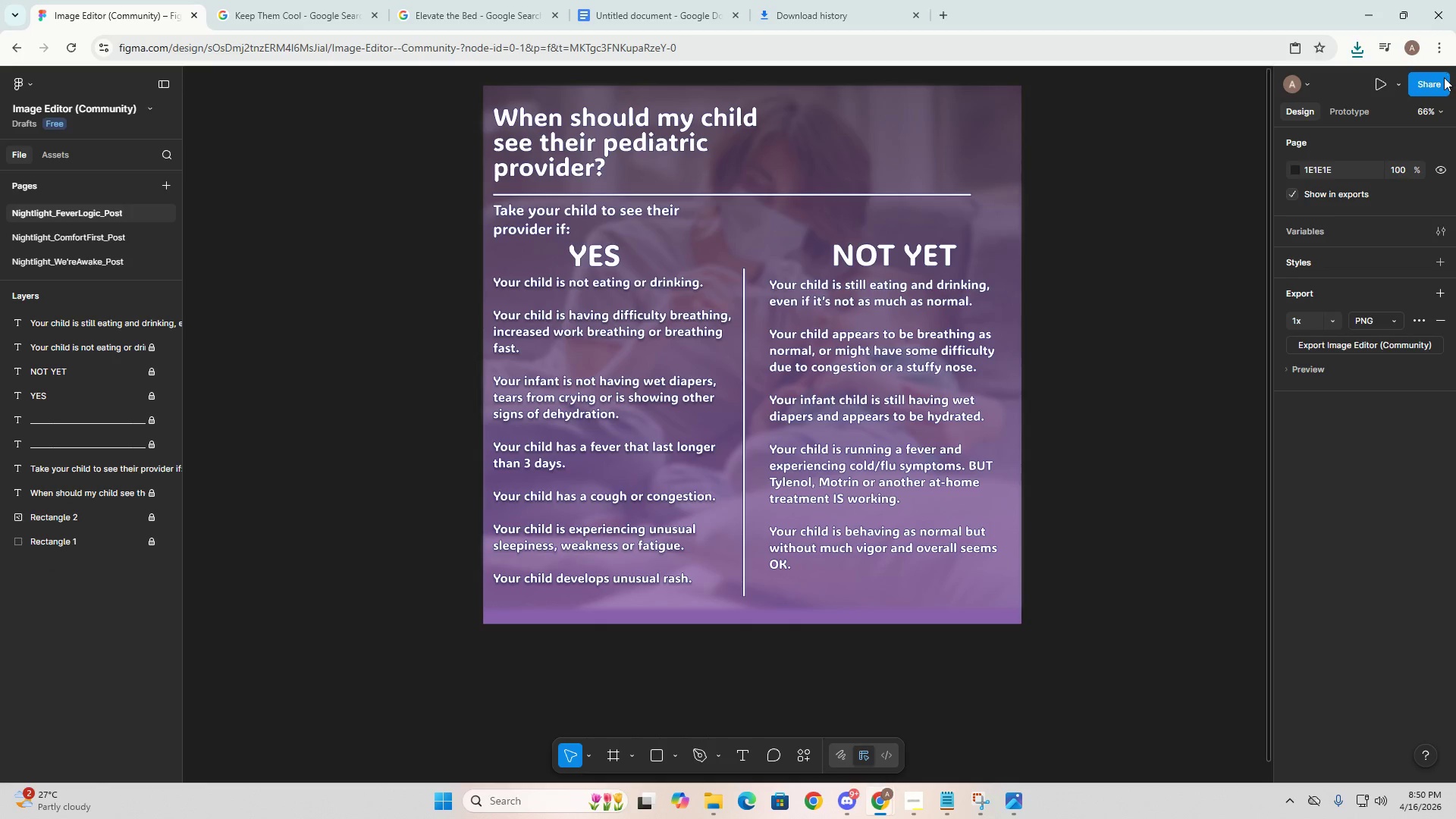 
left_click([1438, 80])
 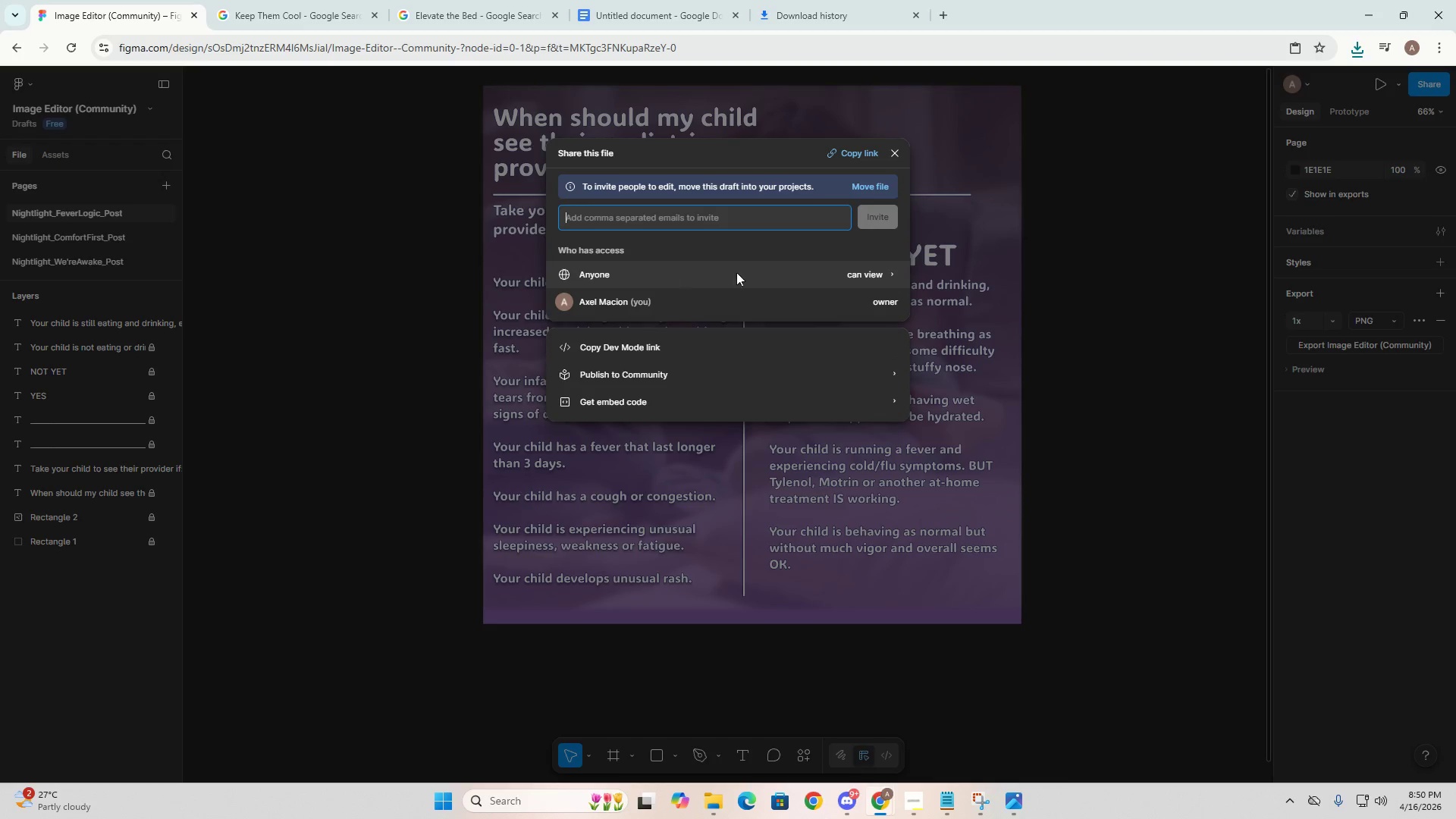 
left_click([883, 271])
 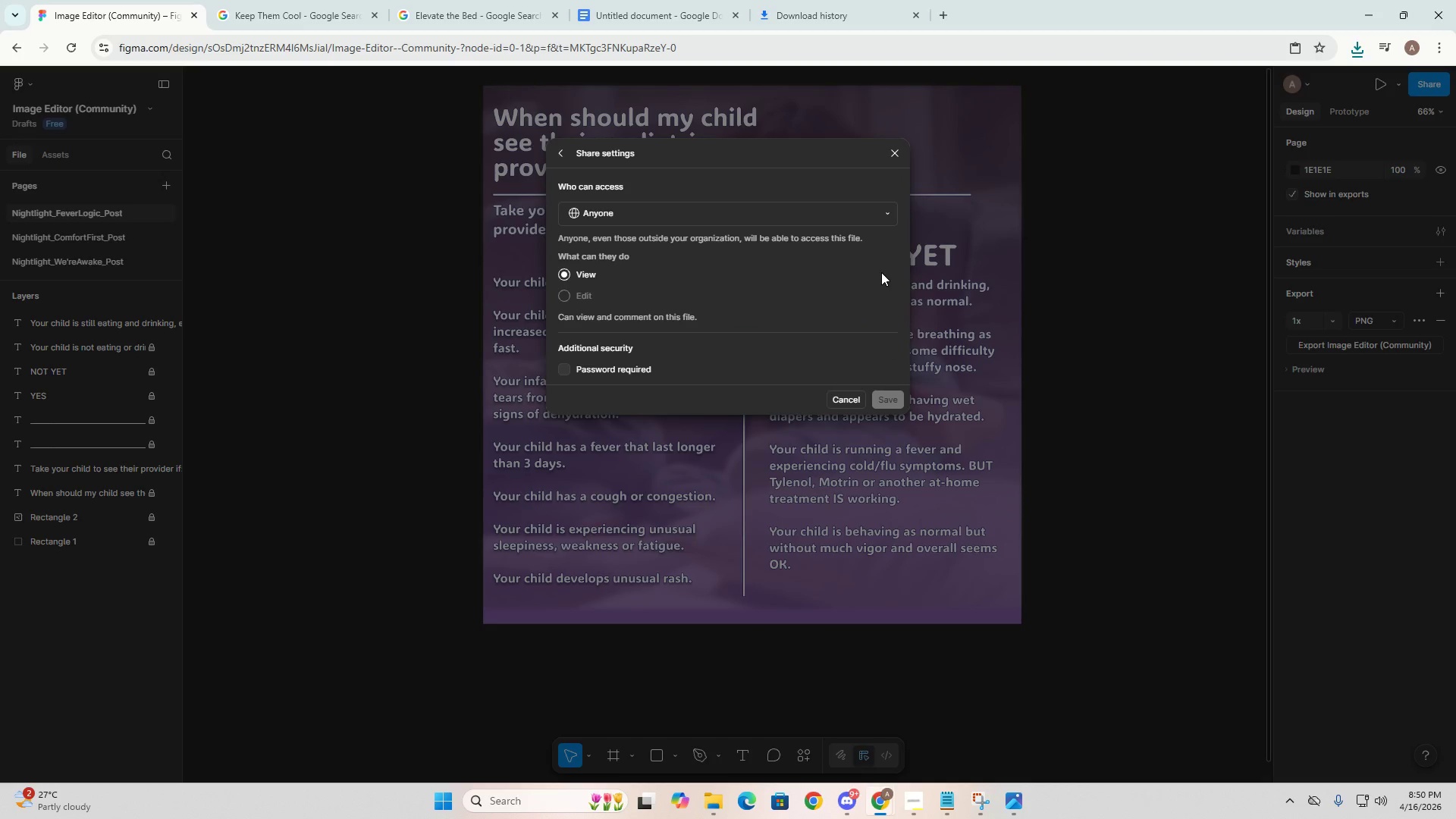 
key(Alt+AltLeft)
 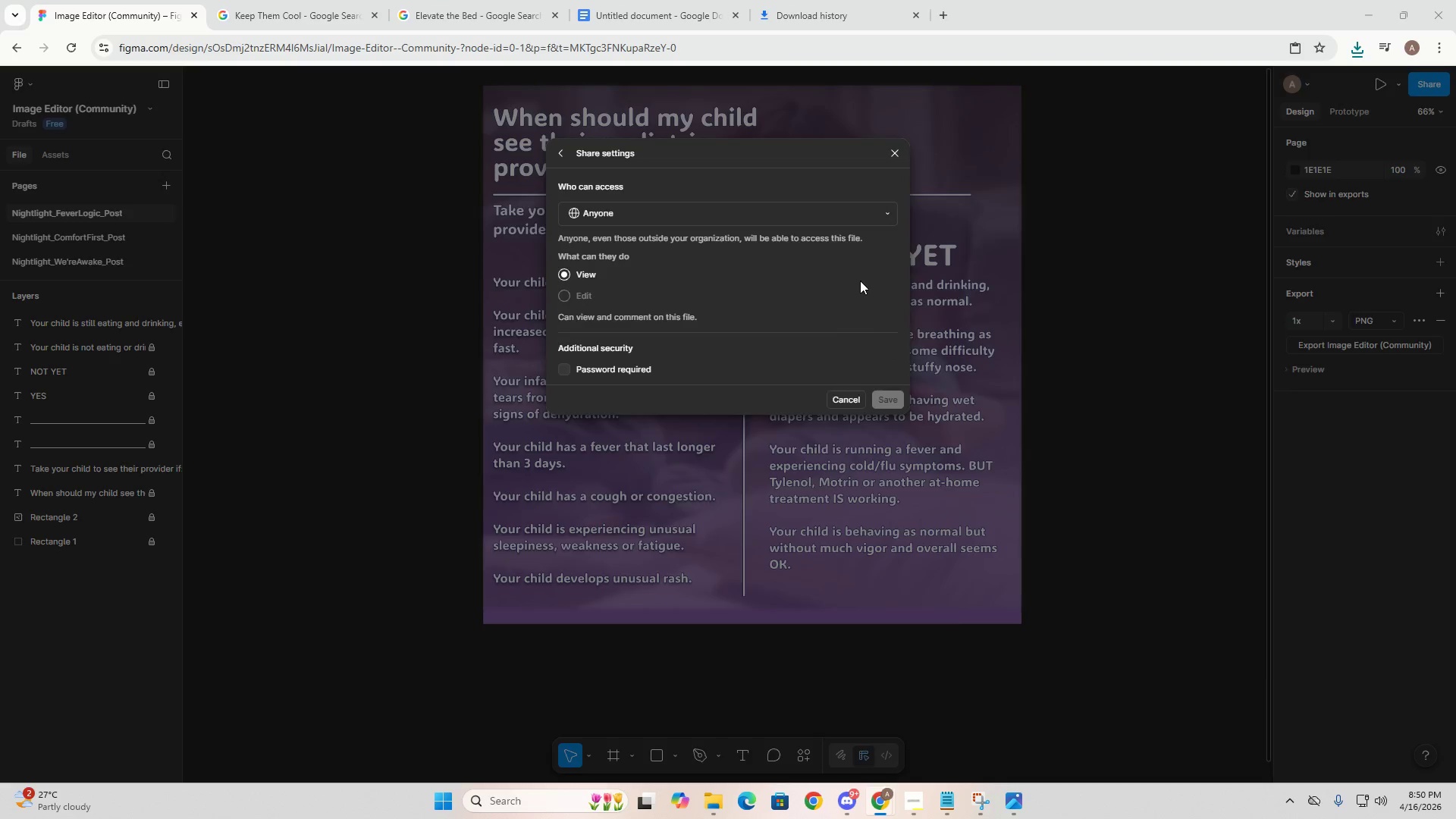 
key(Alt+Tab)
 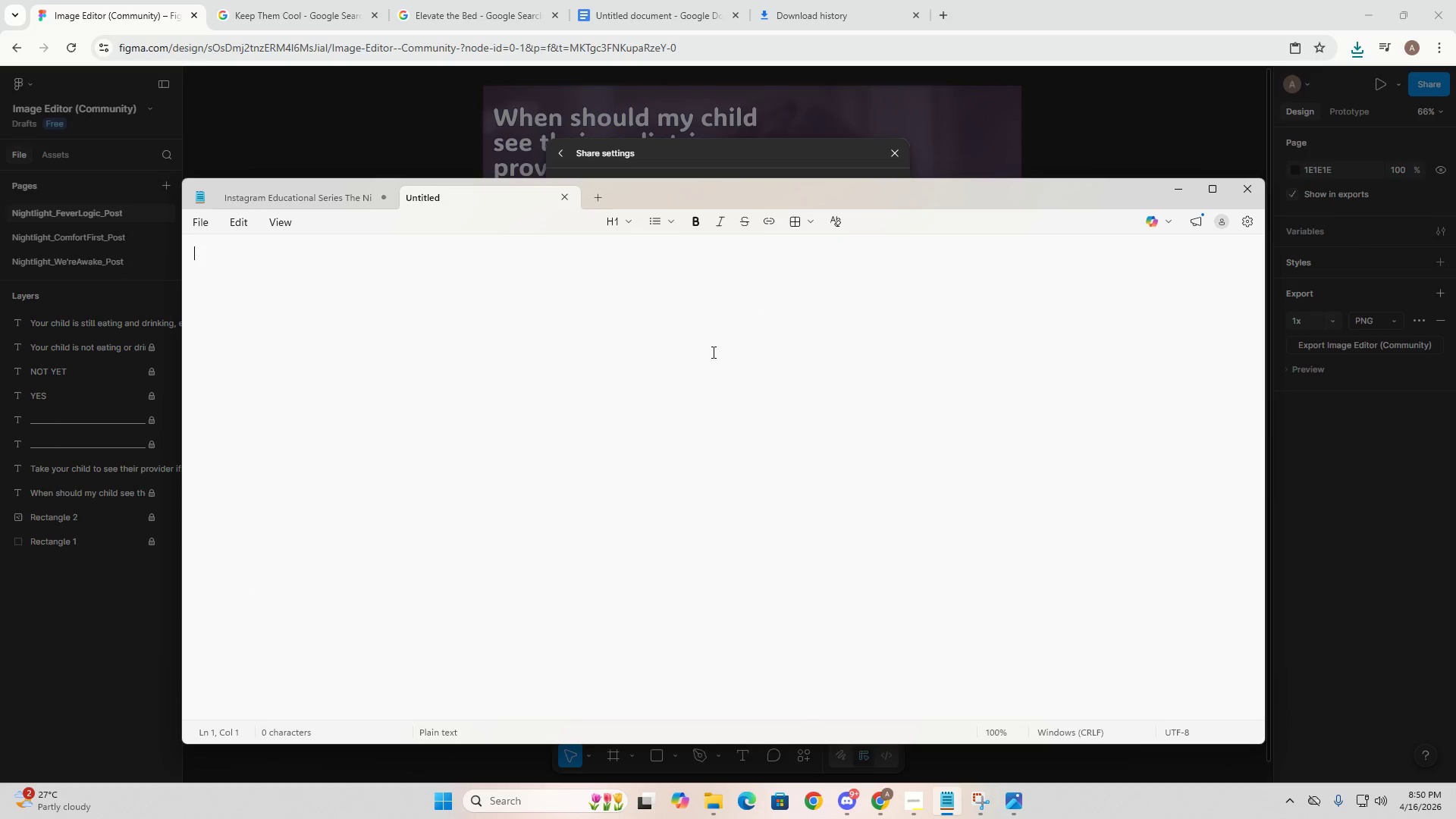 
key(Alt+Tab)
 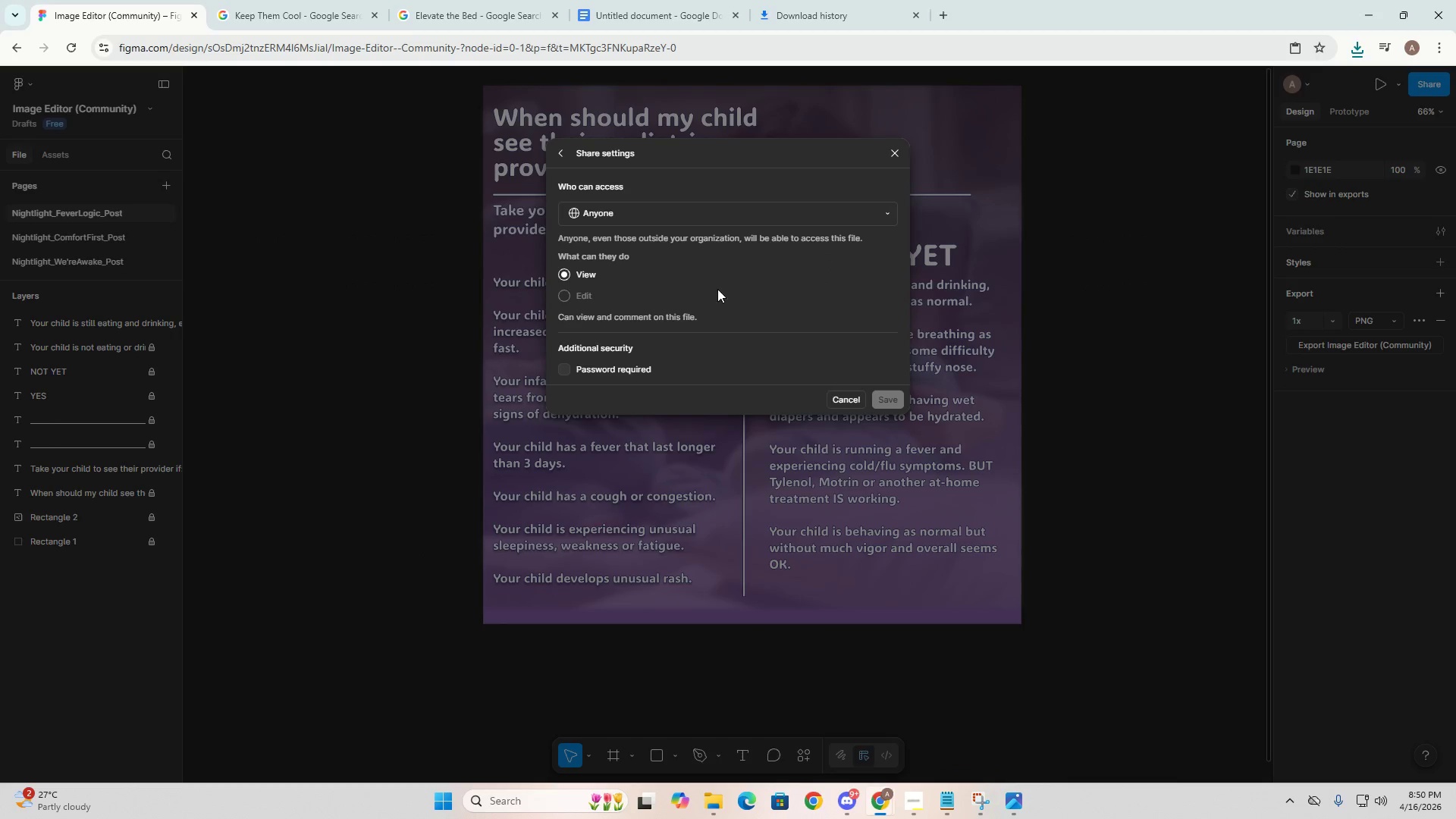 
key(Alt+Tab)
 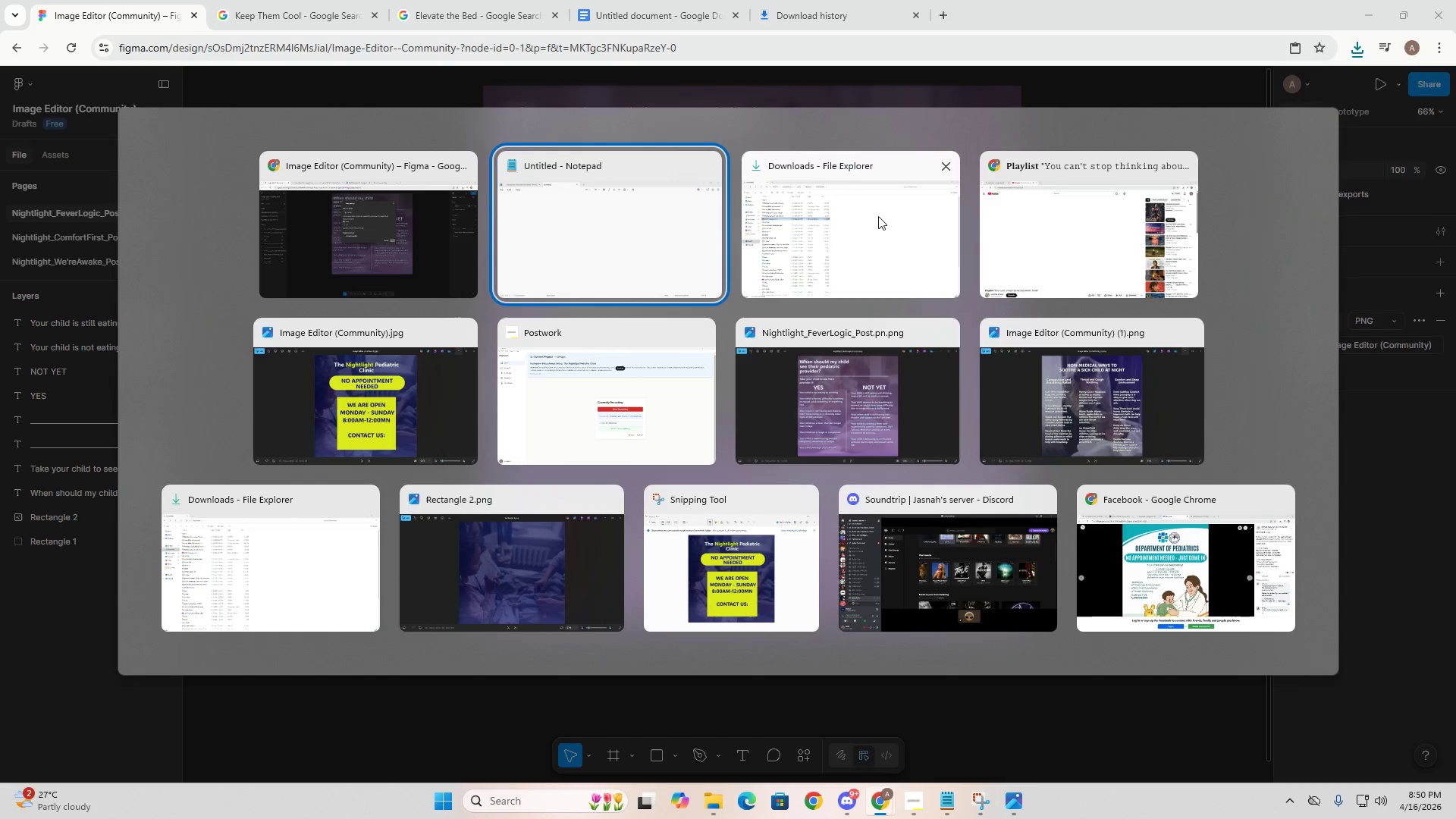 
left_click_drag(start_coordinate=[862, 209], to_coordinate=[398, 482])
 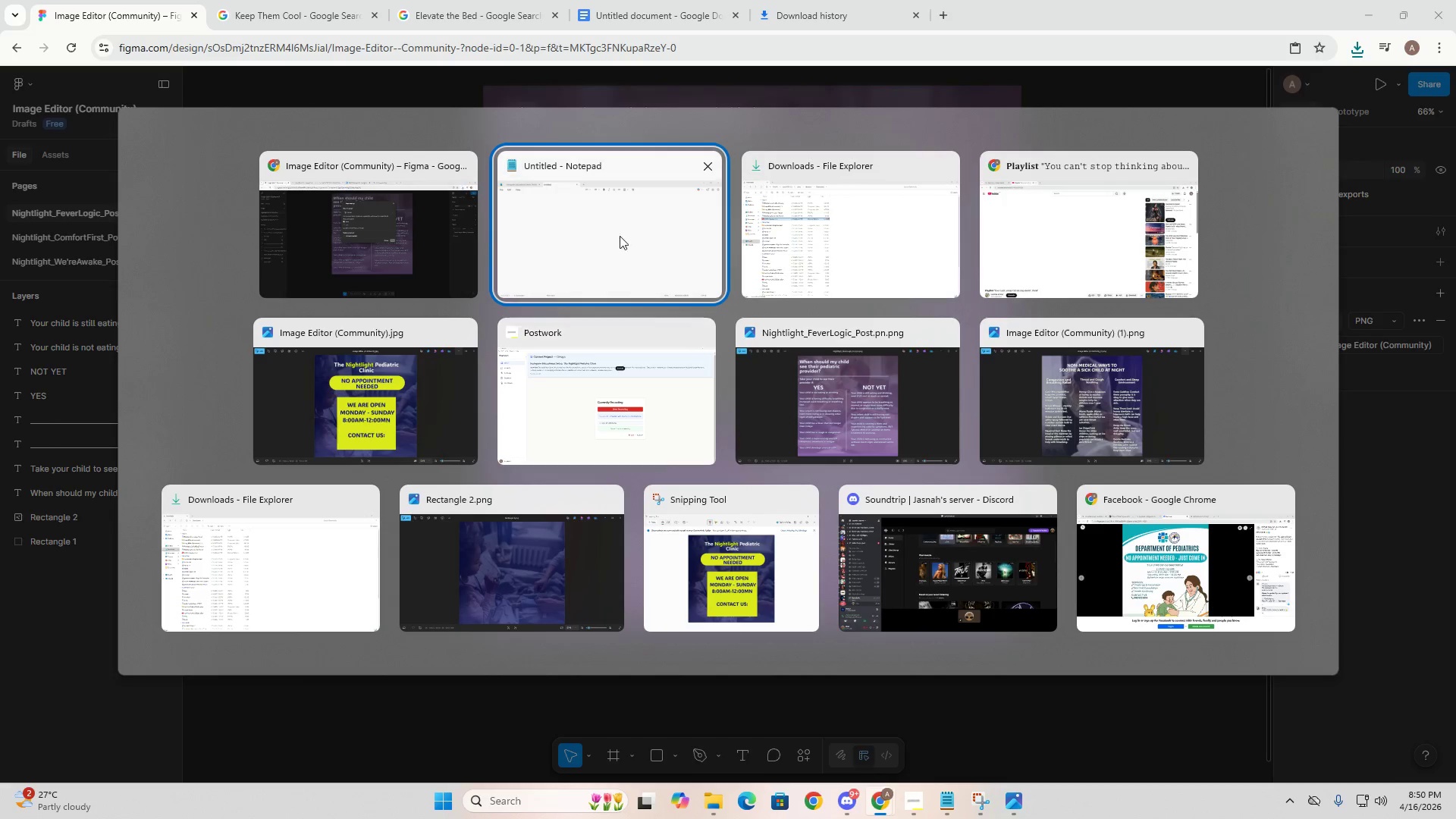 
left_click([635, 218])
 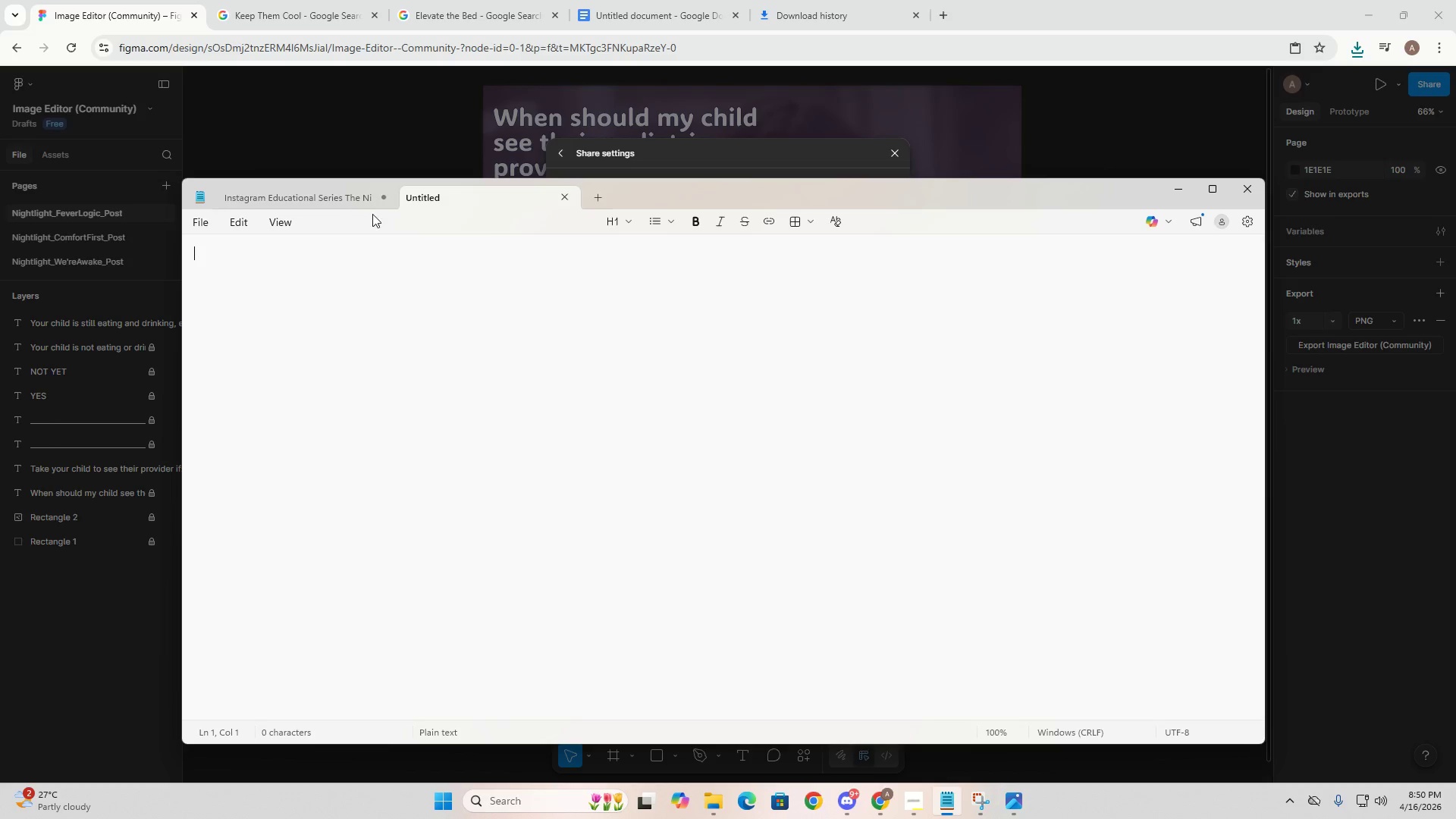 
left_click([310, 205])
 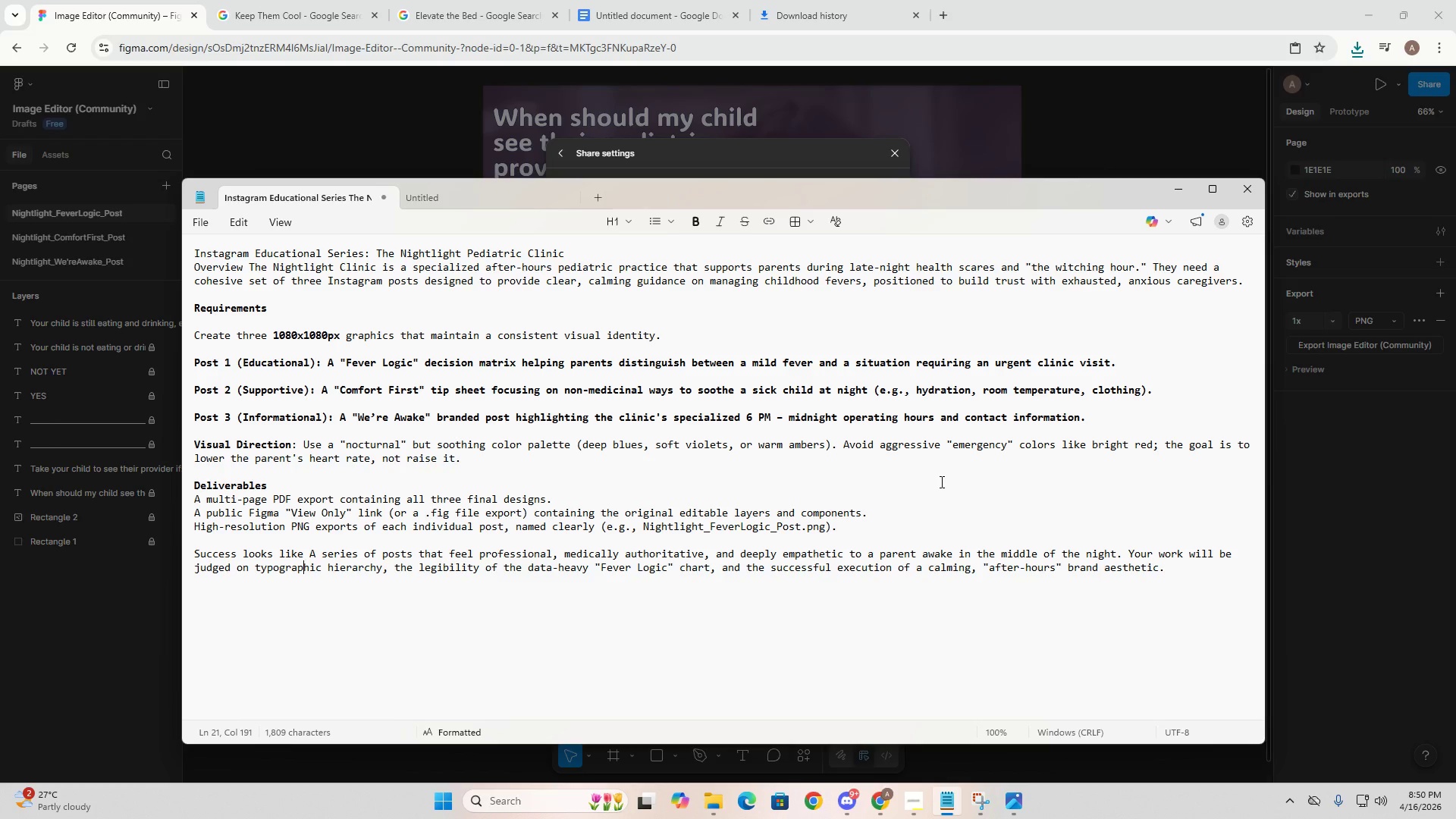 
wait(17.64)
 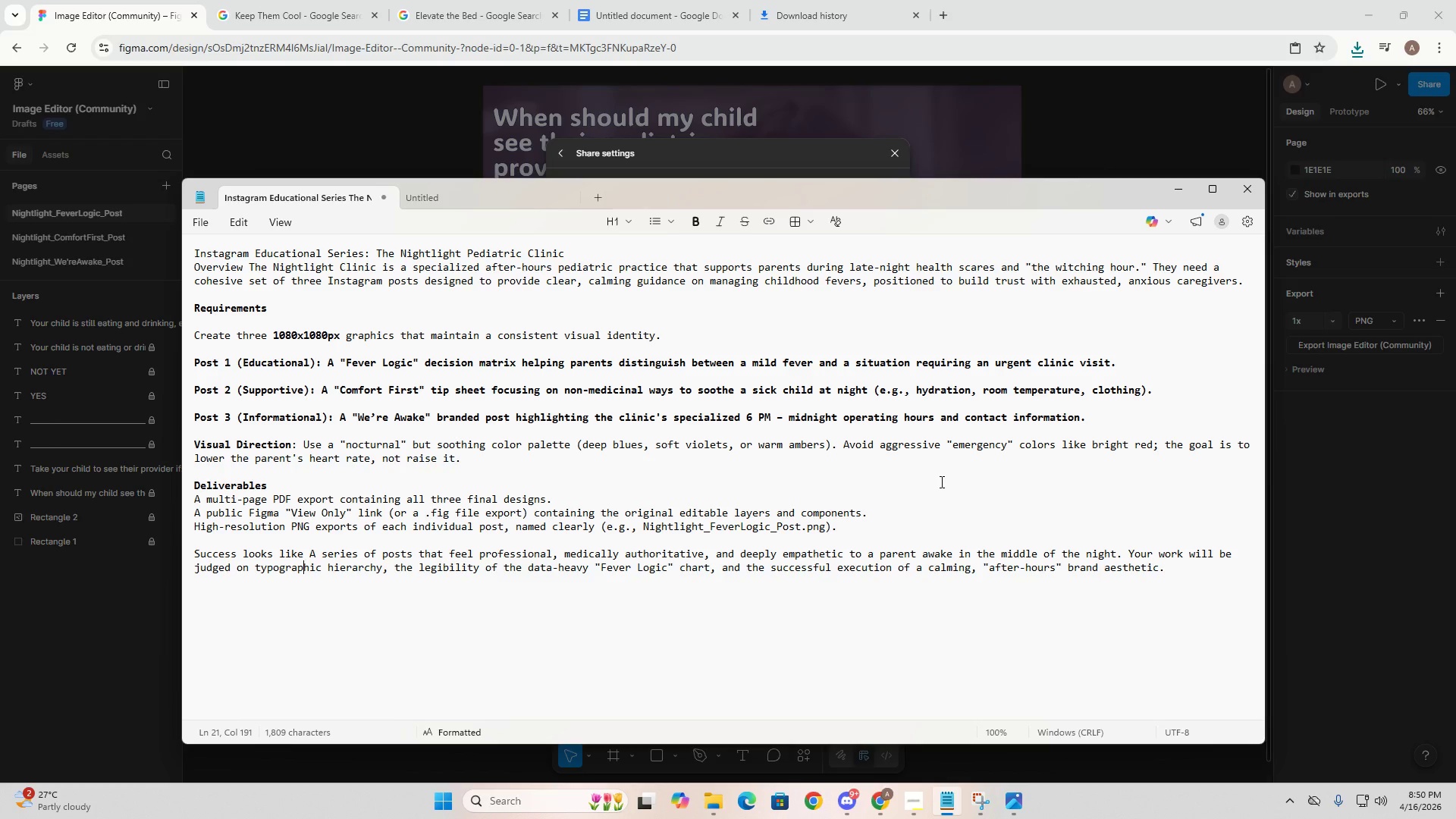 
key(Alt+AltLeft)
 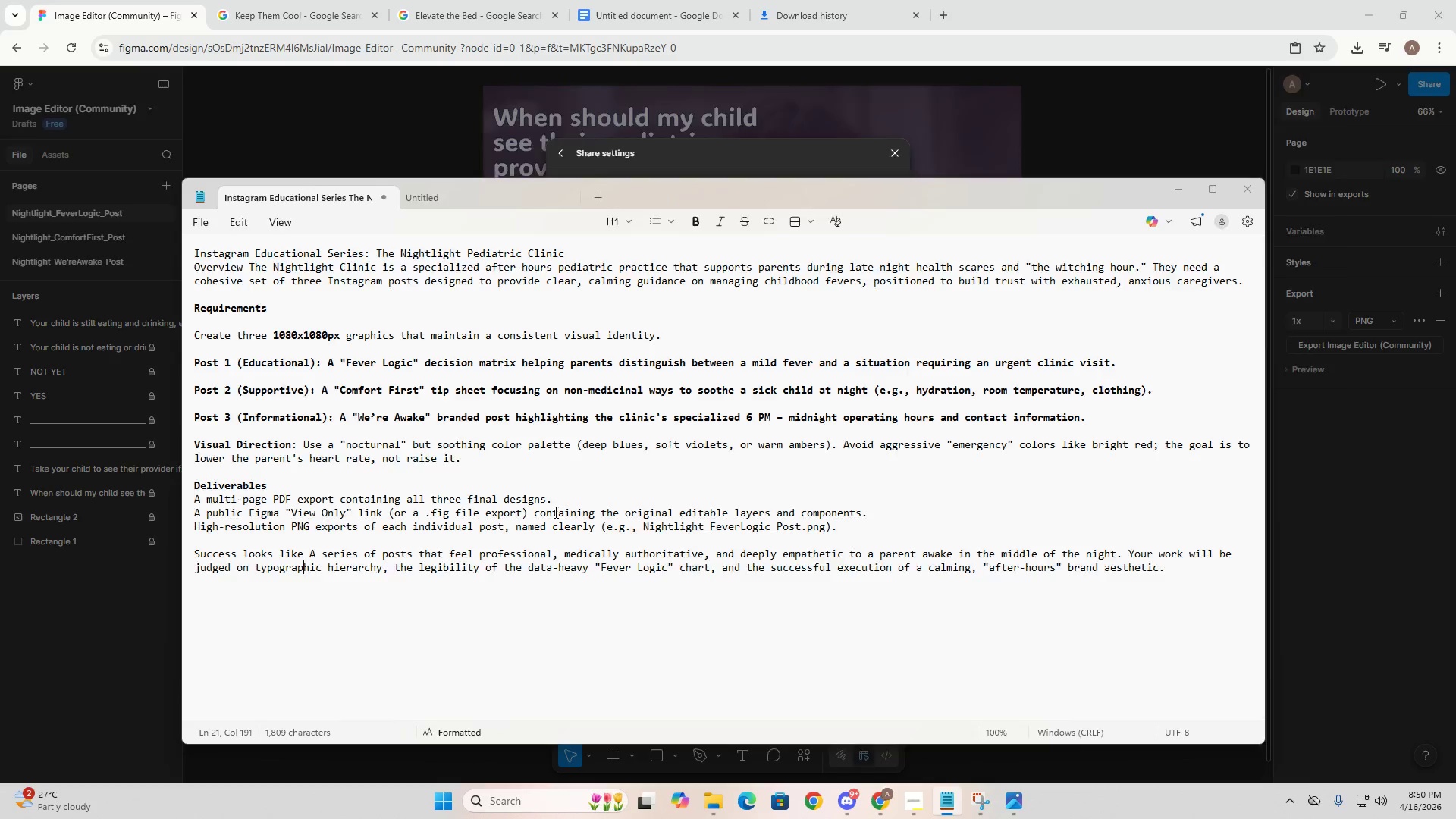 
key(Alt+Tab)
 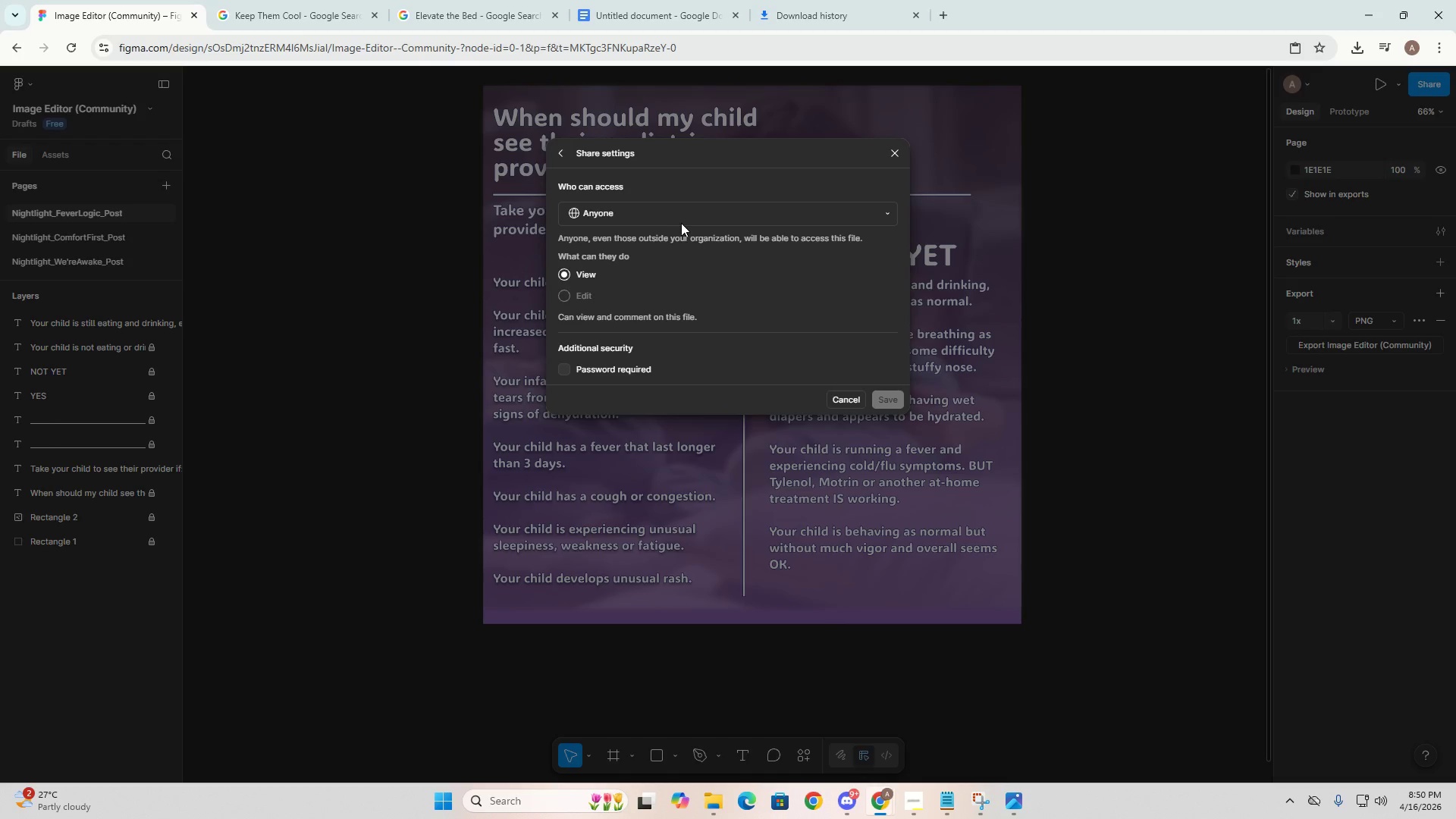 
double_click([692, 216])
 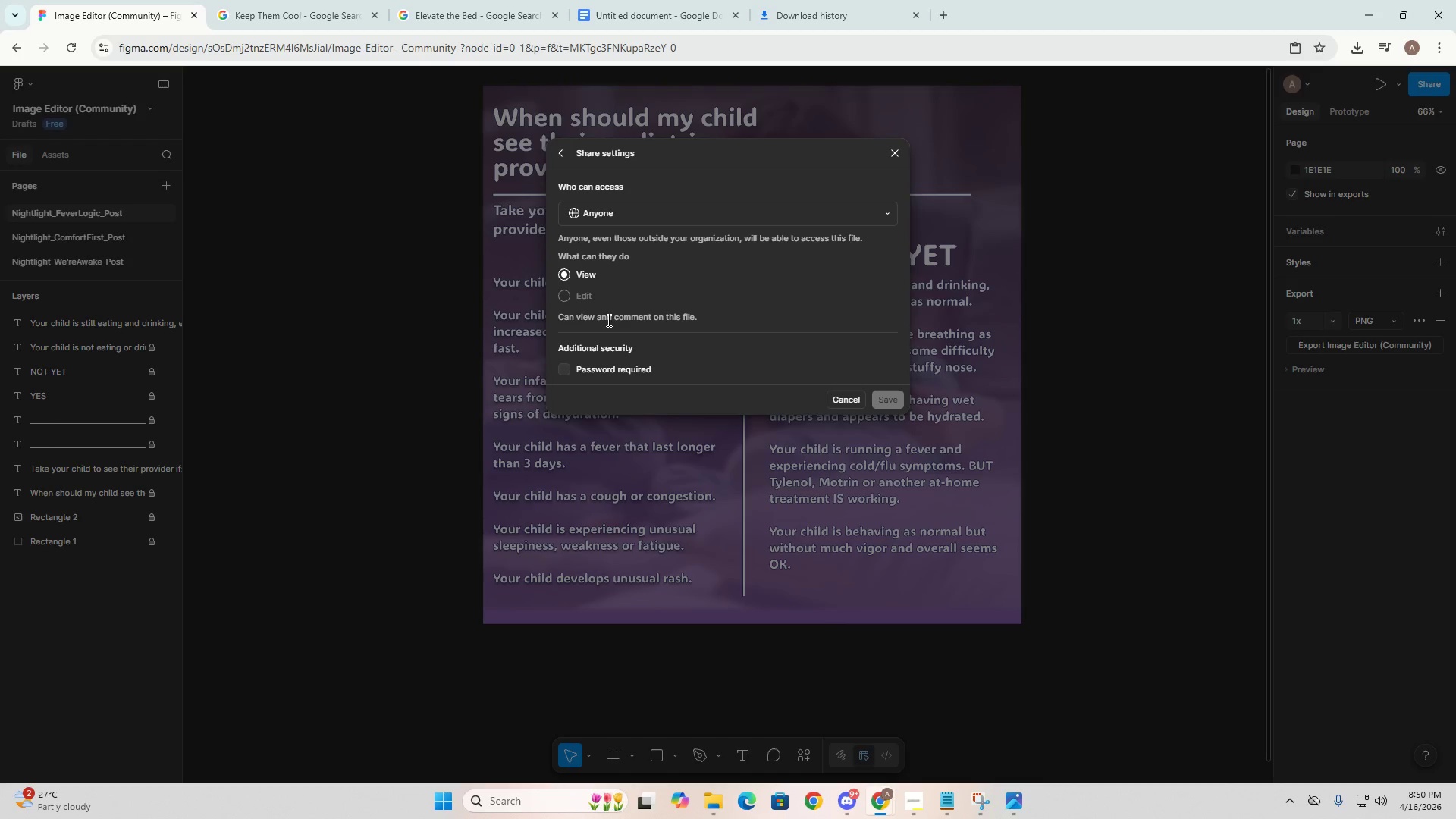 
left_click([882, 211])
 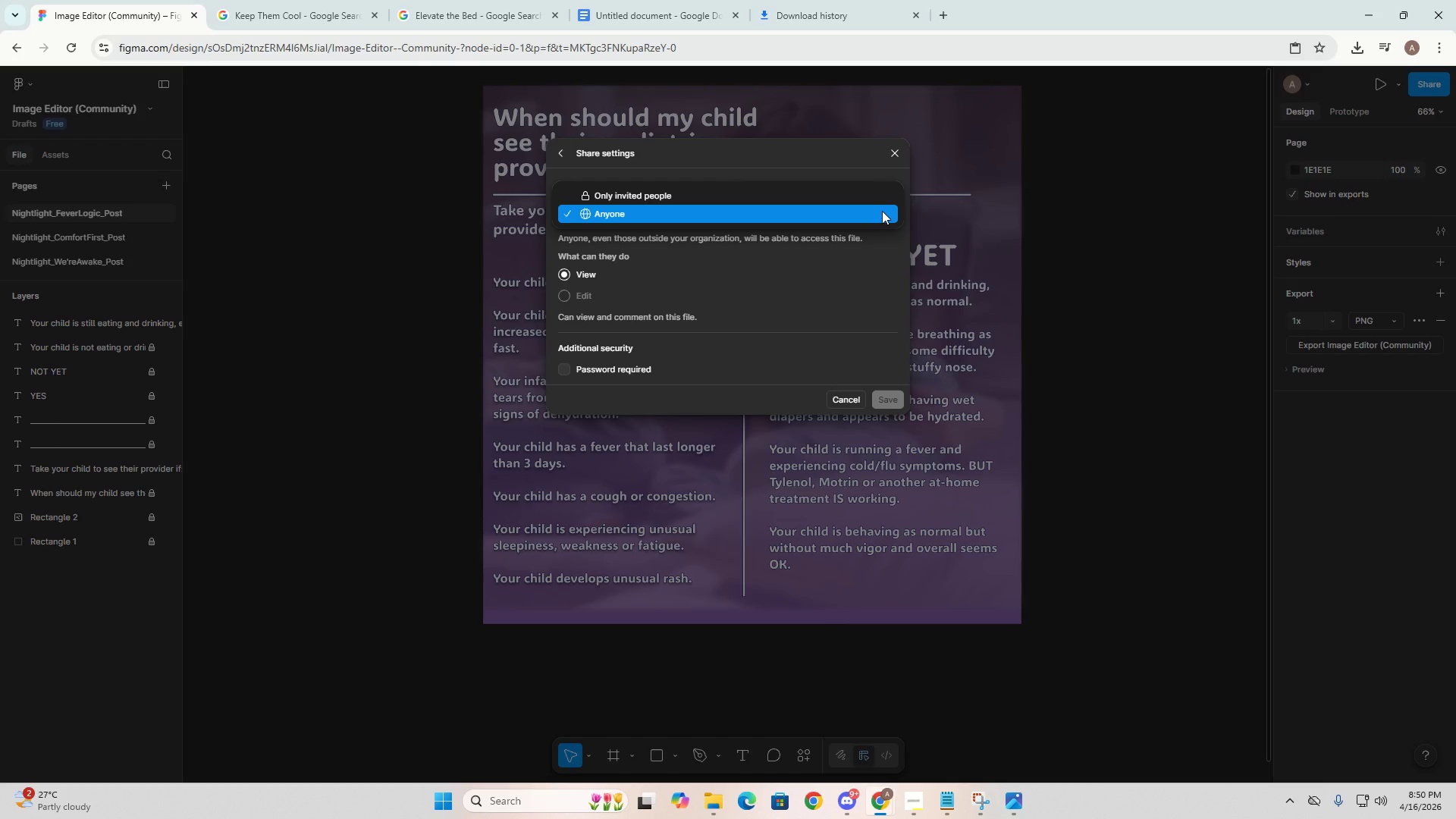 
left_click([882, 211])
 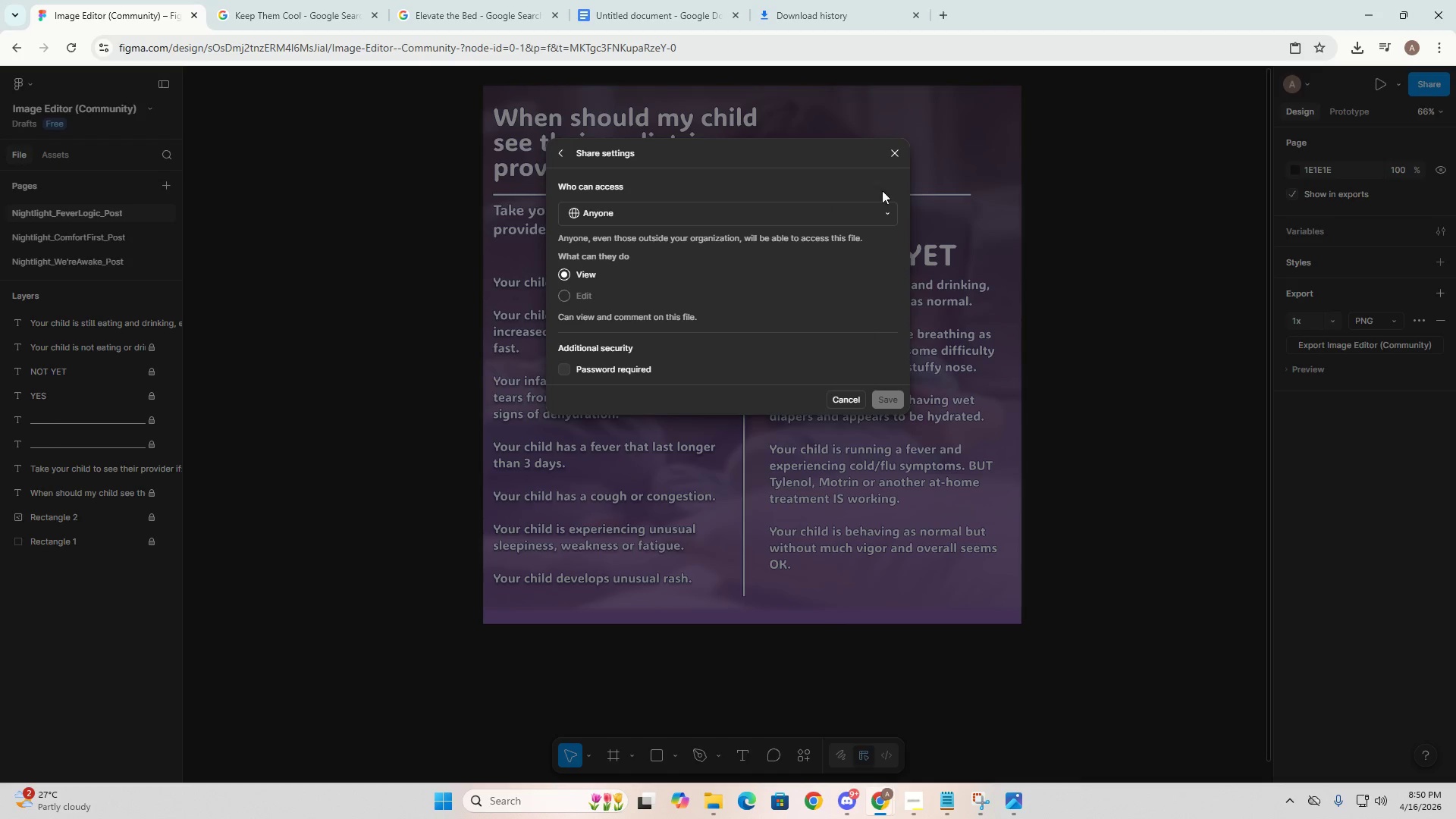 
left_click([897, 150])
 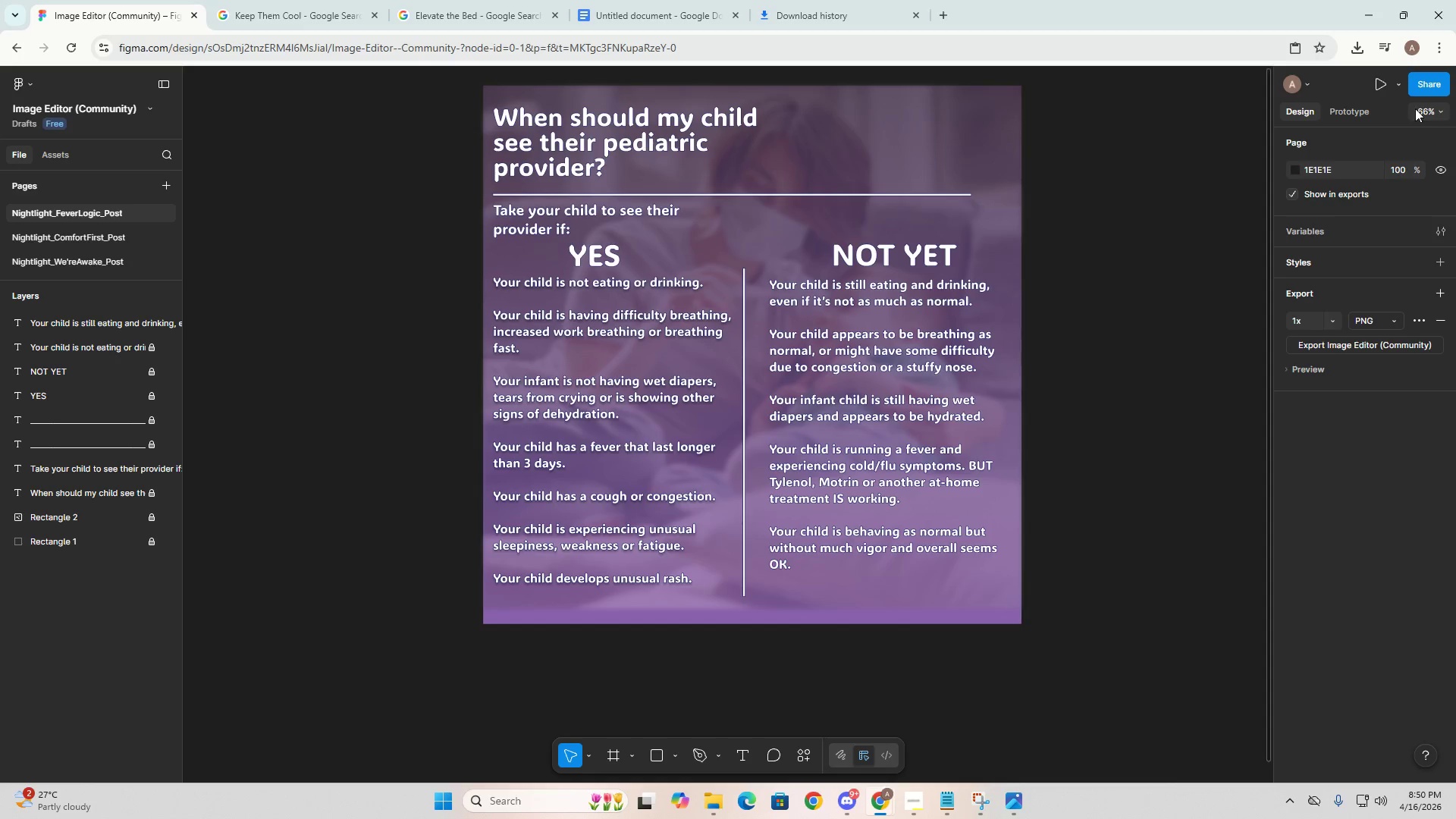 
left_click([1414, 83])
 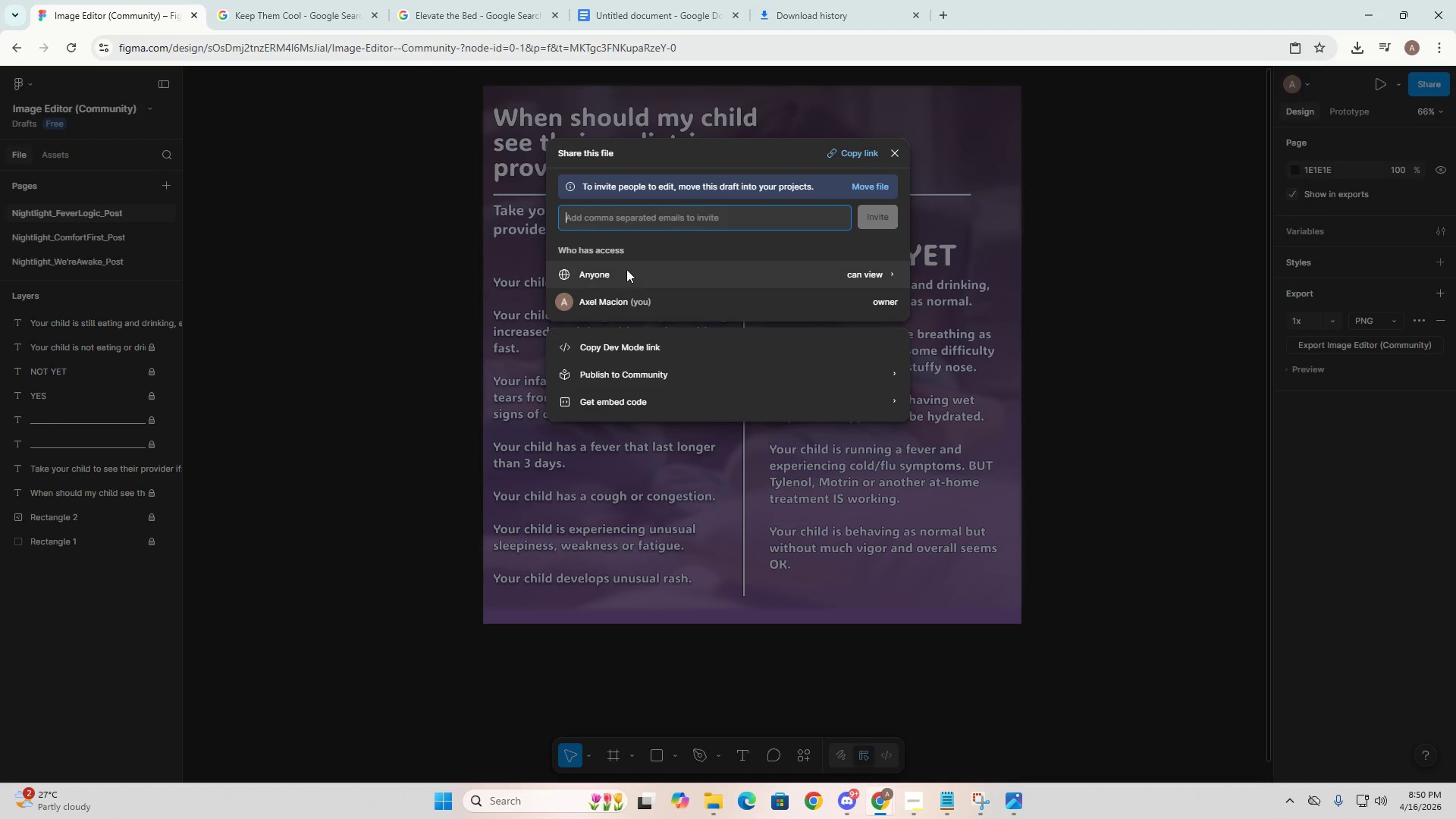 
left_click([618, 271])
 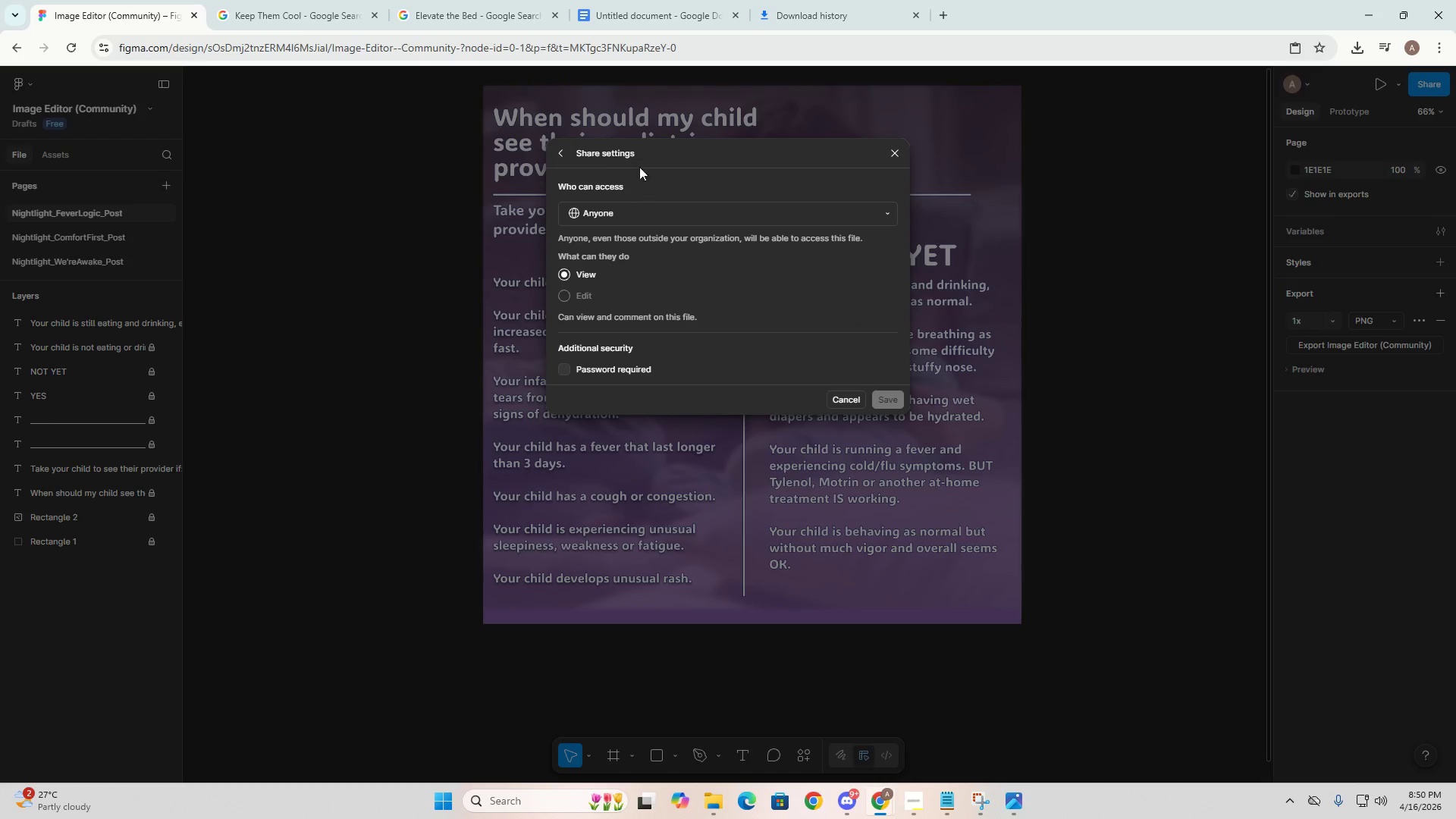 
left_click([556, 149])
 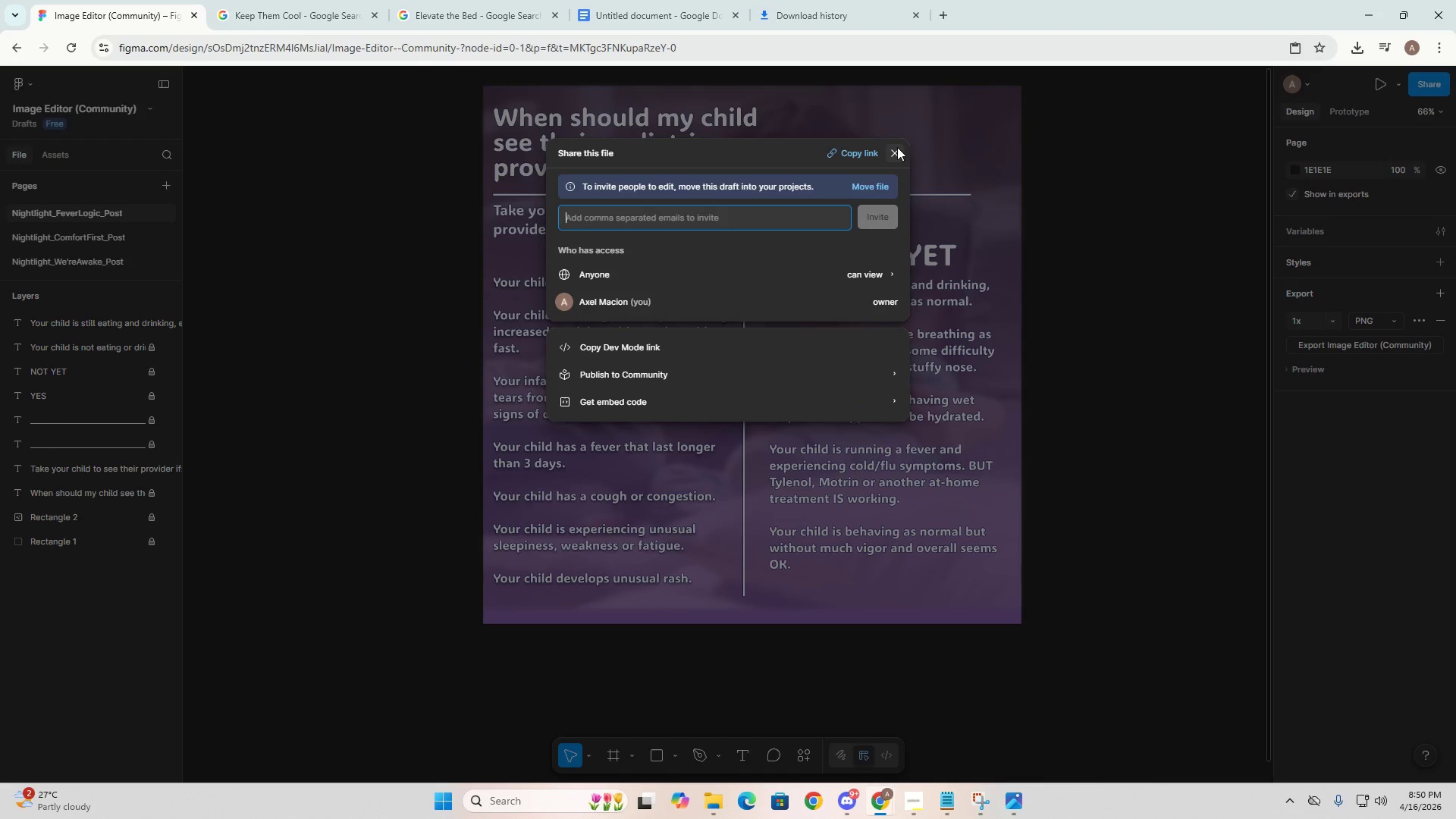 
left_click([855, 154])
 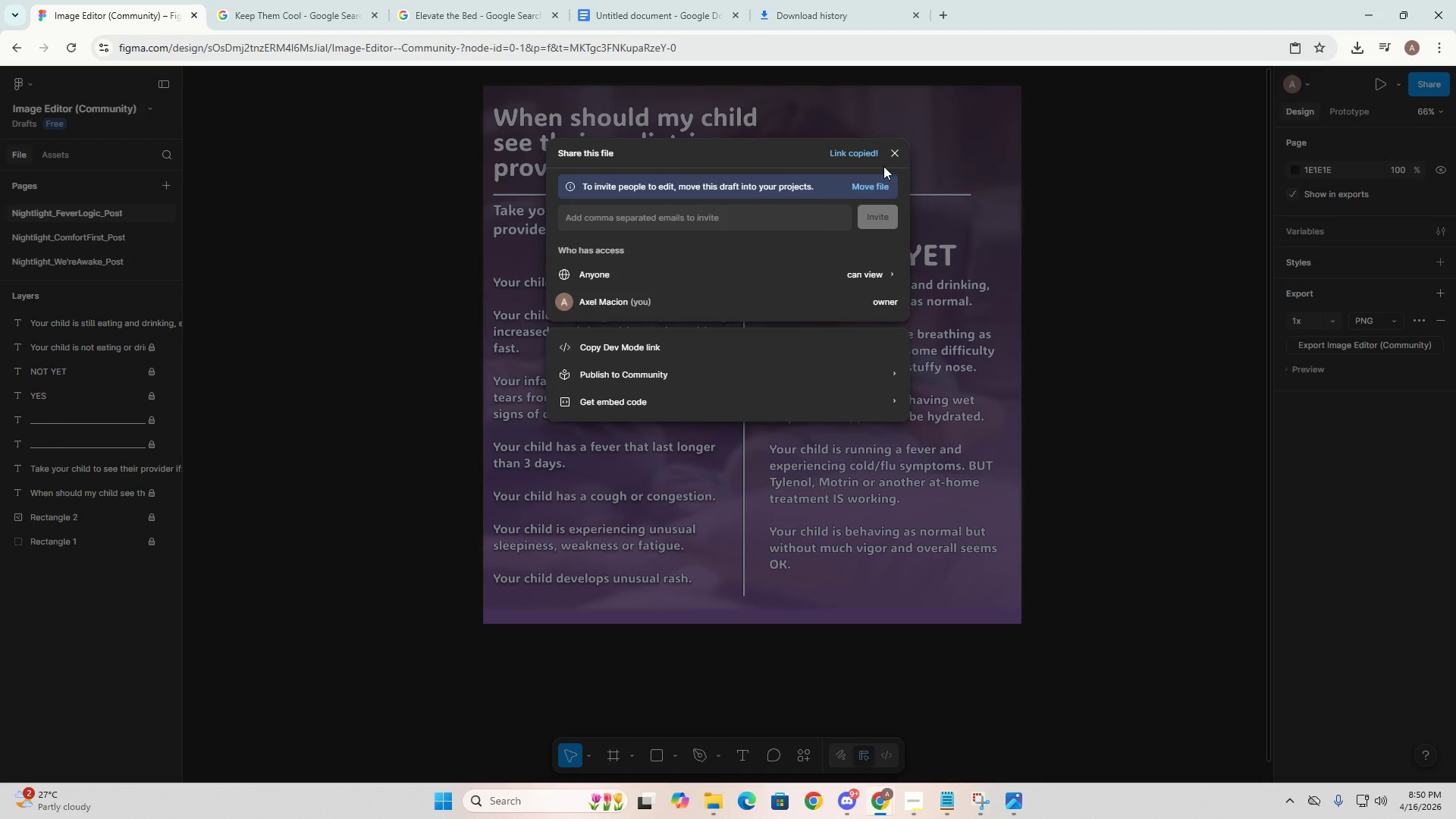 
key(Alt+AltLeft)
 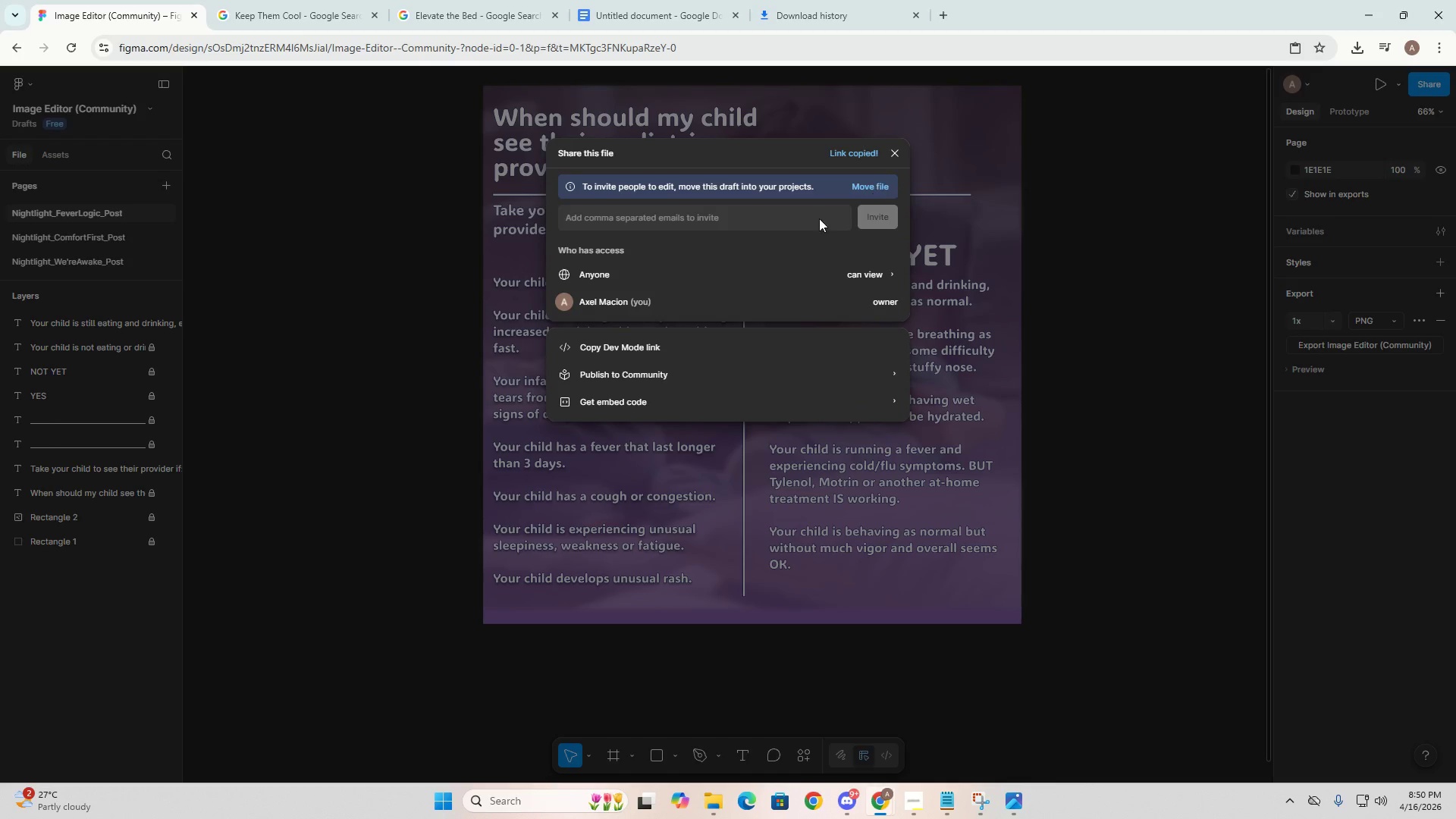 
key(Alt+Tab)
 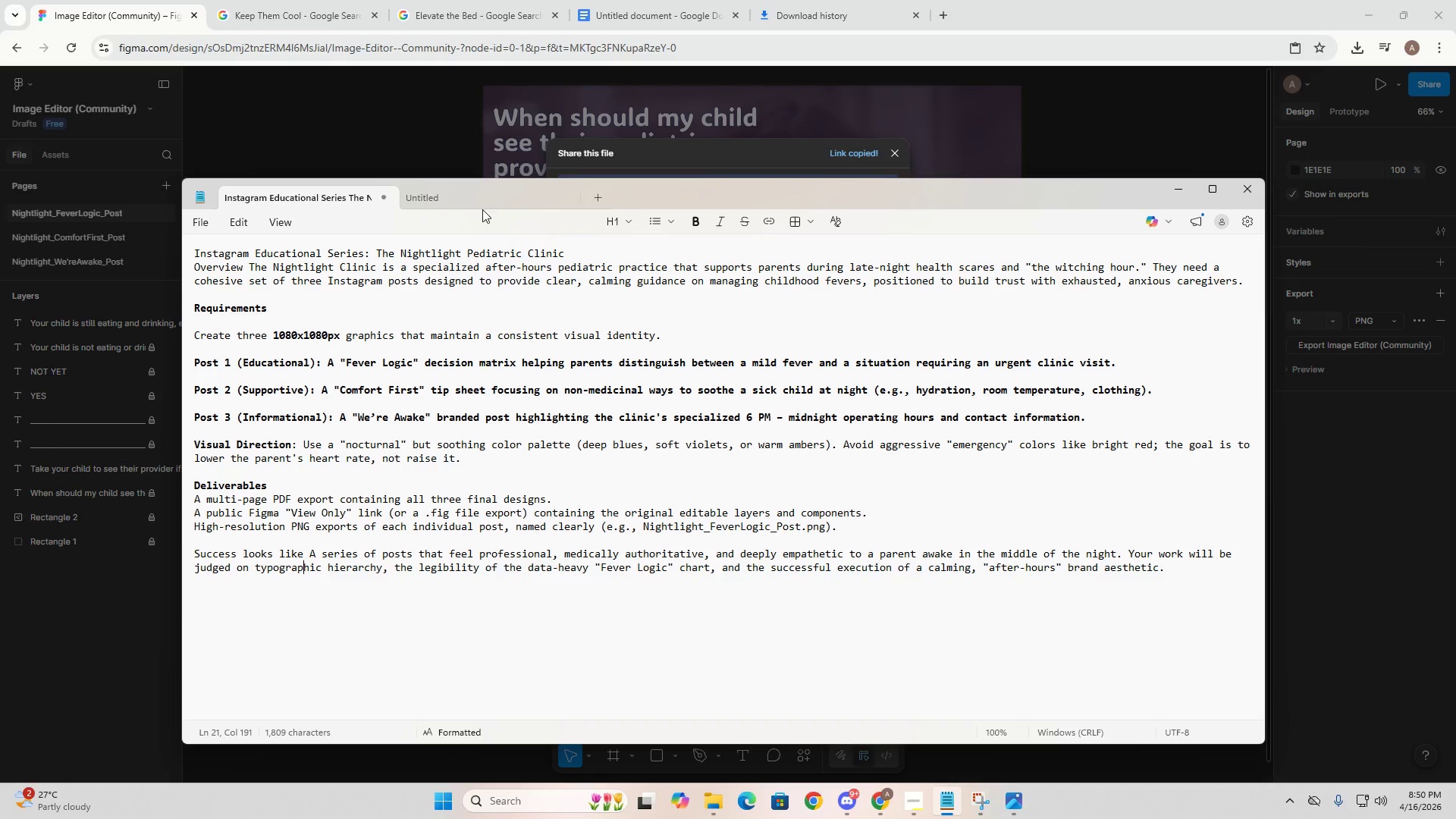 
left_click([410, 196])
 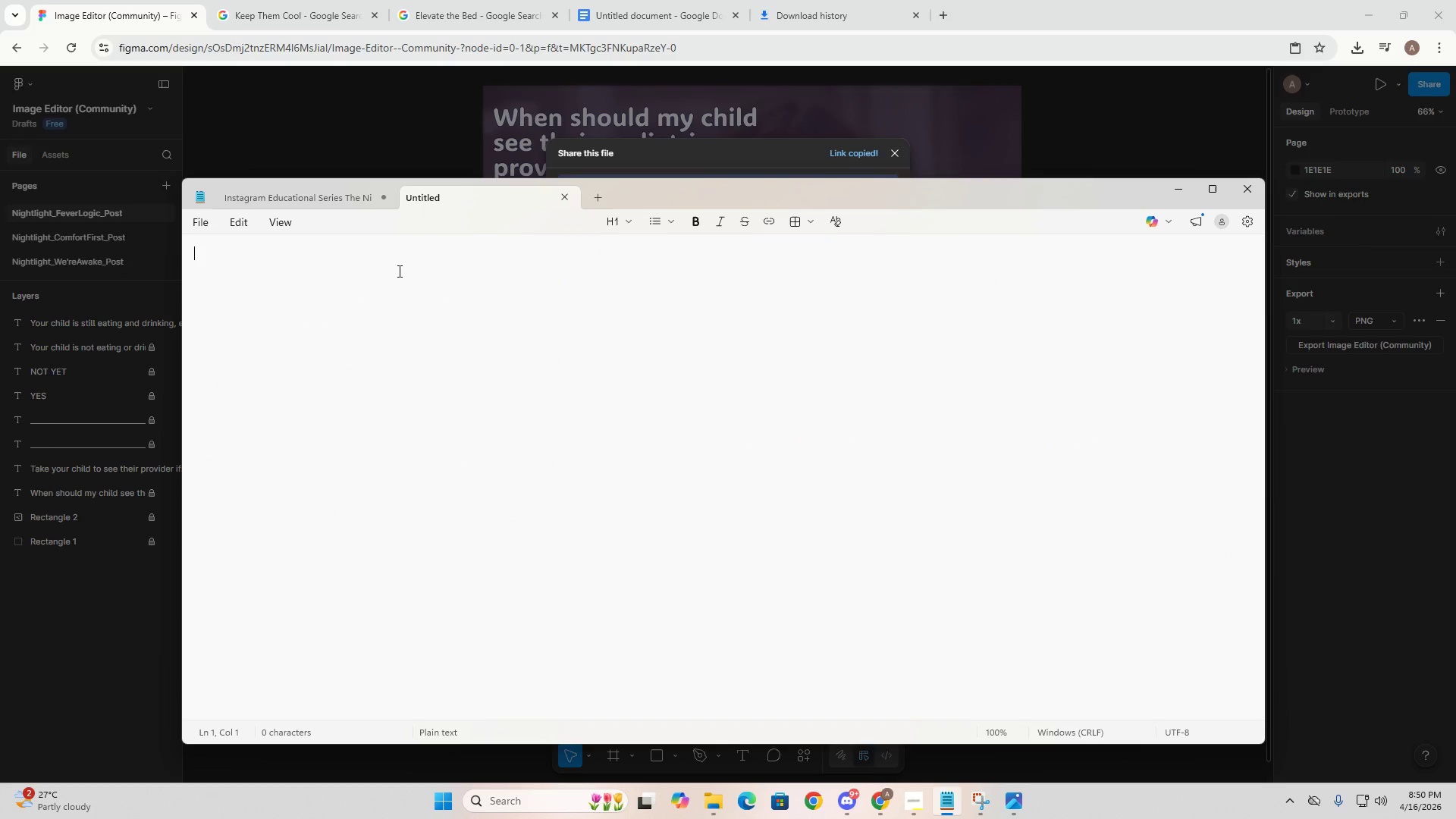 
key(Control+ControlLeft)
 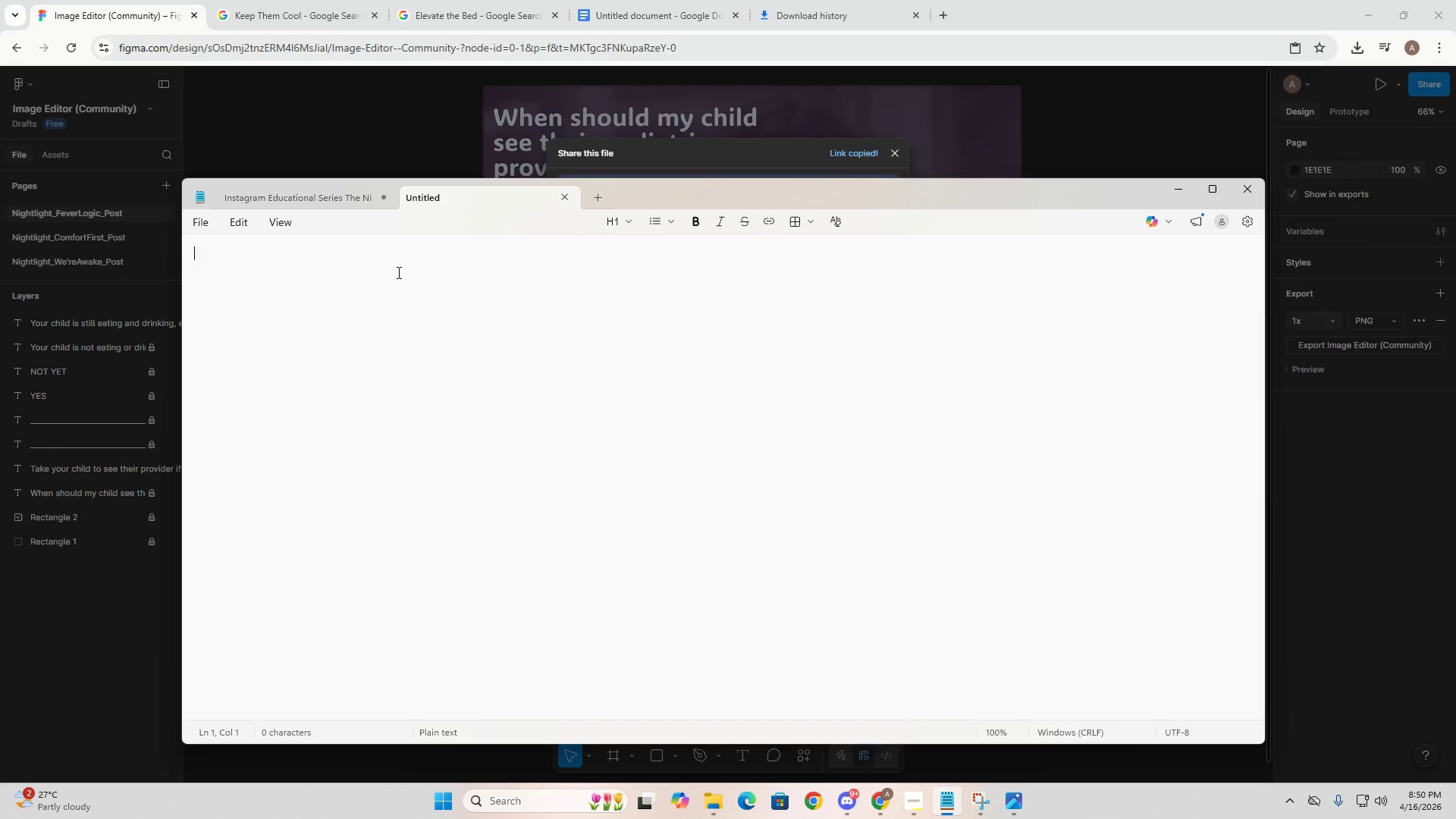 
key(Control+V)
 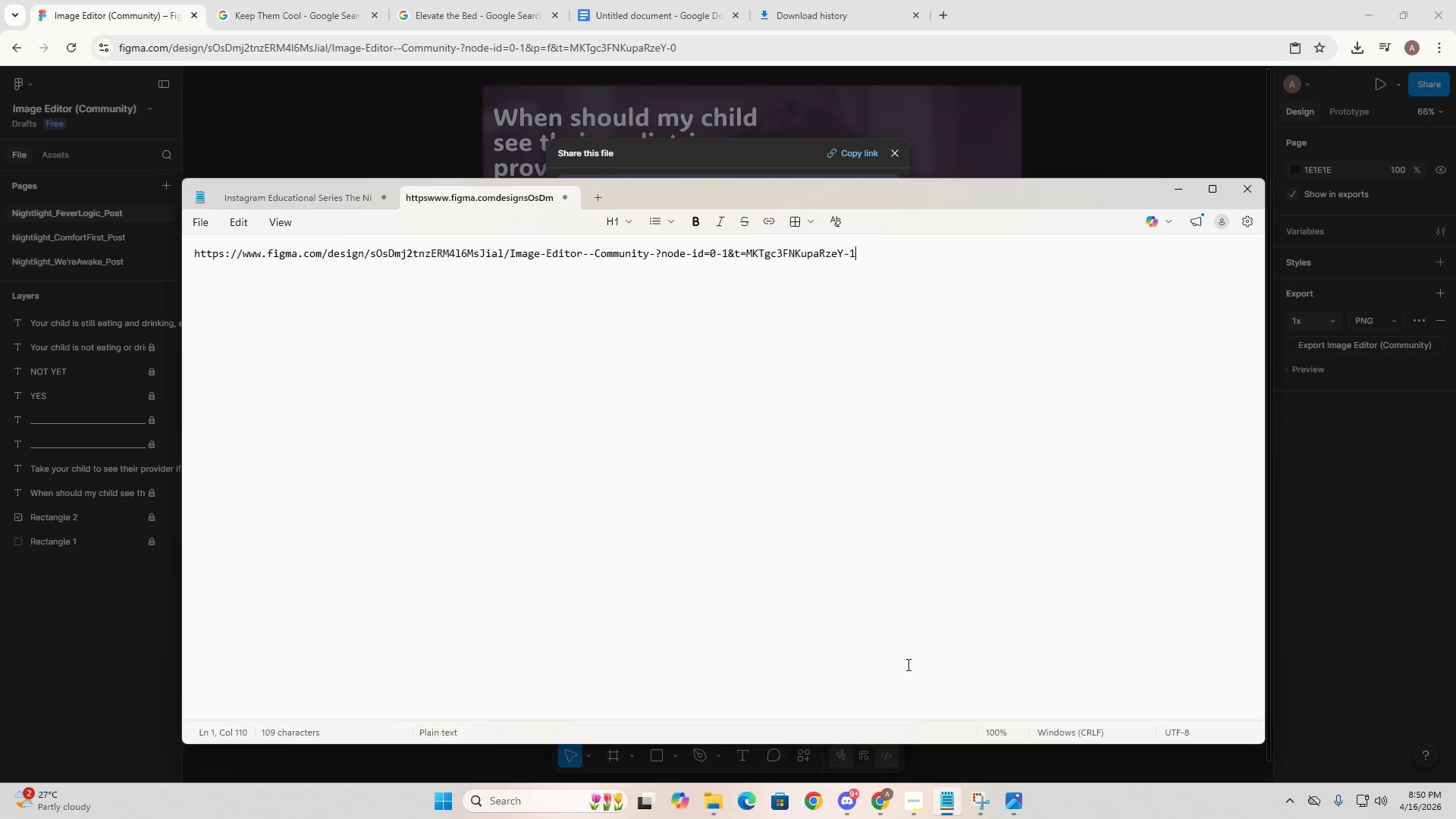 
left_click([1023, 811])
 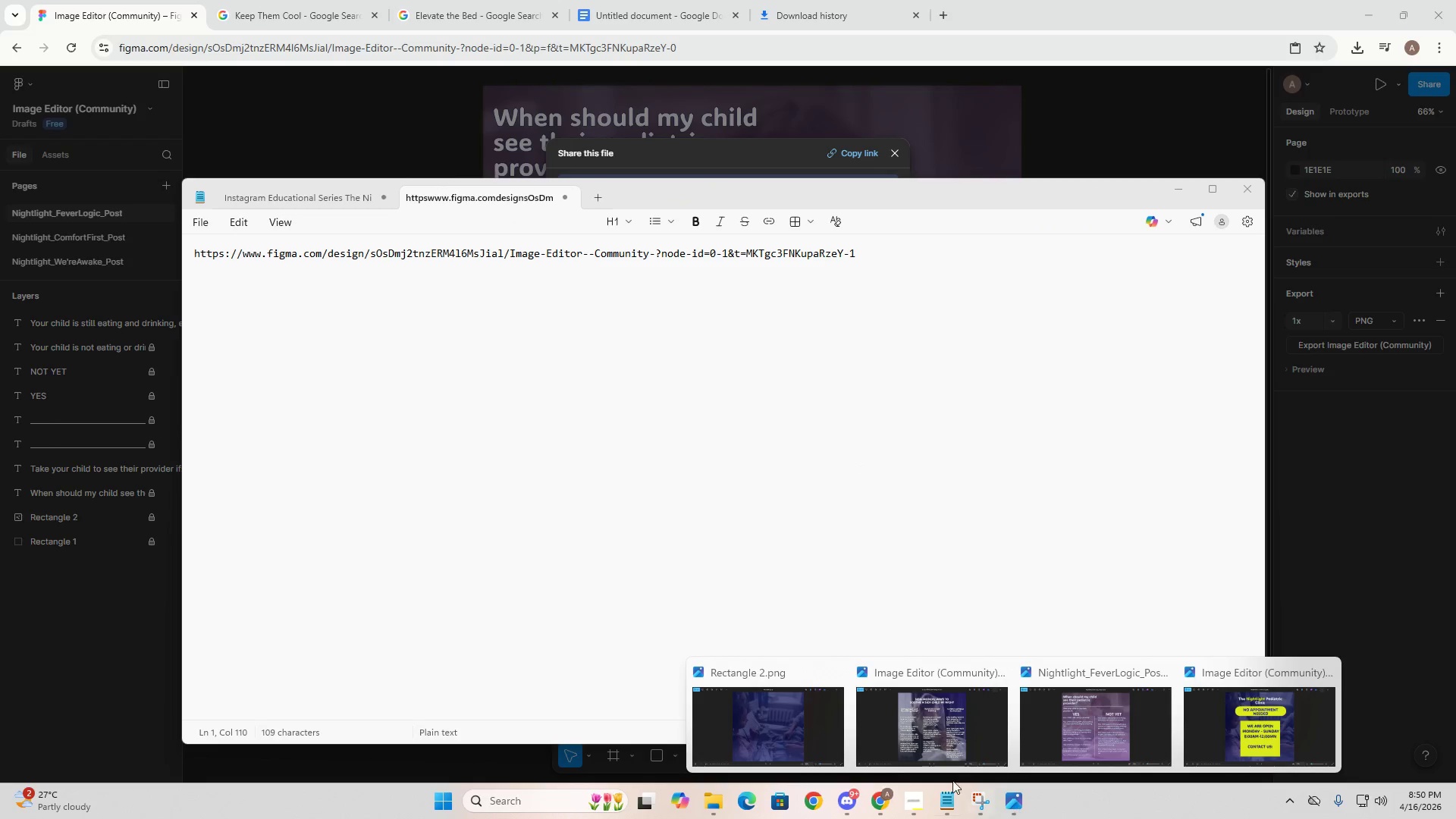 
mouse_move([802, 720])
 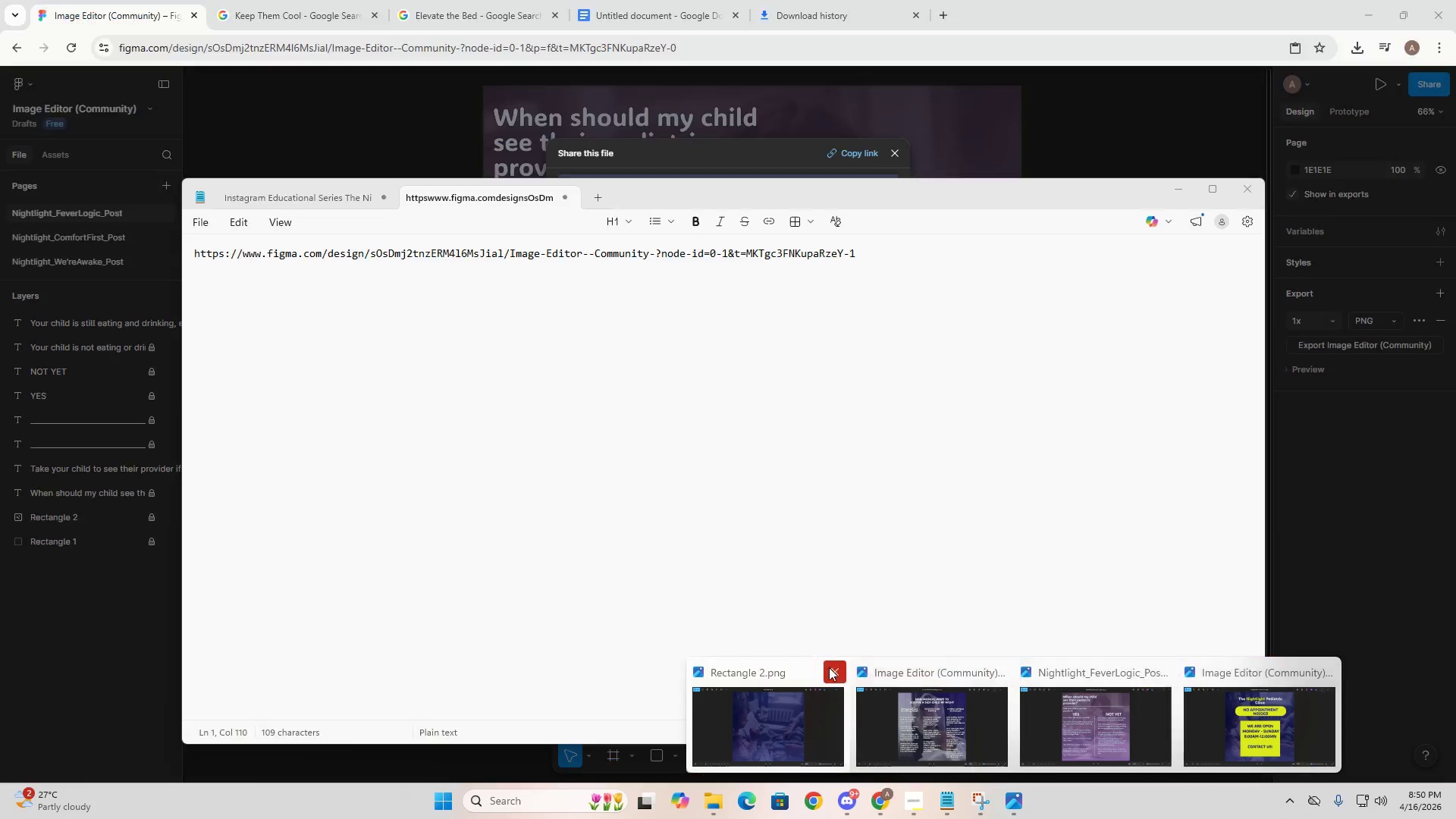 
left_click([829, 668])
 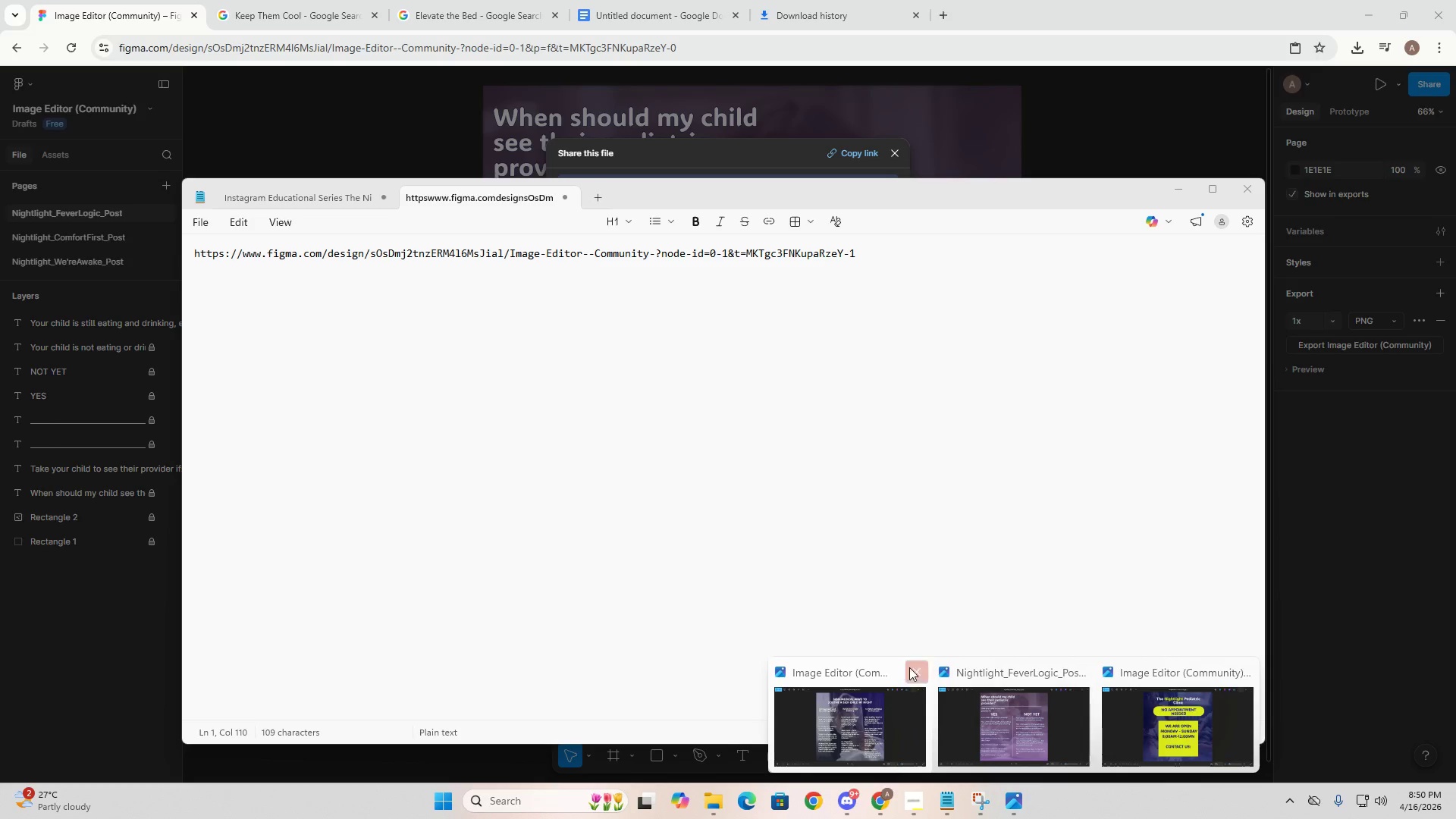 
left_click([918, 671])
 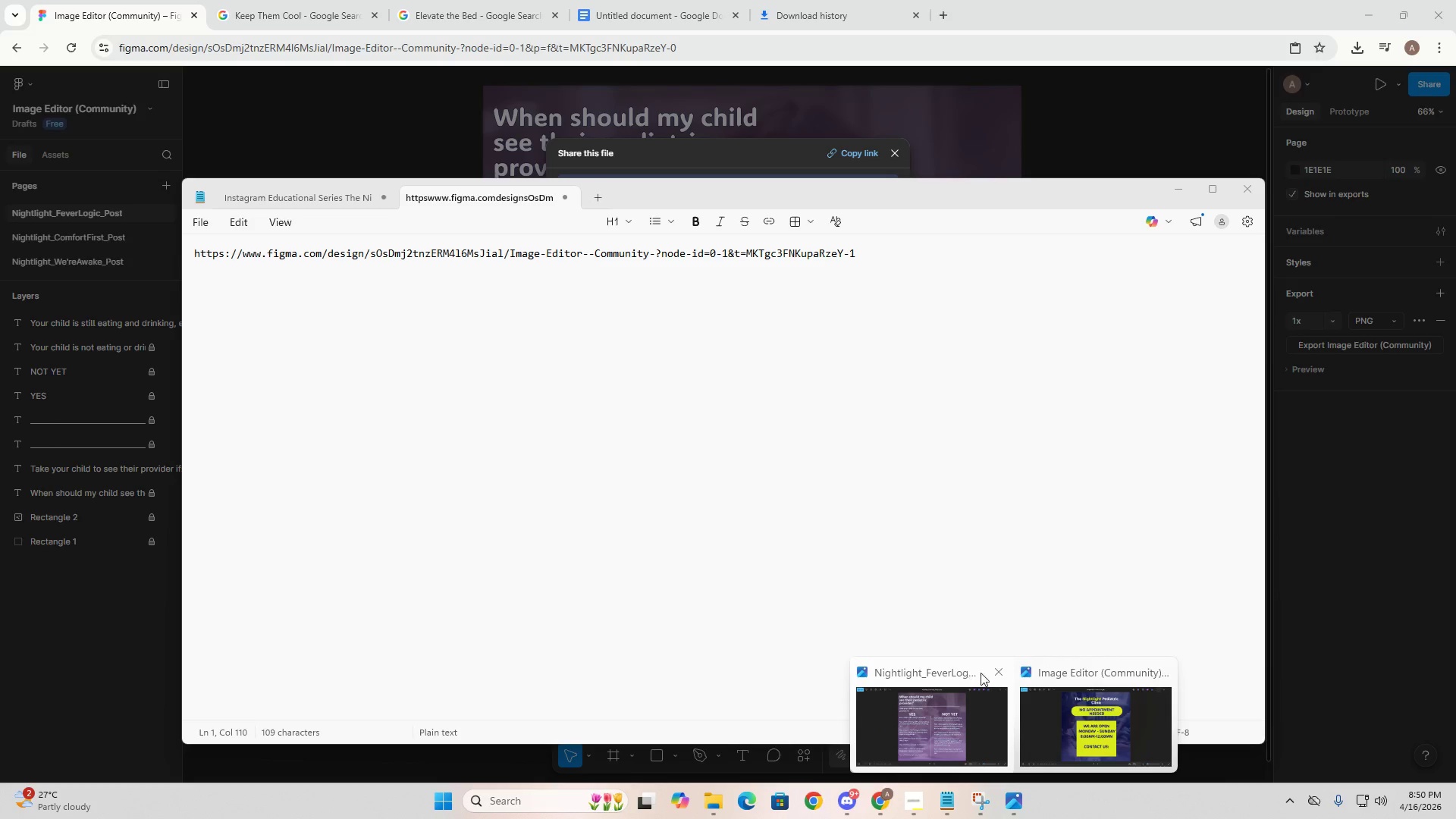 
left_click([987, 673])
 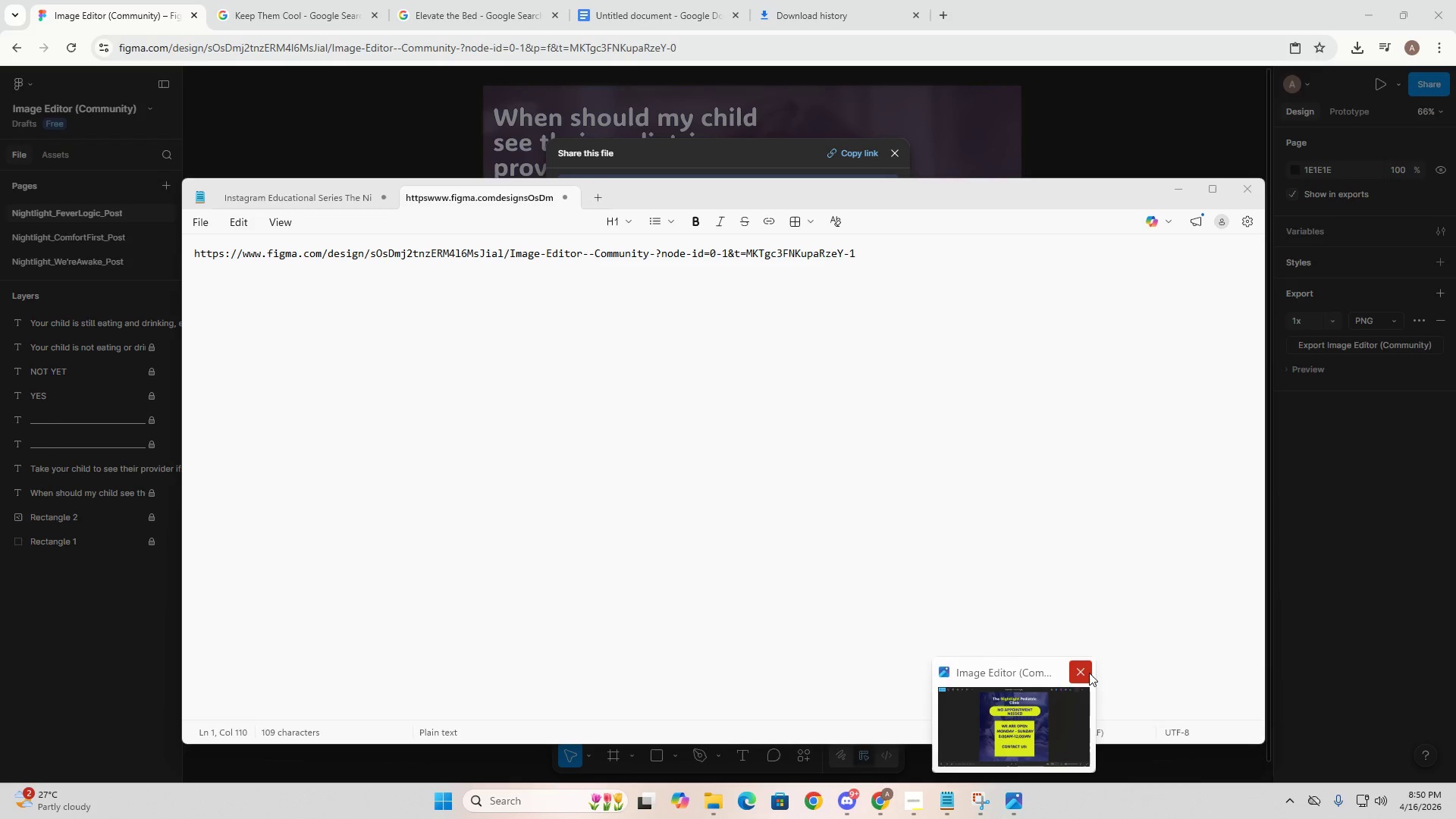 
left_click([1084, 673])
 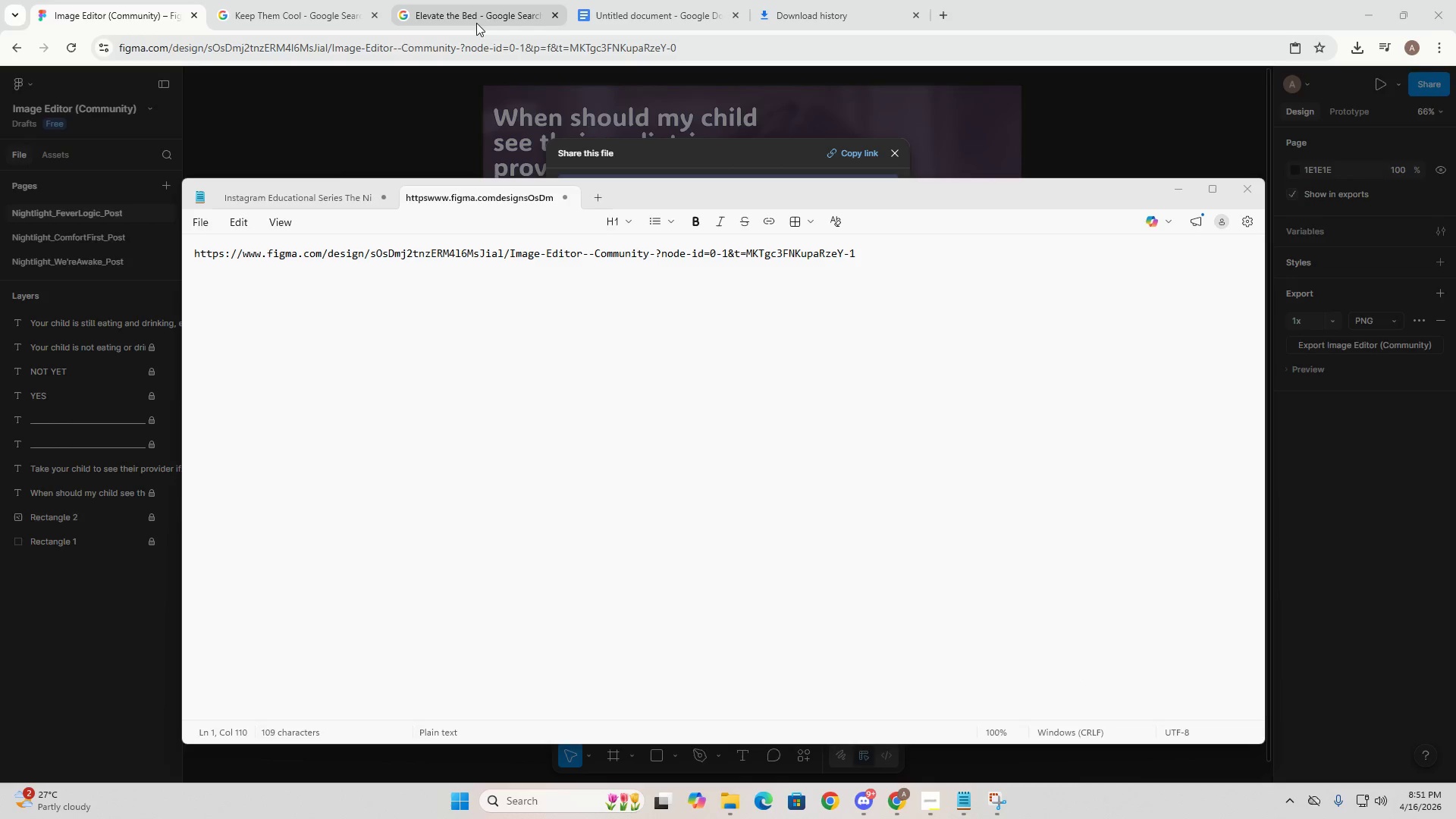 
double_click([348, 0])
 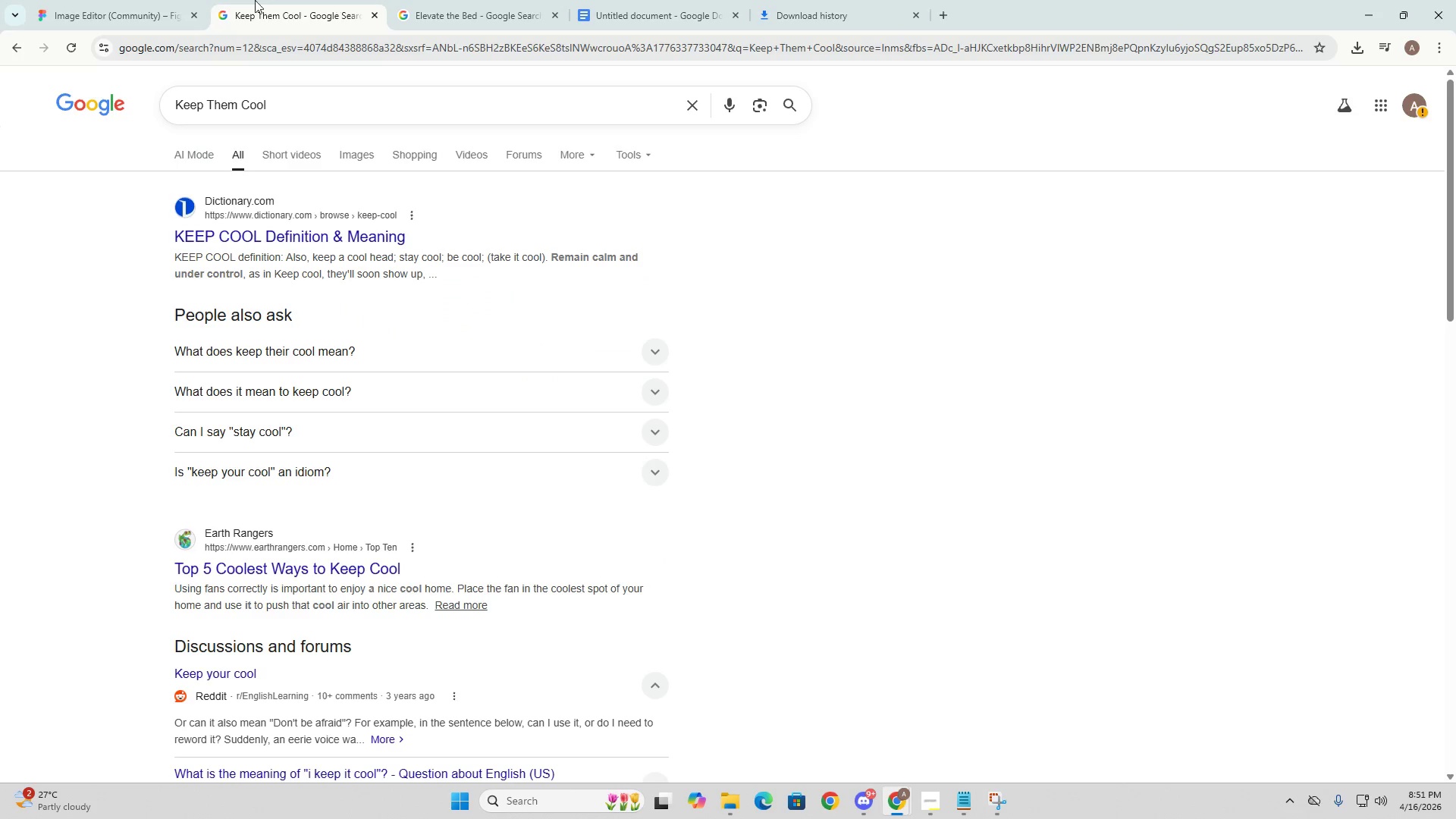 
triple_click([193, 0])
 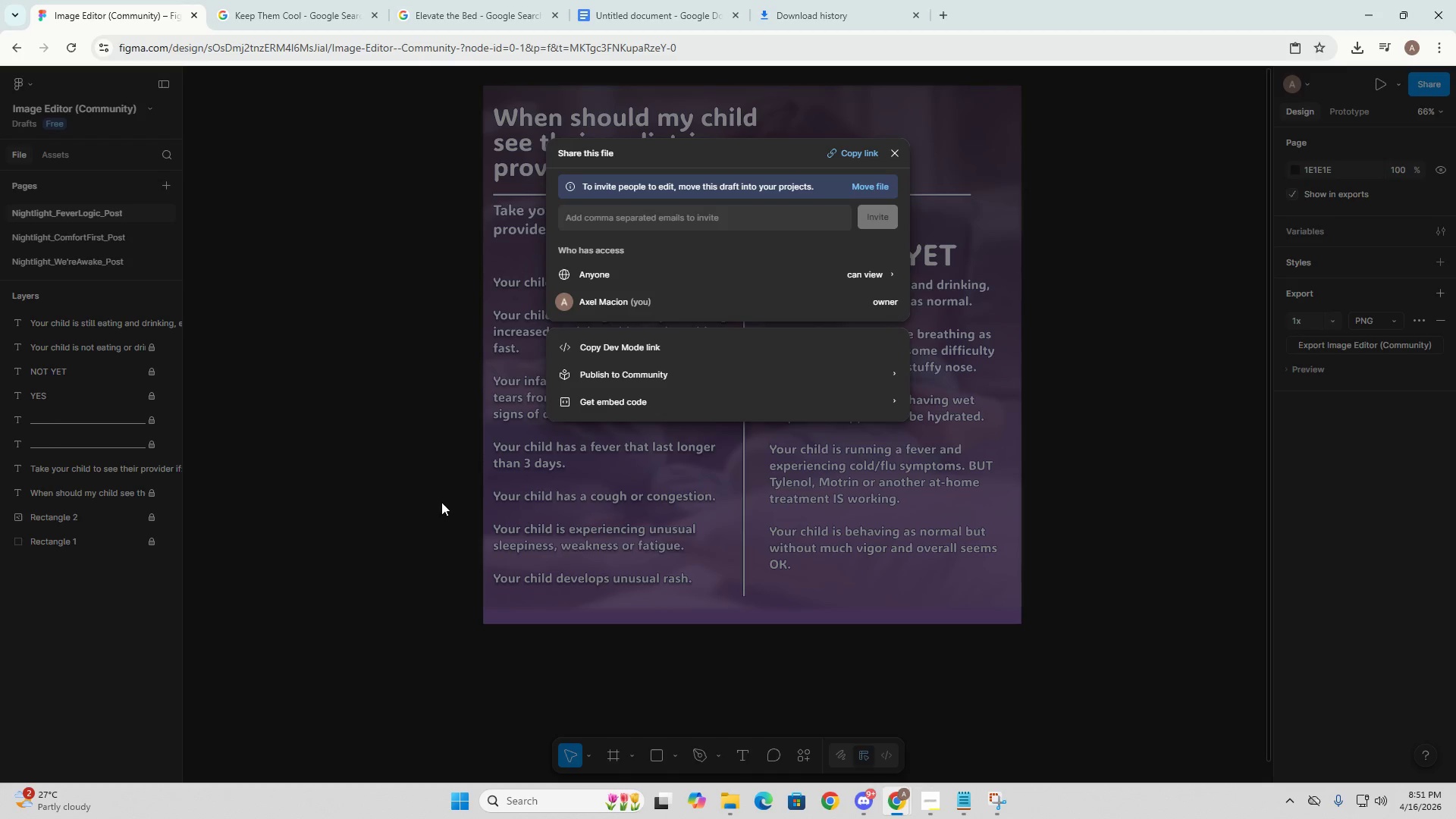 
left_click([413, 493])
 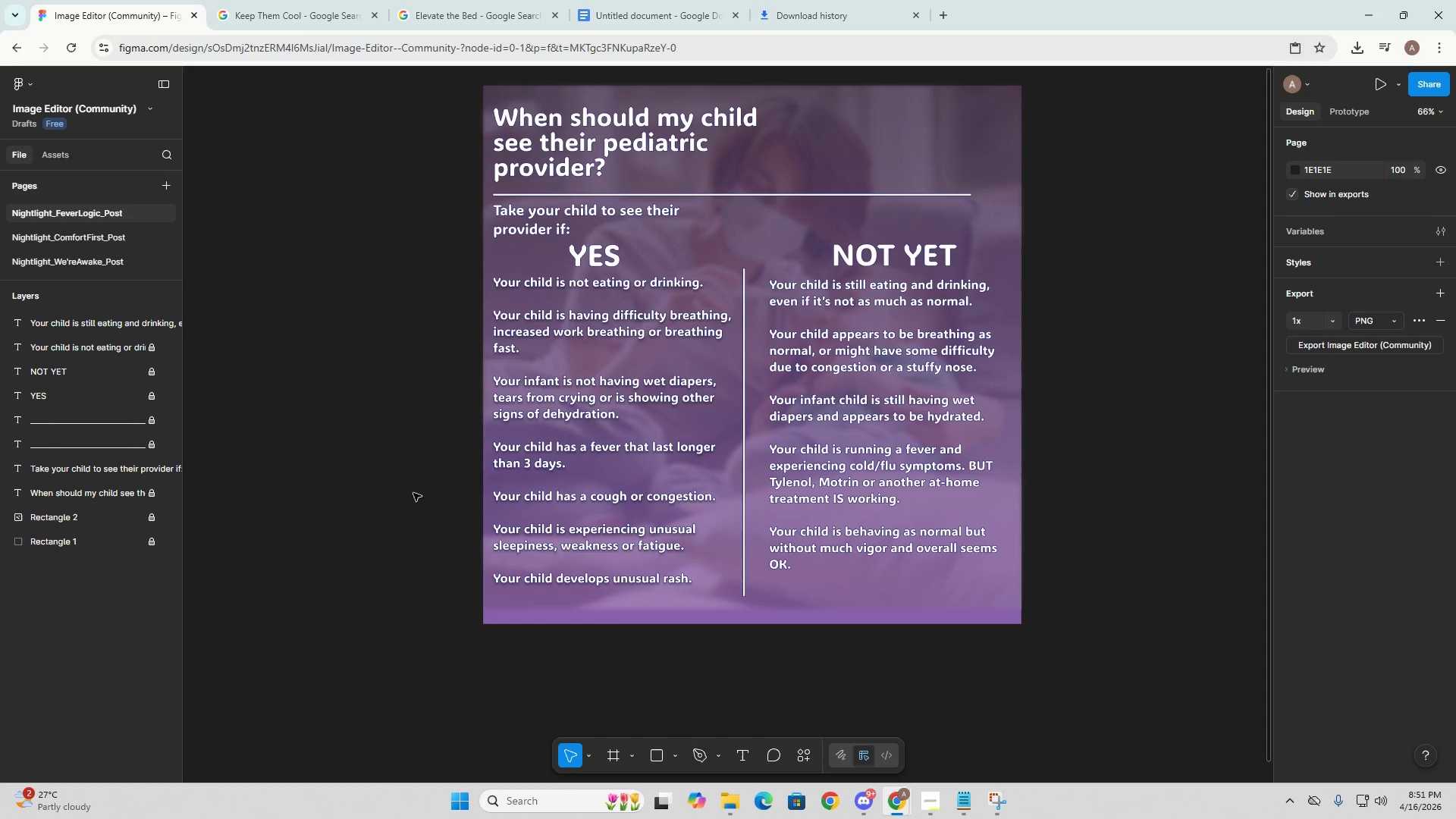 
key(Escape)
 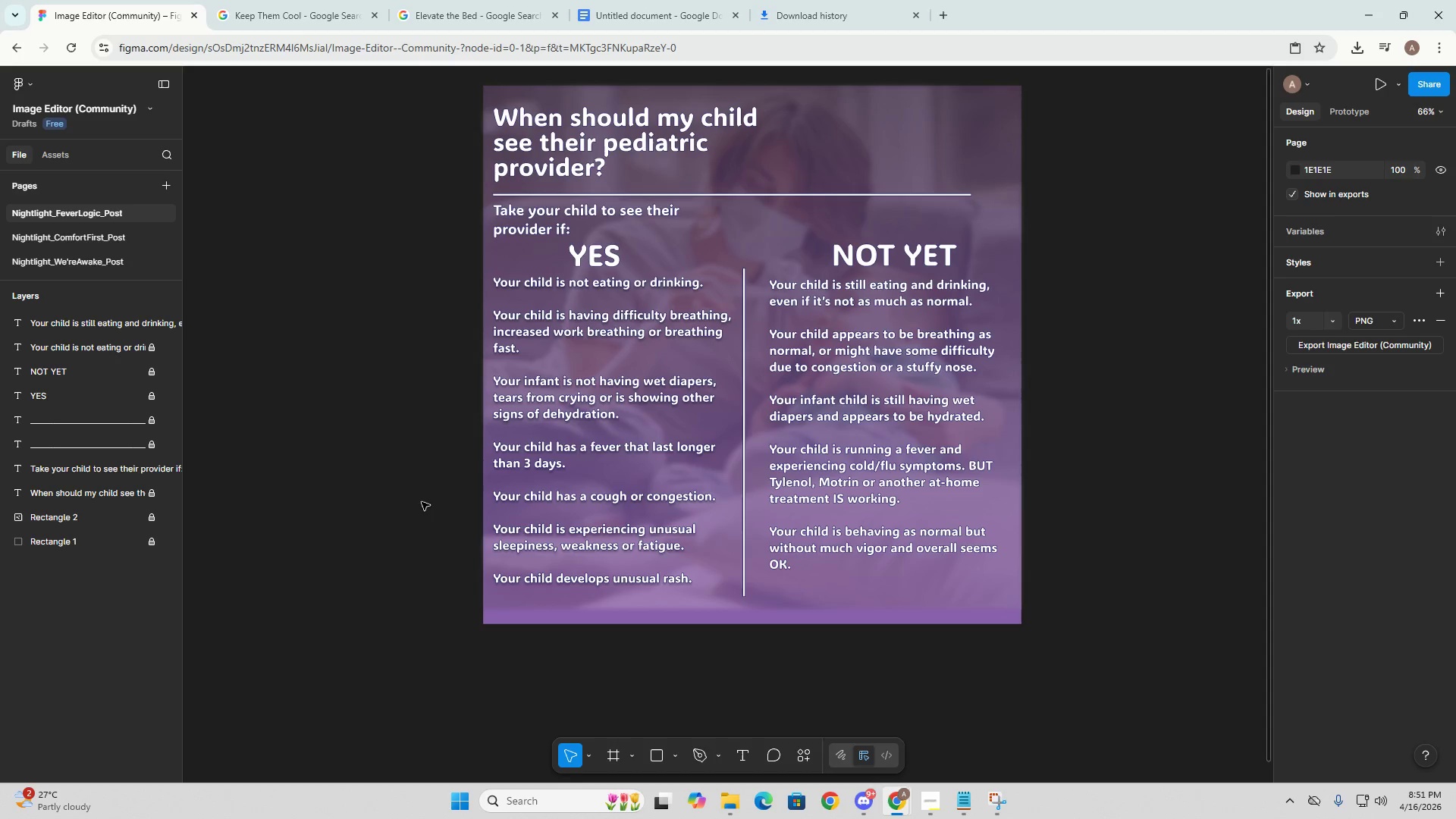 
key(Alt+Tab)
 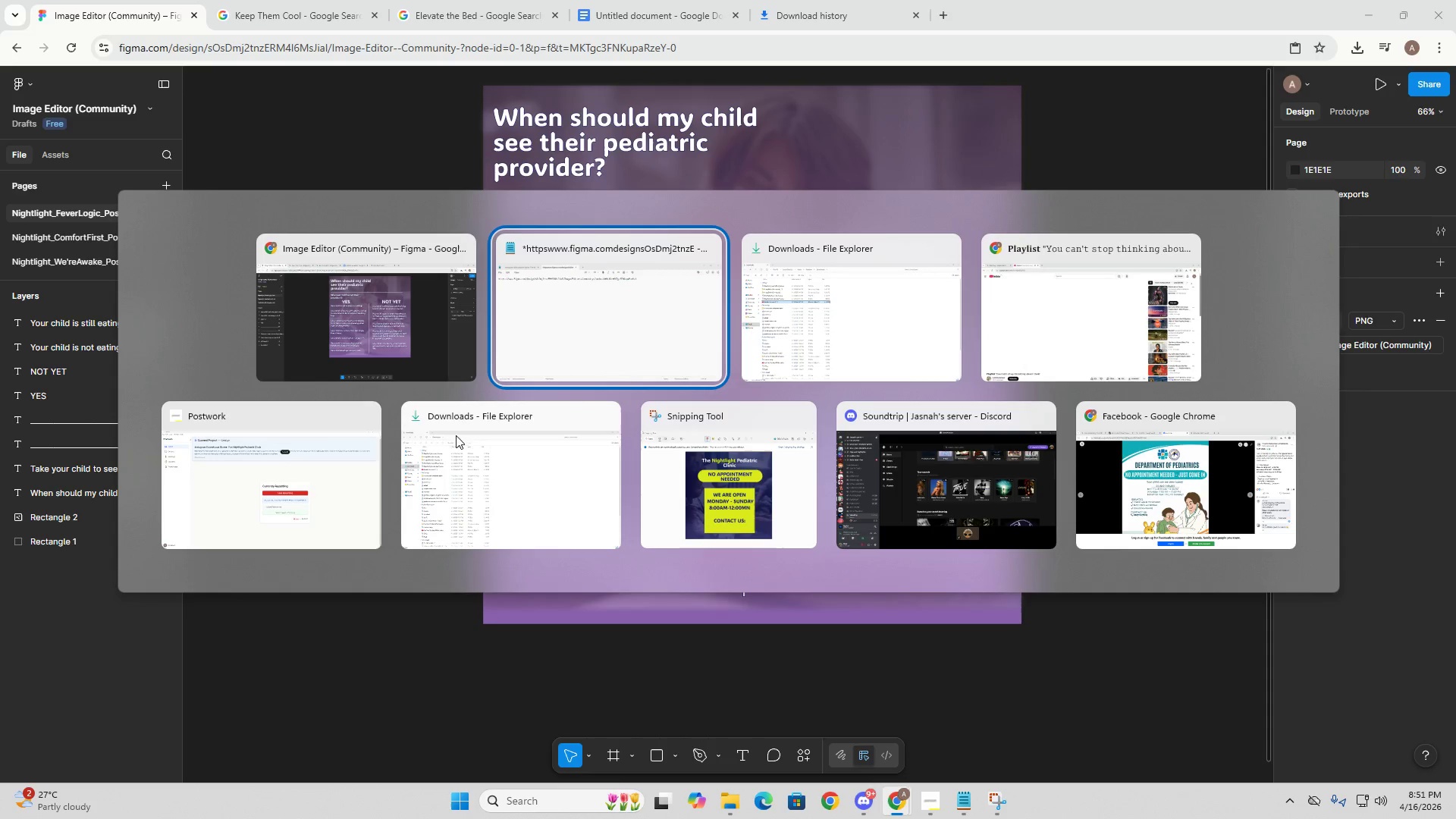 
left_click([803, 306])
 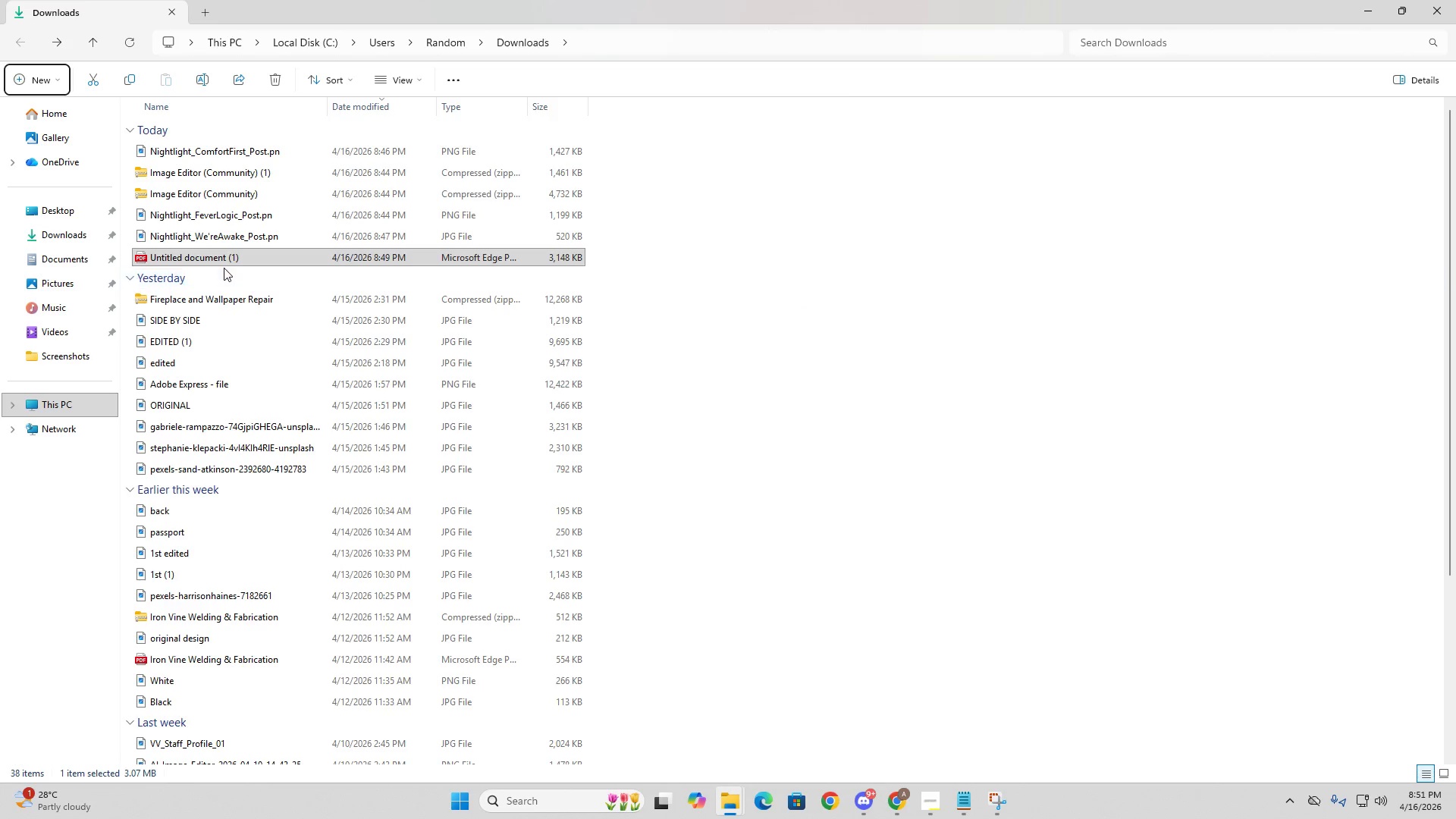 
key(Alt+Tab)
 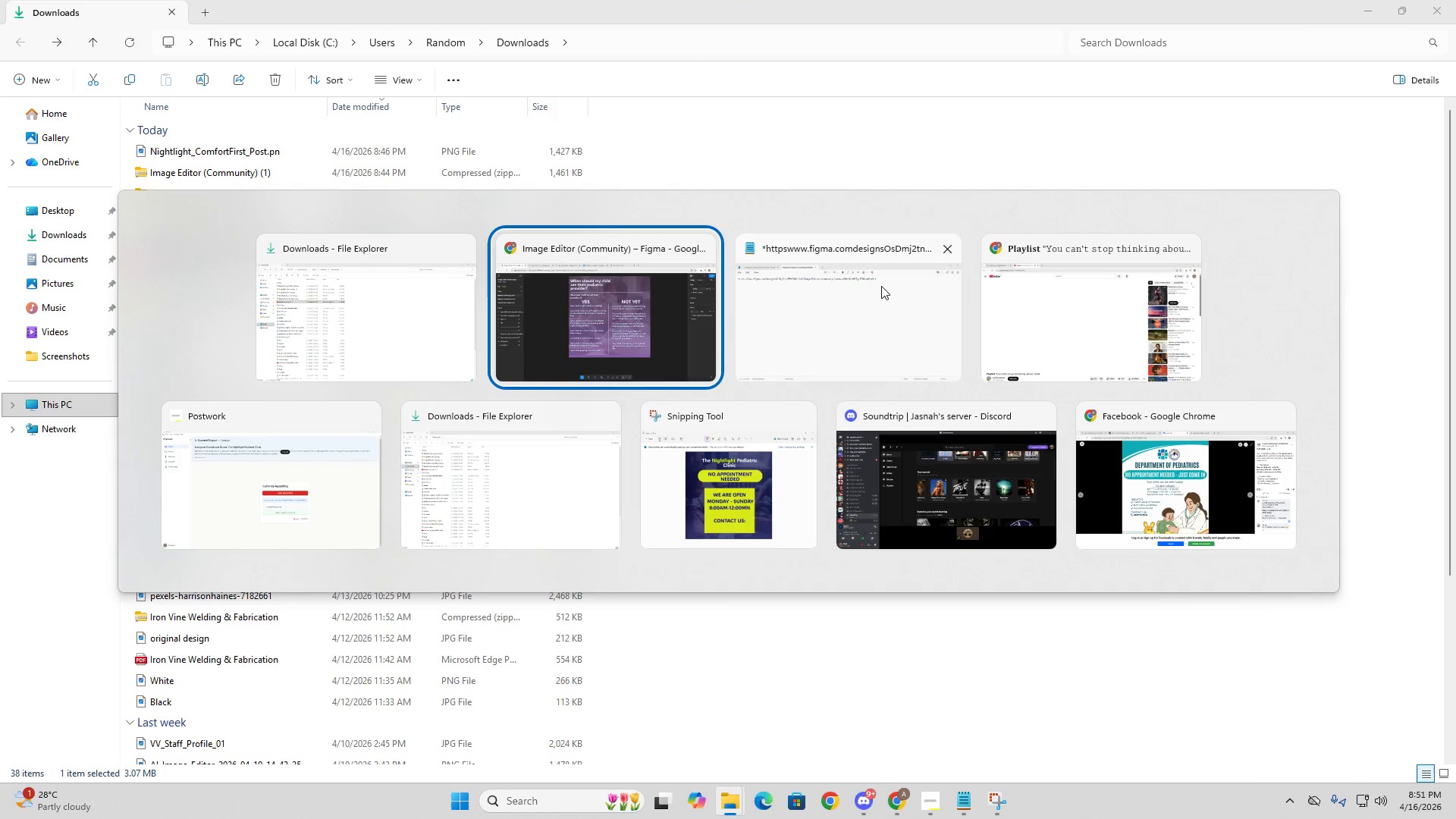 
left_click([890, 297])
 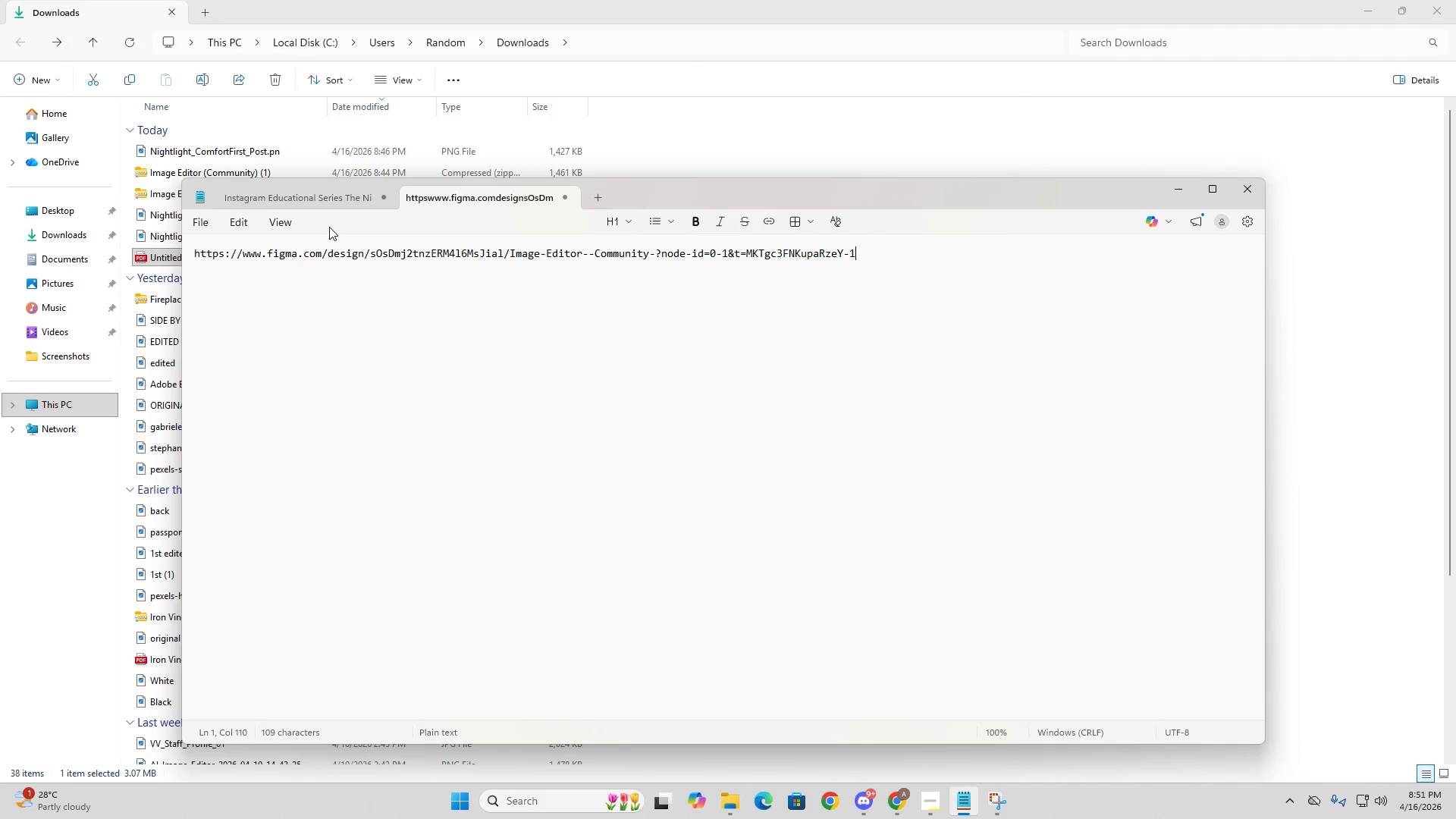 
left_click([331, 195])
 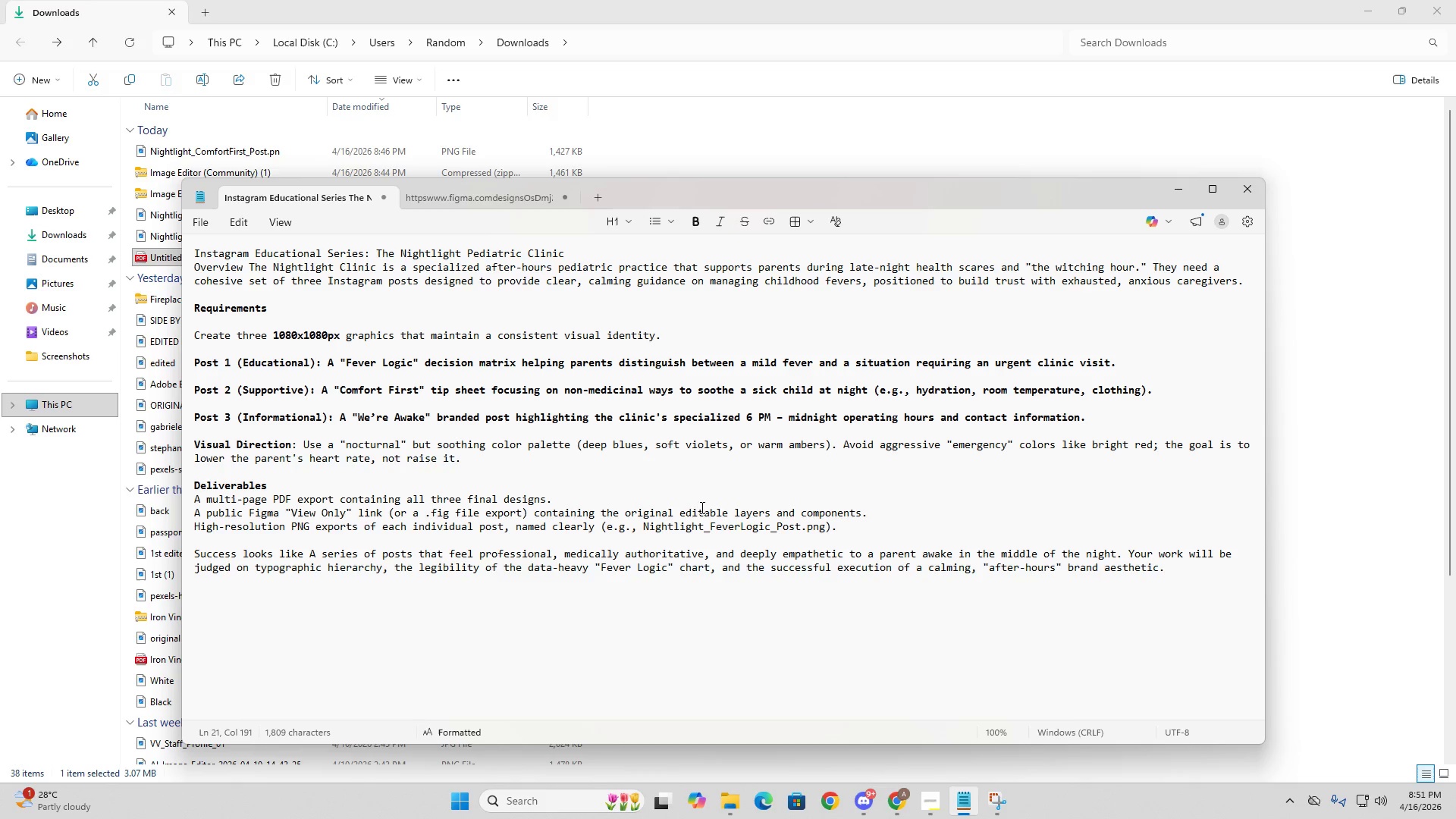 
wait(10.17)
 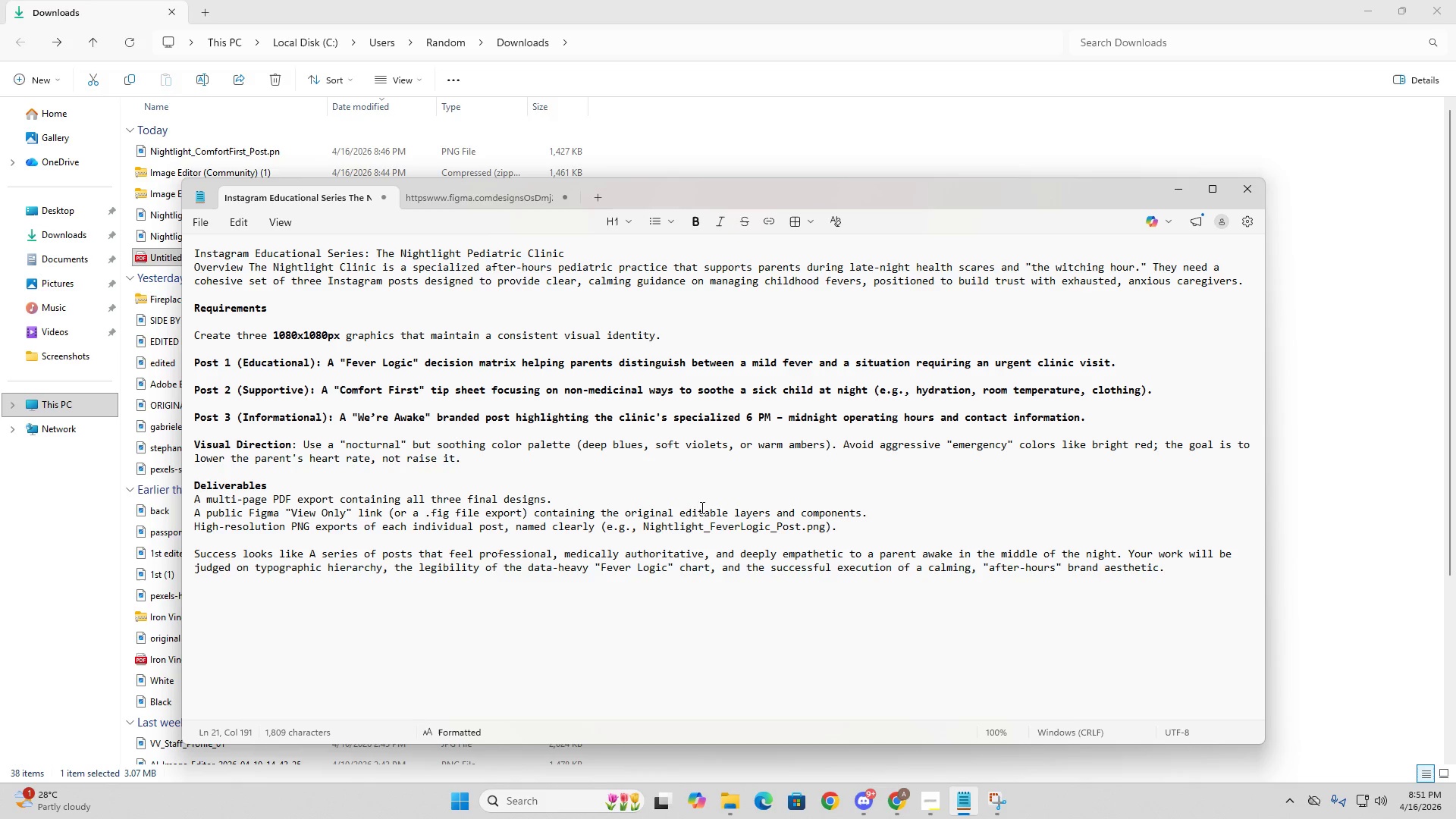 
left_click_drag(start_coordinate=[375, 251], to_coordinate=[568, 249])
 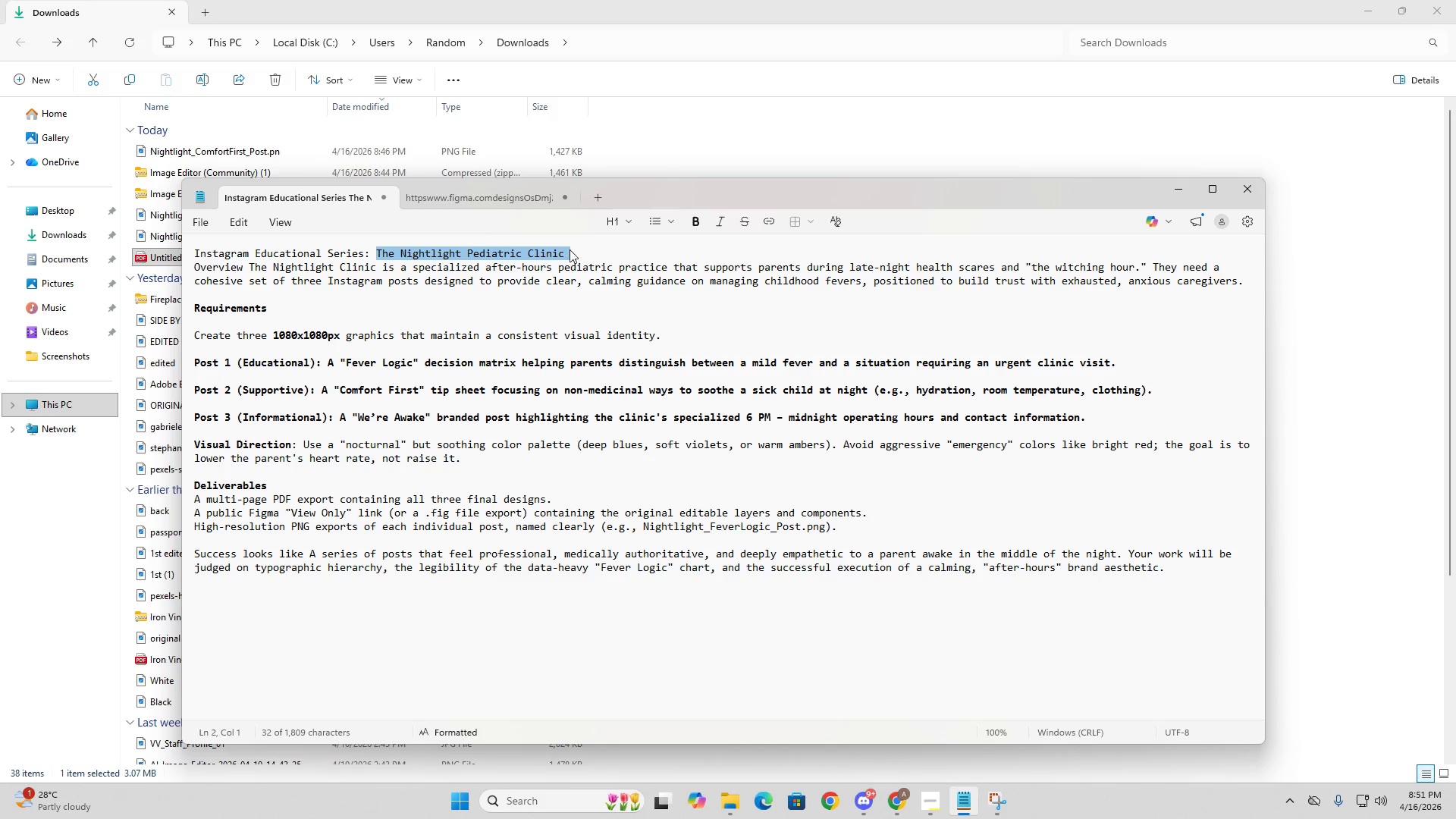 
key(Control+C)
 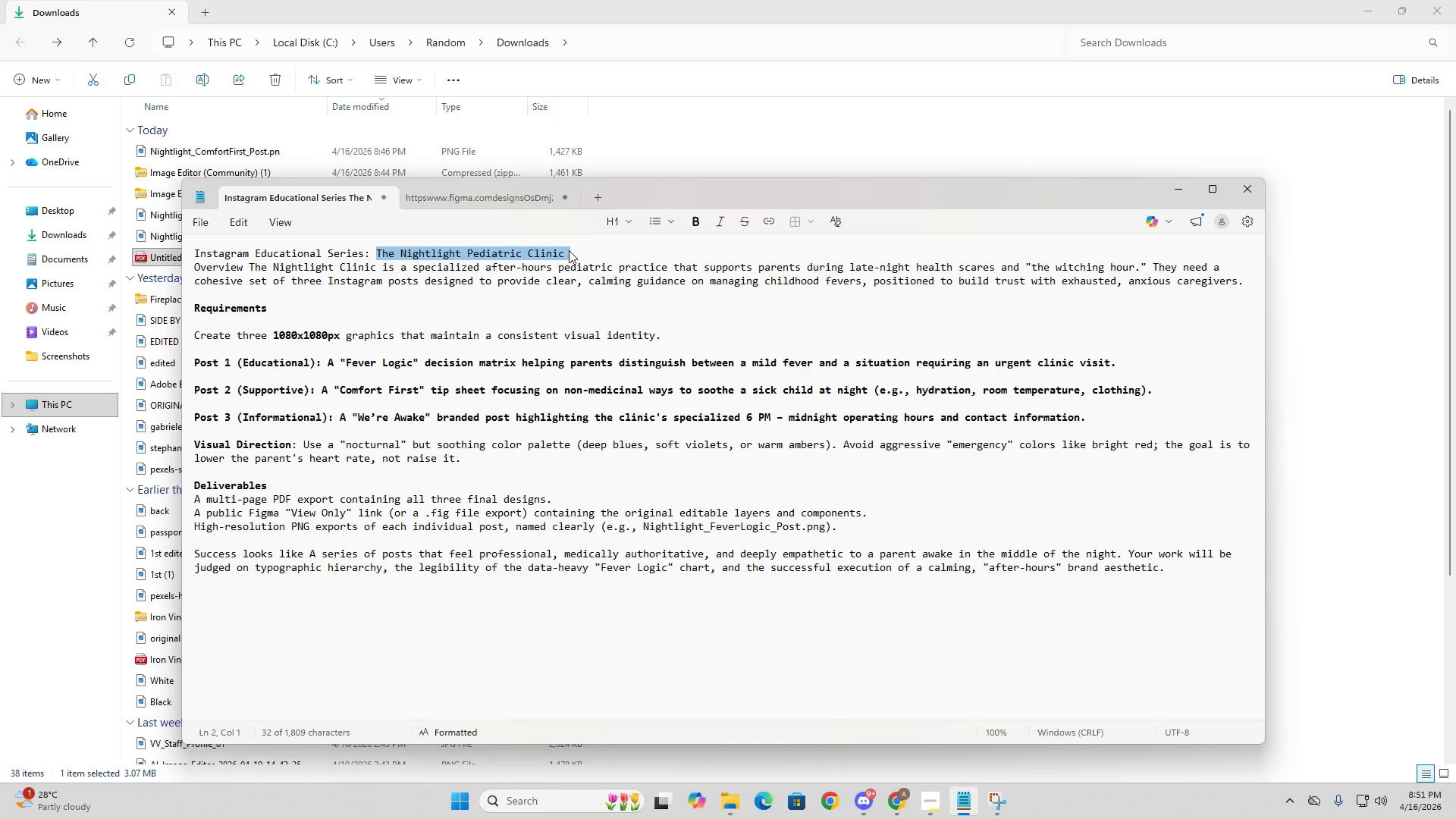 
key(Control+C)
 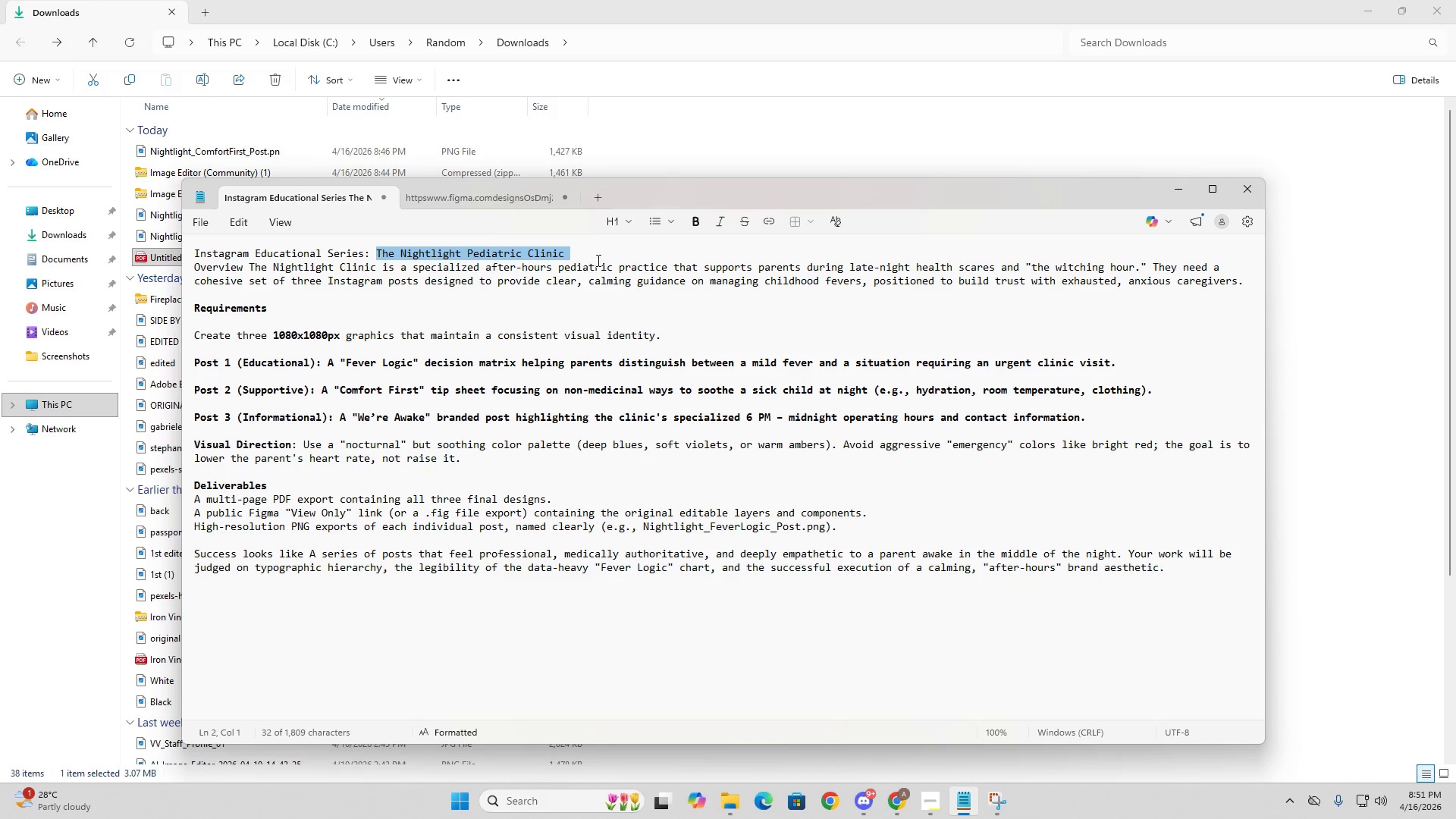 
key(Alt+AltLeft)
 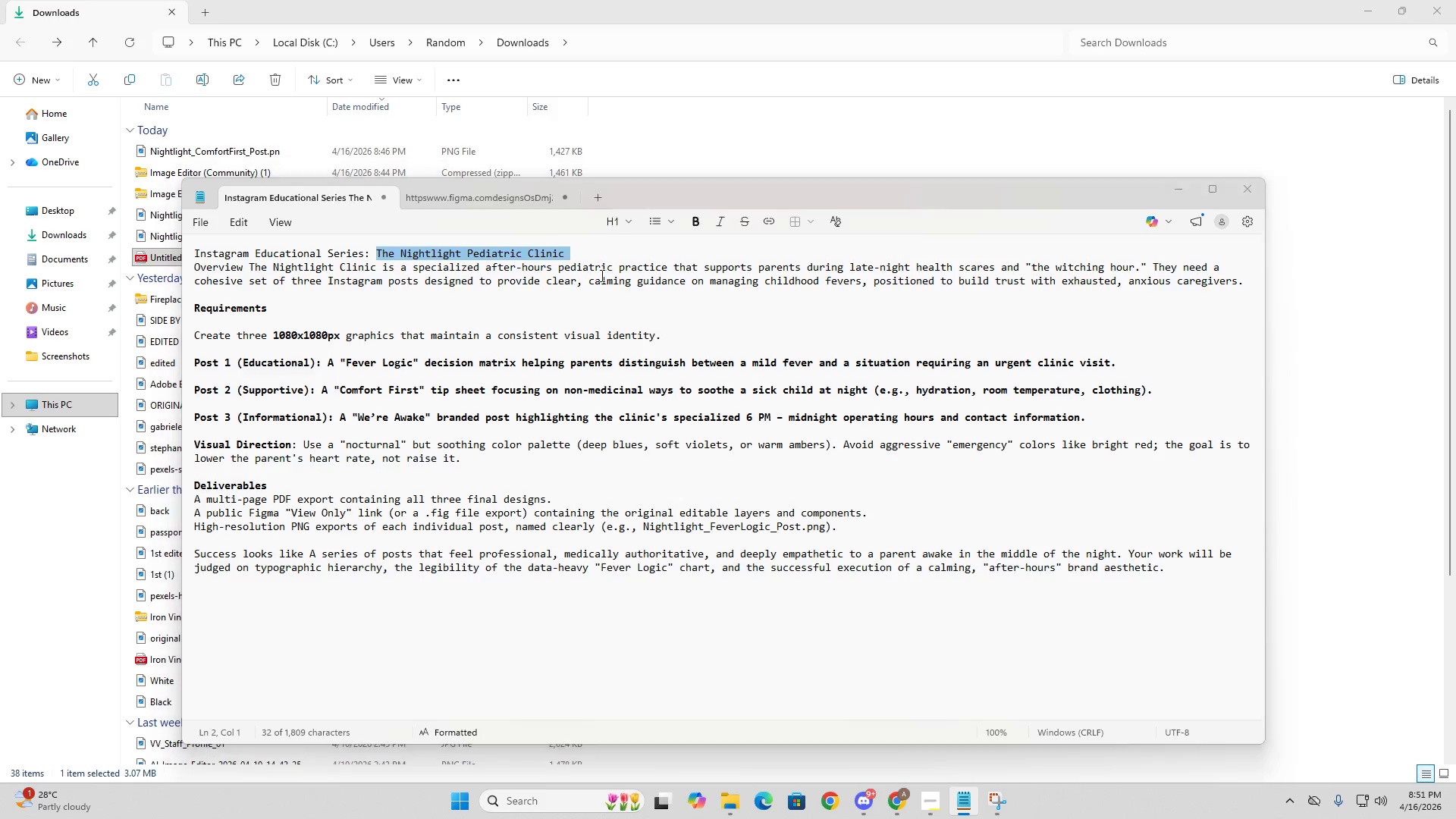 
key(Alt+Tab)
 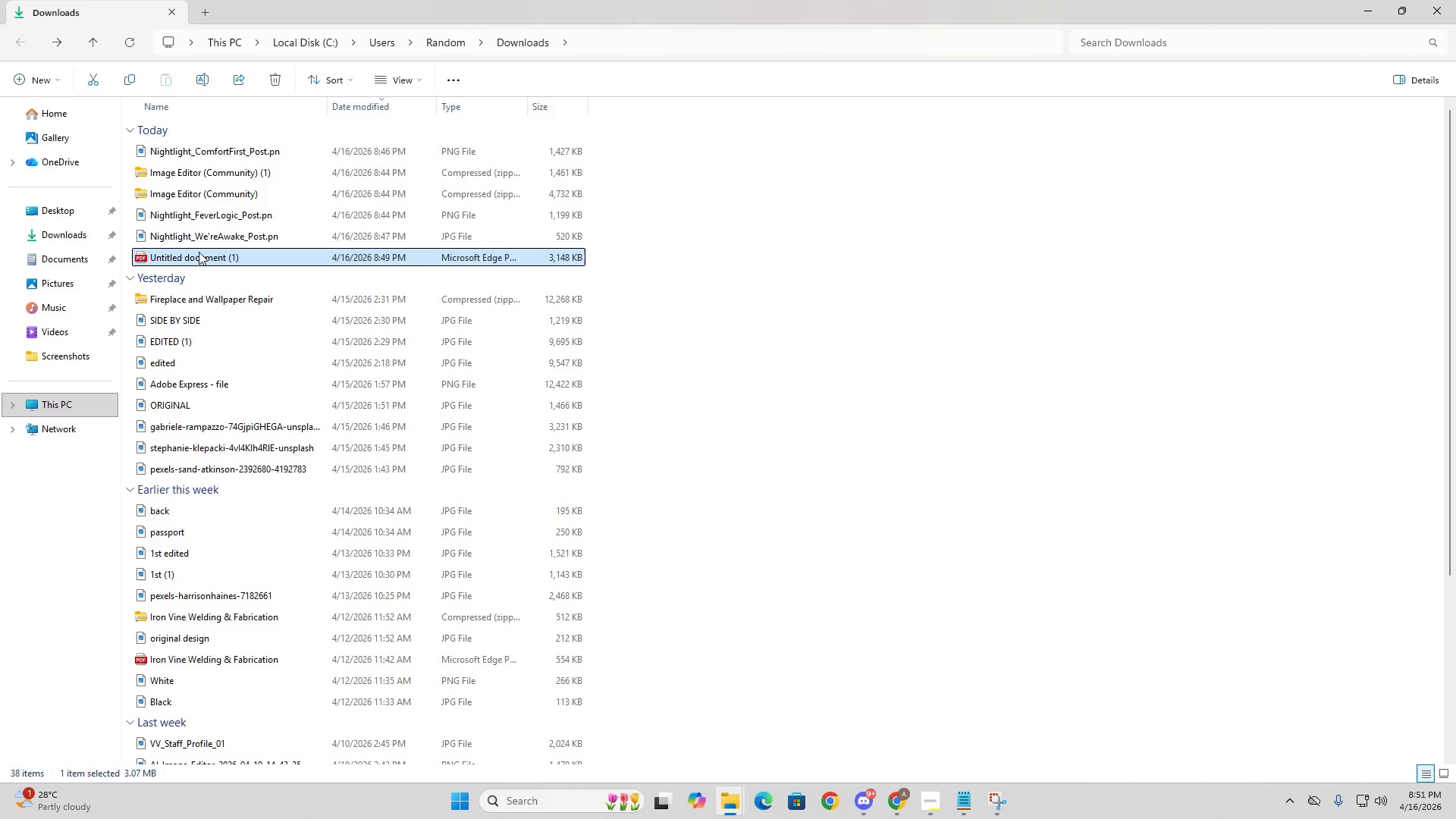 
left_click([199, 253])
 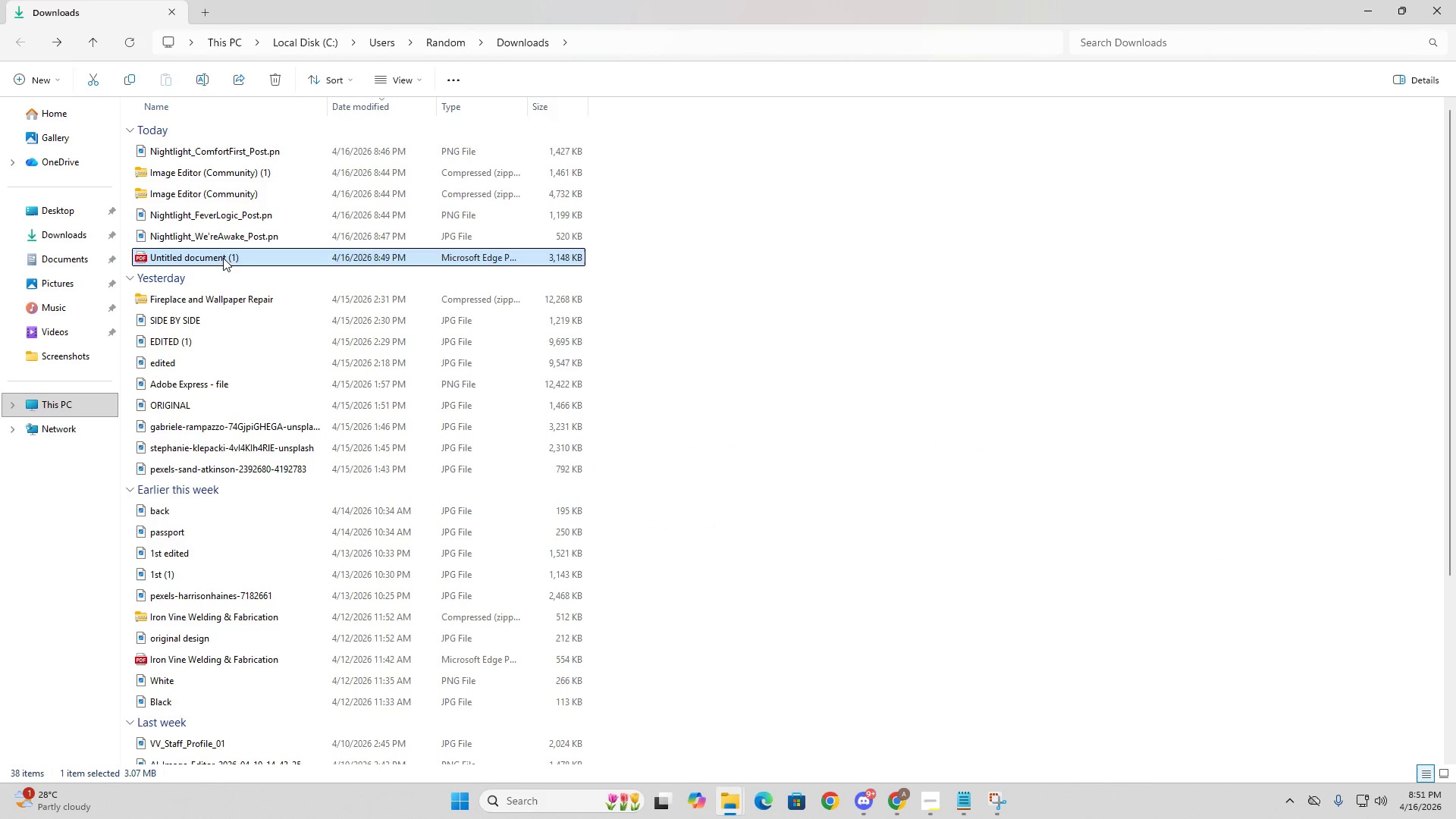 
left_click([221, 257])
 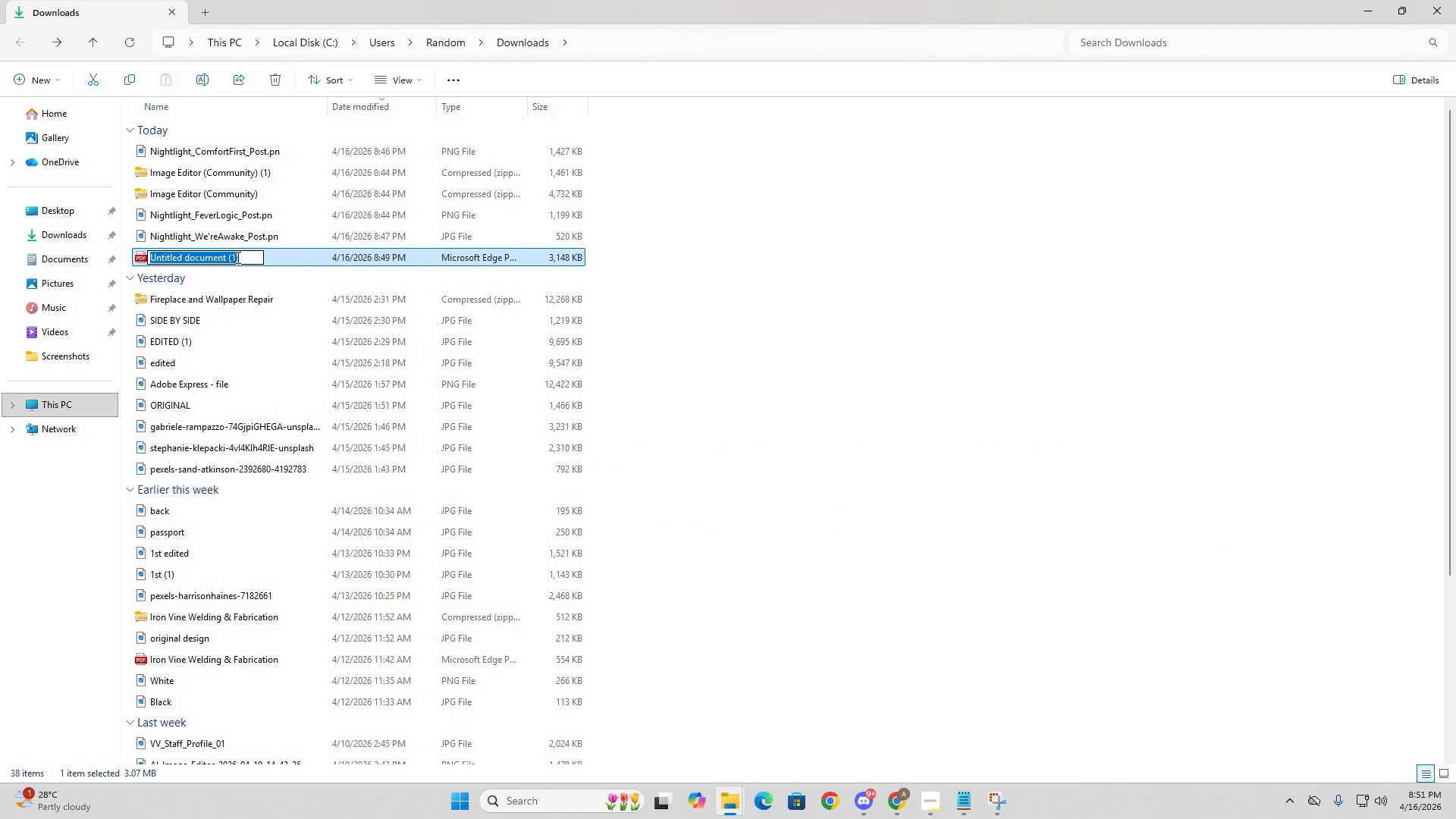 
key(Control+V)
 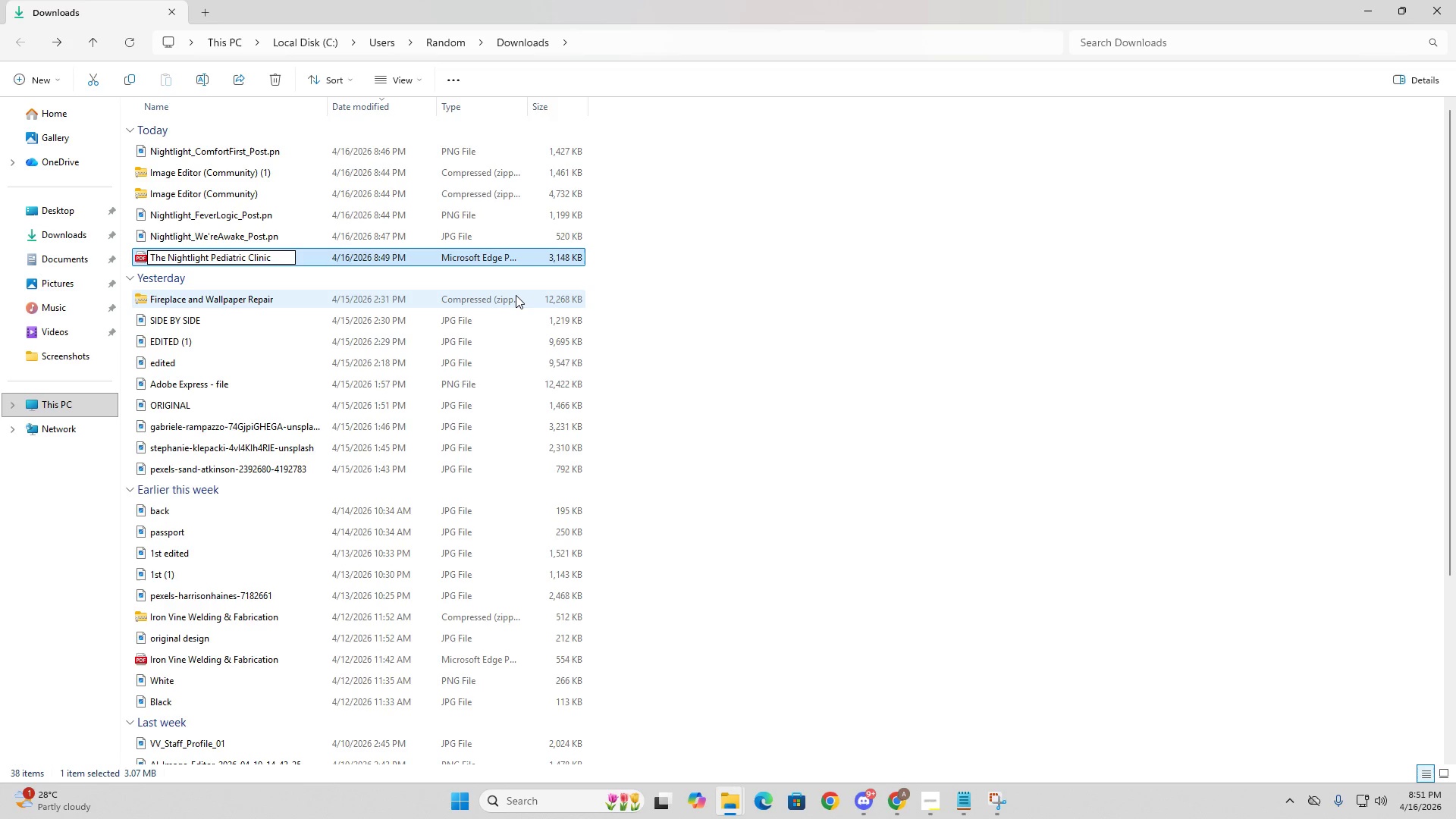 
type( PDF)
key(NumpadEnter)
 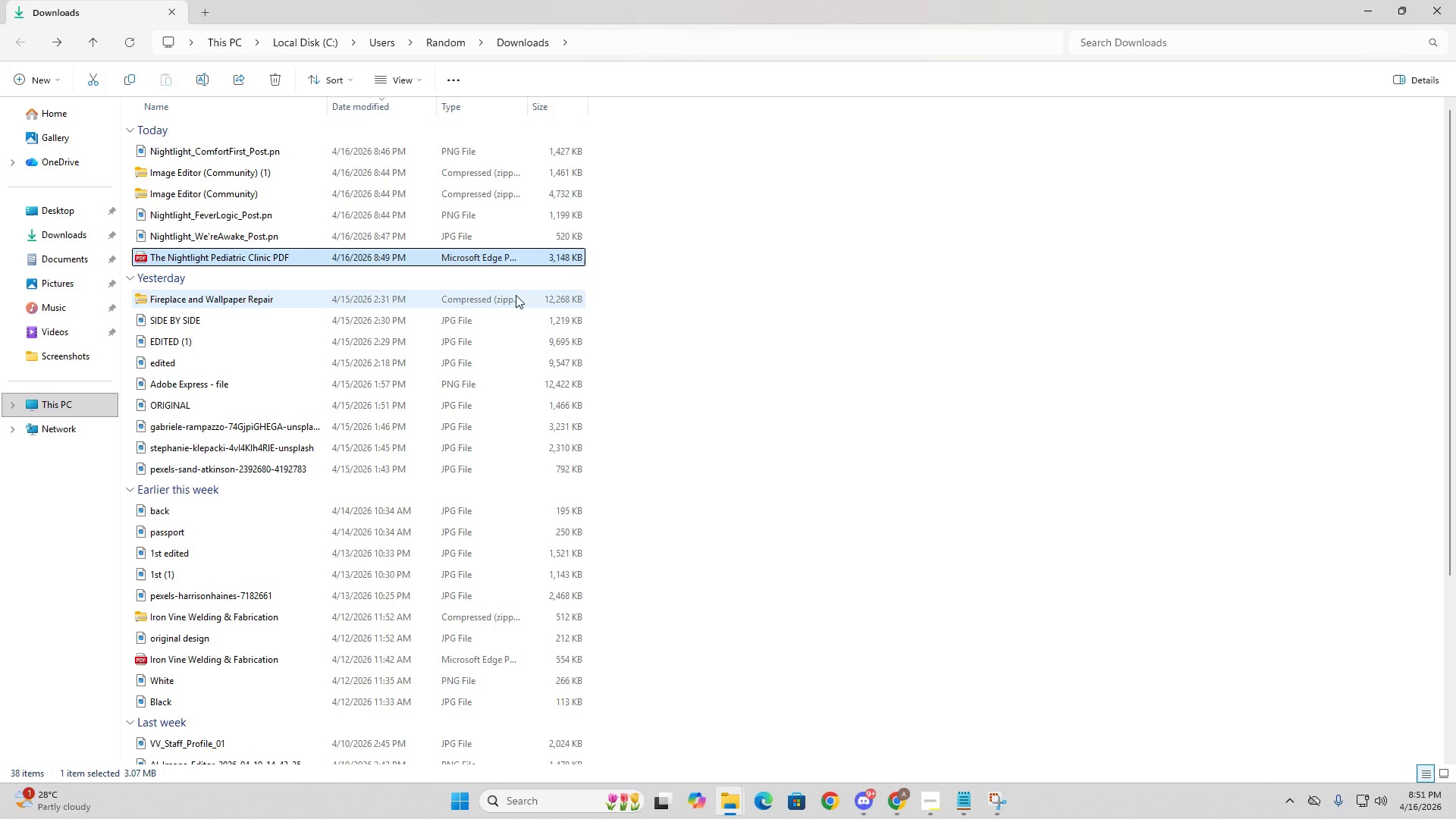 
 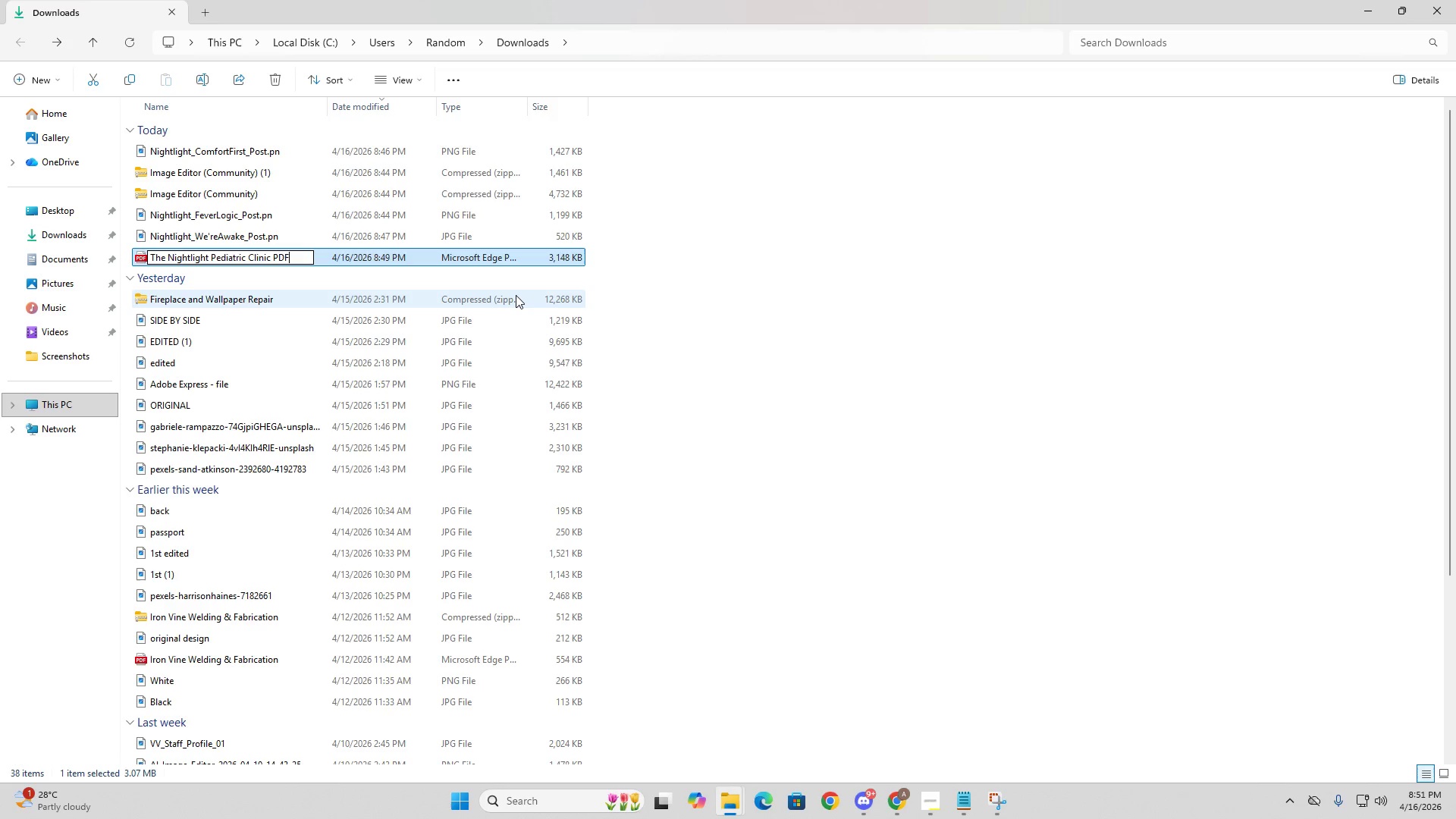 
key(Alt+AltLeft)
 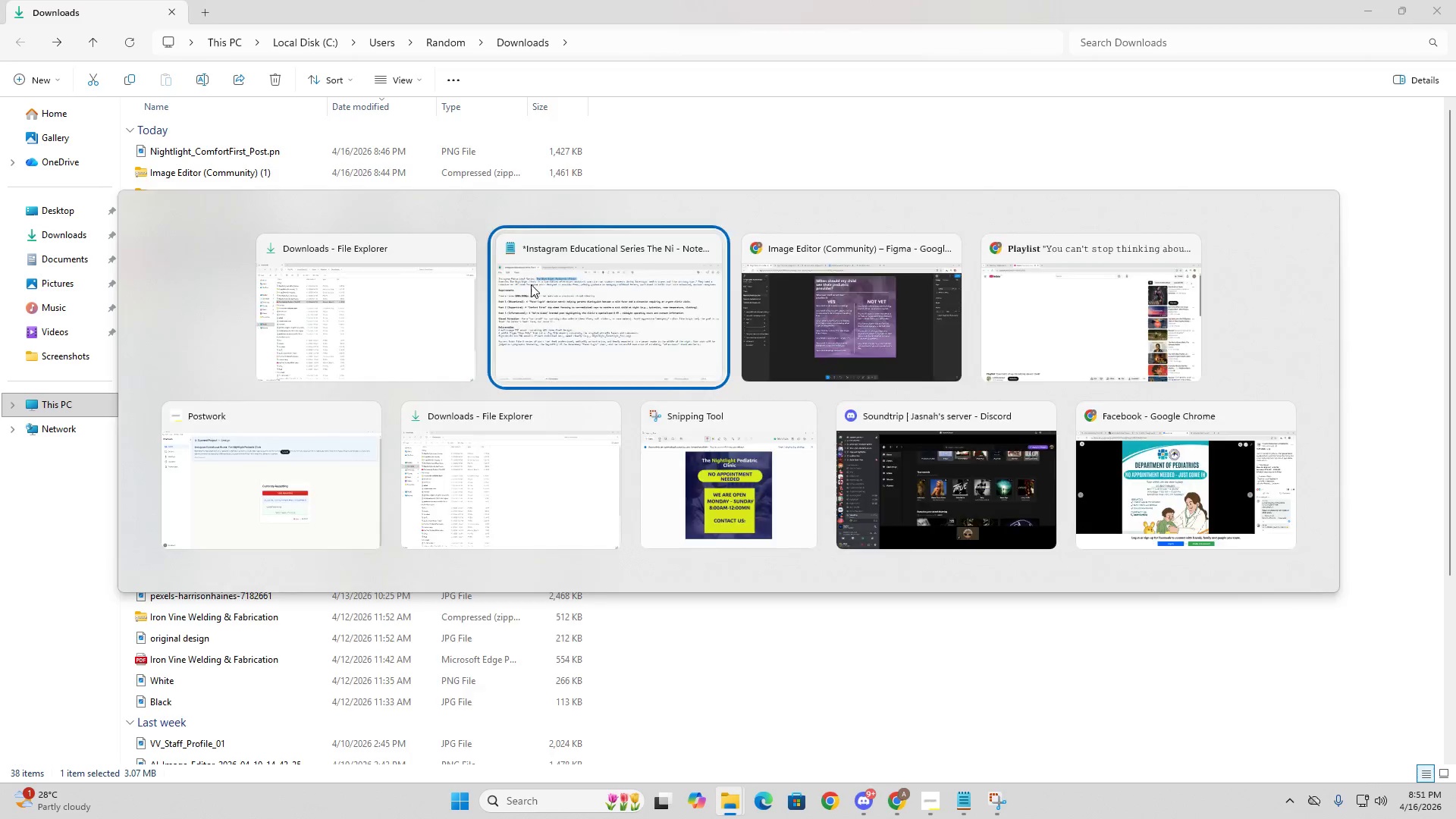 
key(Alt+Tab)
 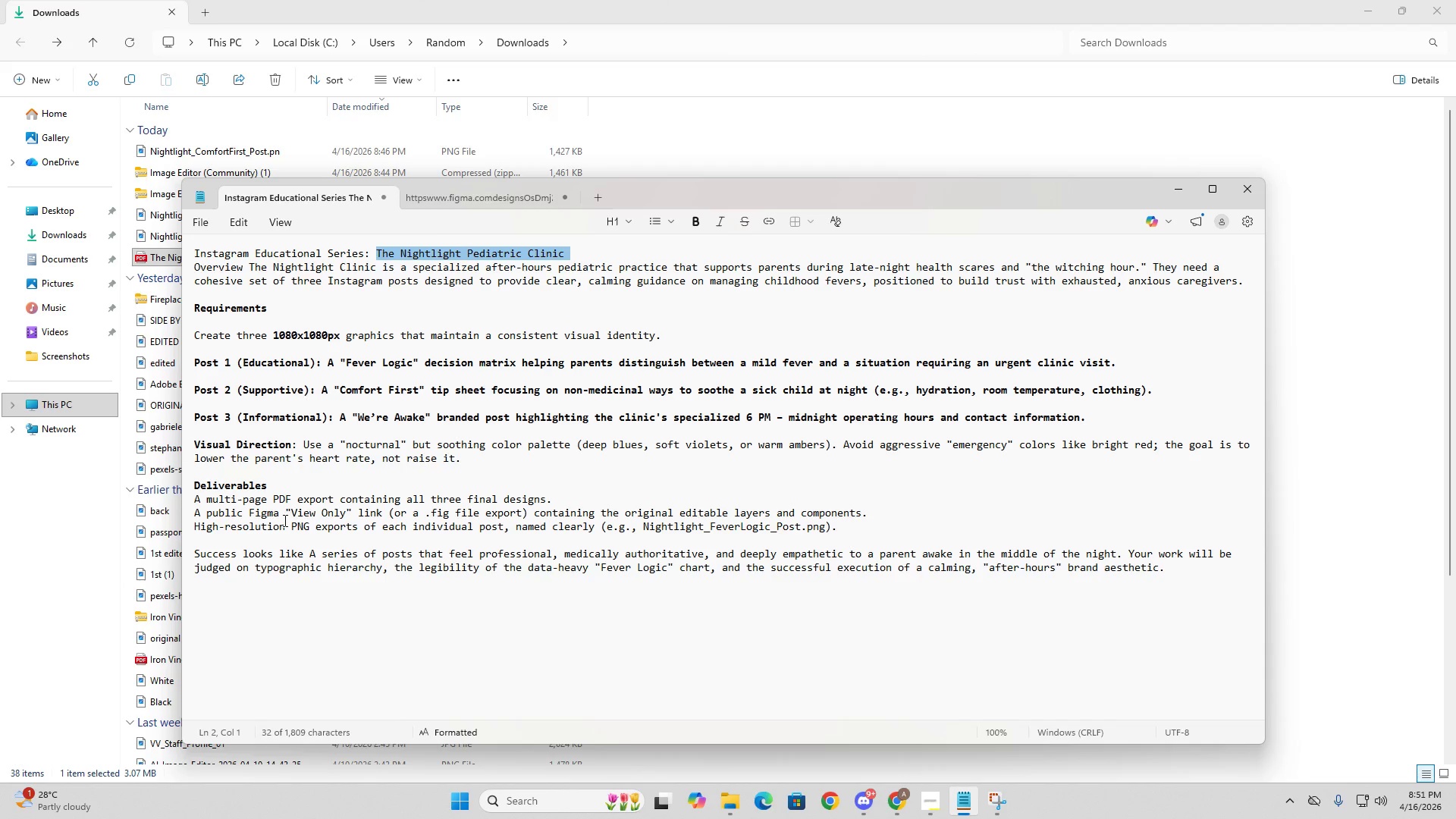 
left_click([287, 500])
 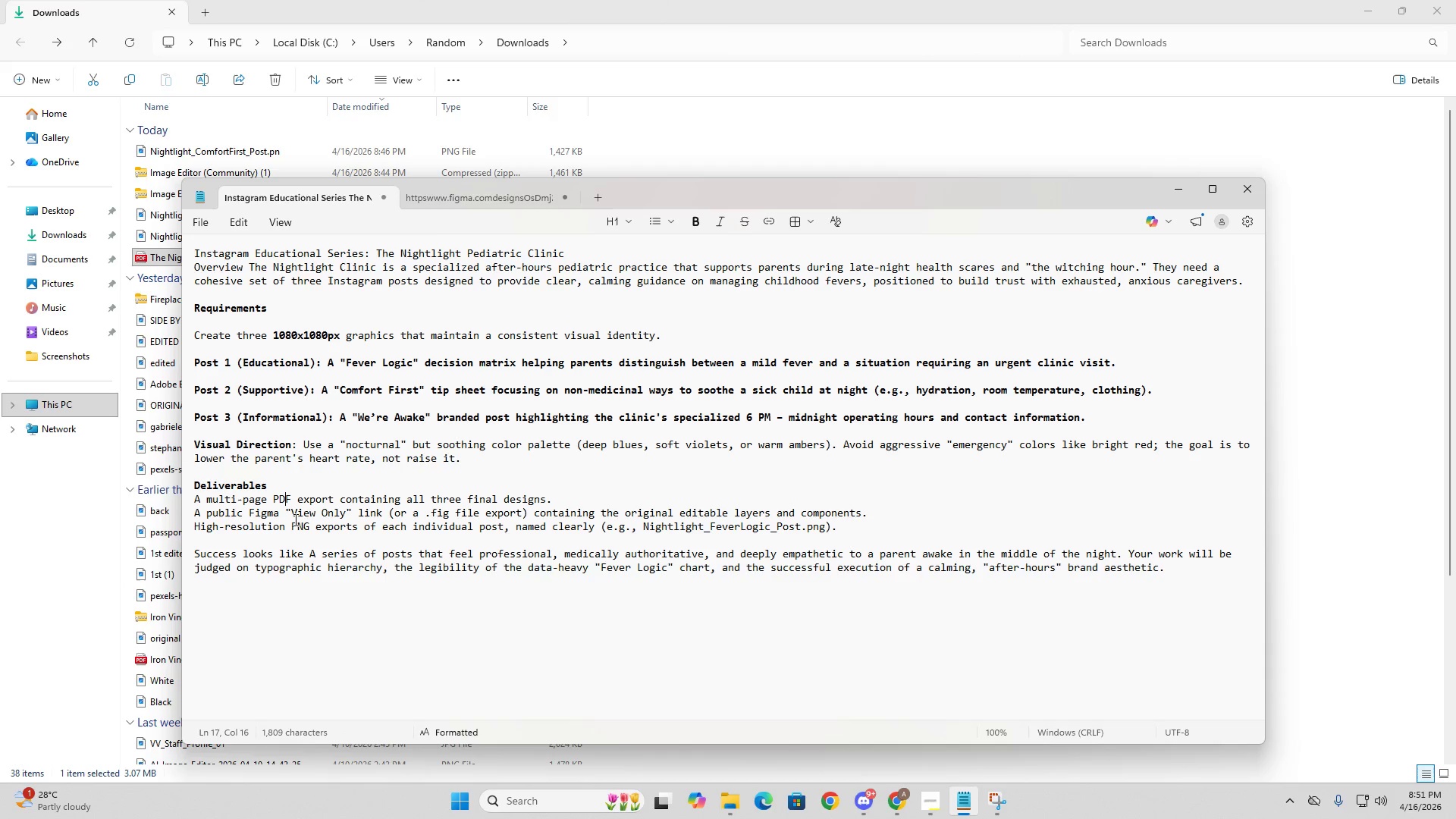 
left_click([296, 516])
 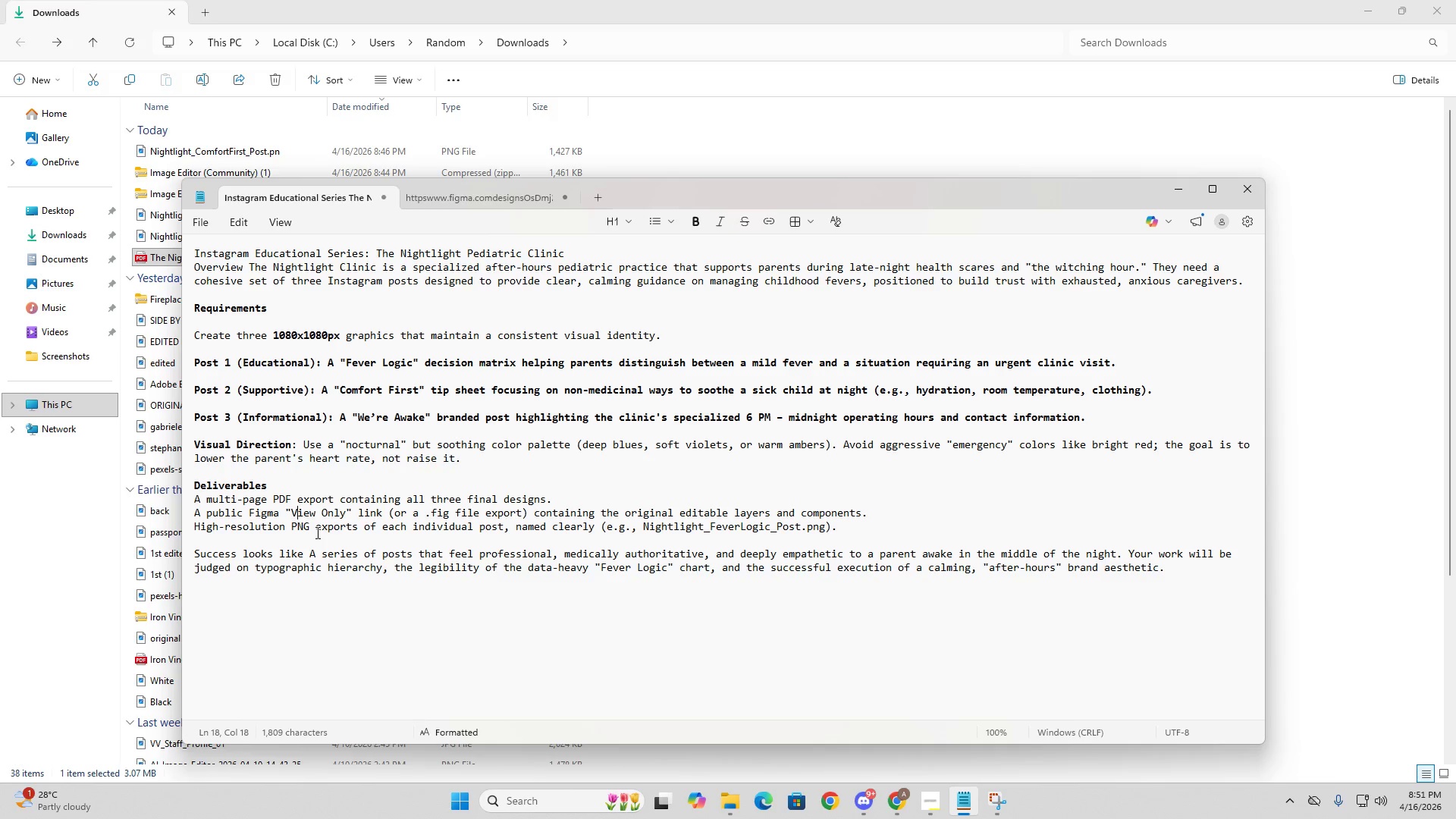 
left_click([316, 532])
 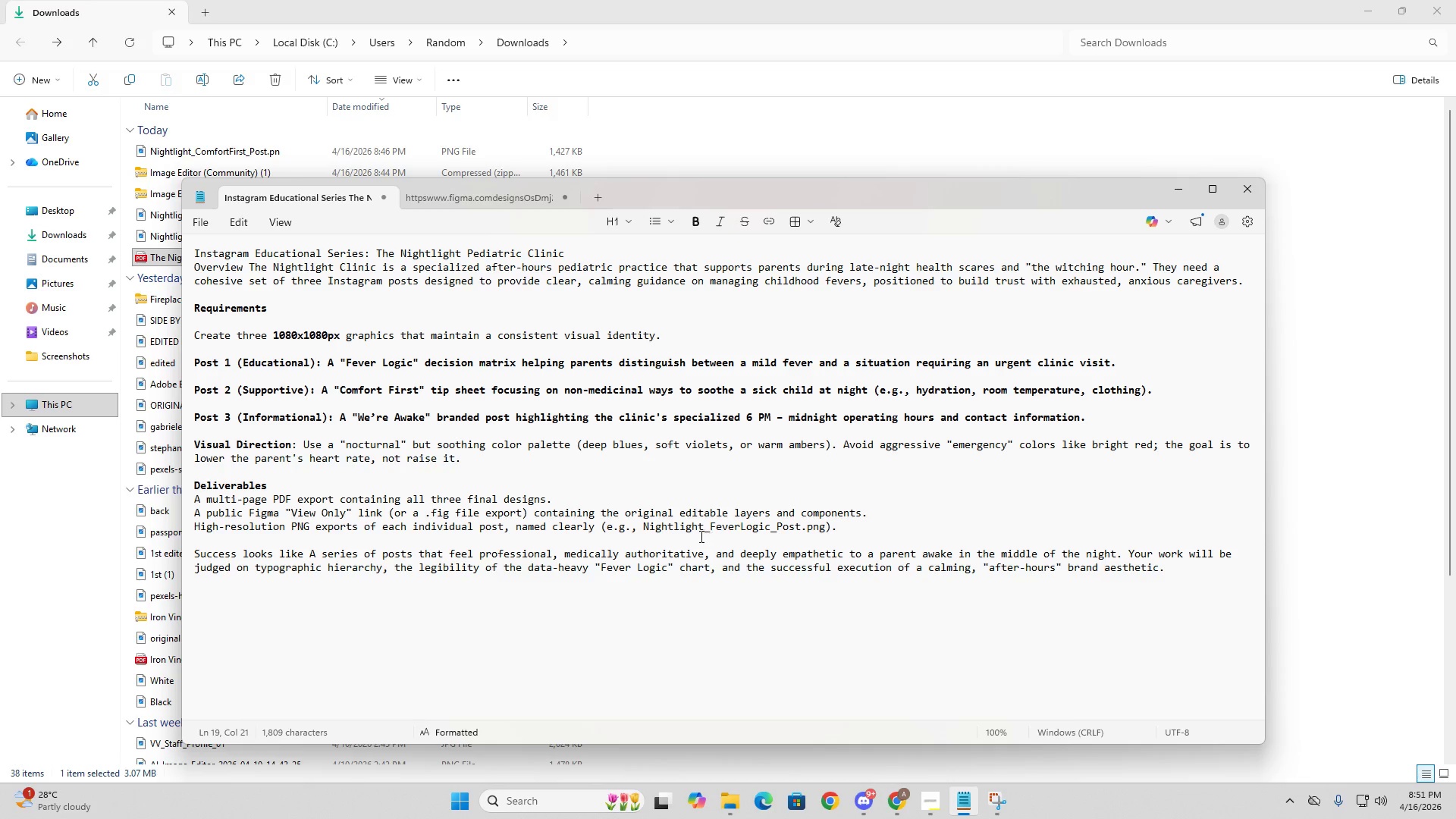 
left_click_drag(start_coordinate=[648, 193], to_coordinate=[890, 187])
 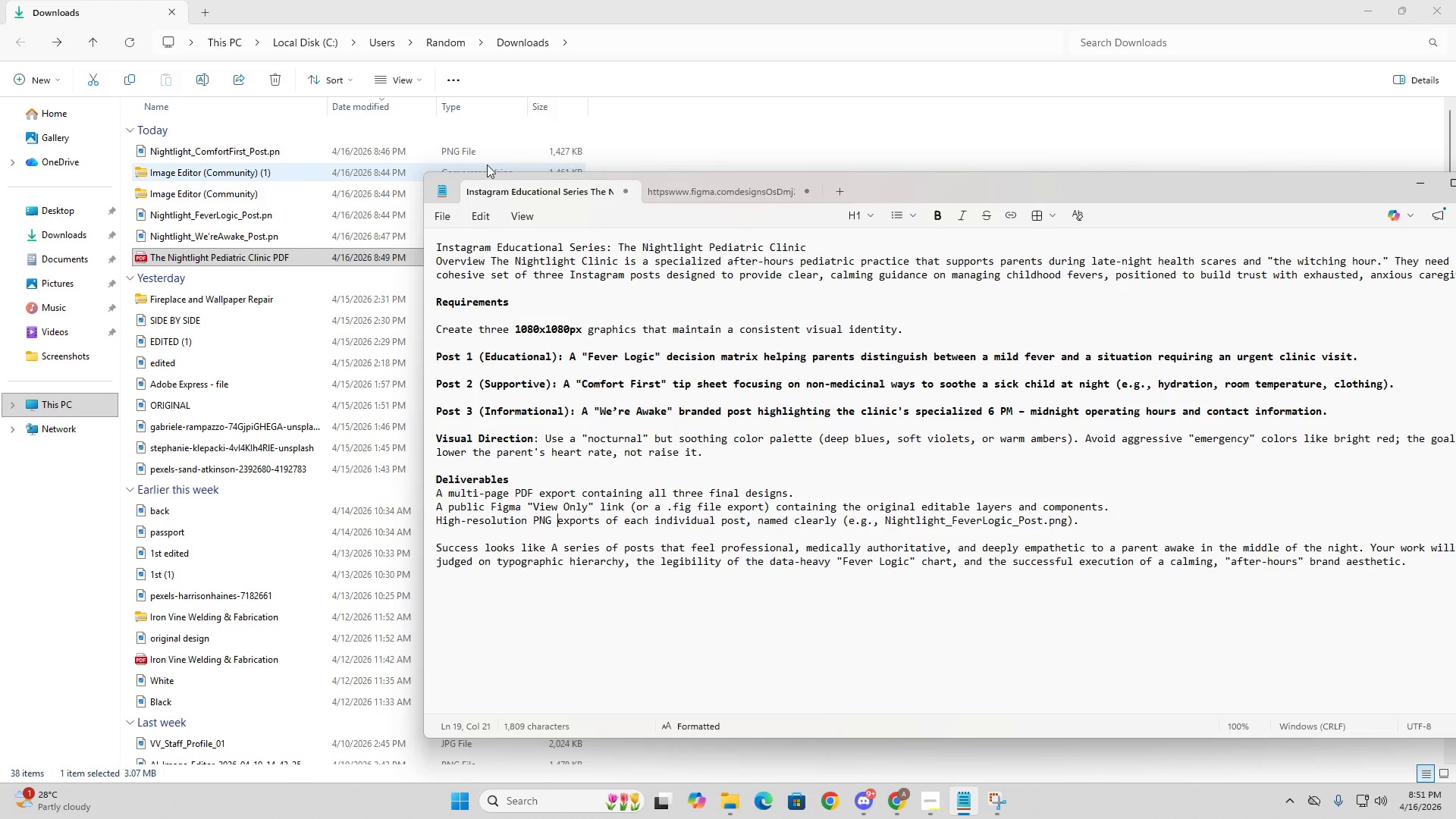 
left_click_drag(start_coordinate=[900, 180], to_coordinate=[808, 175])
 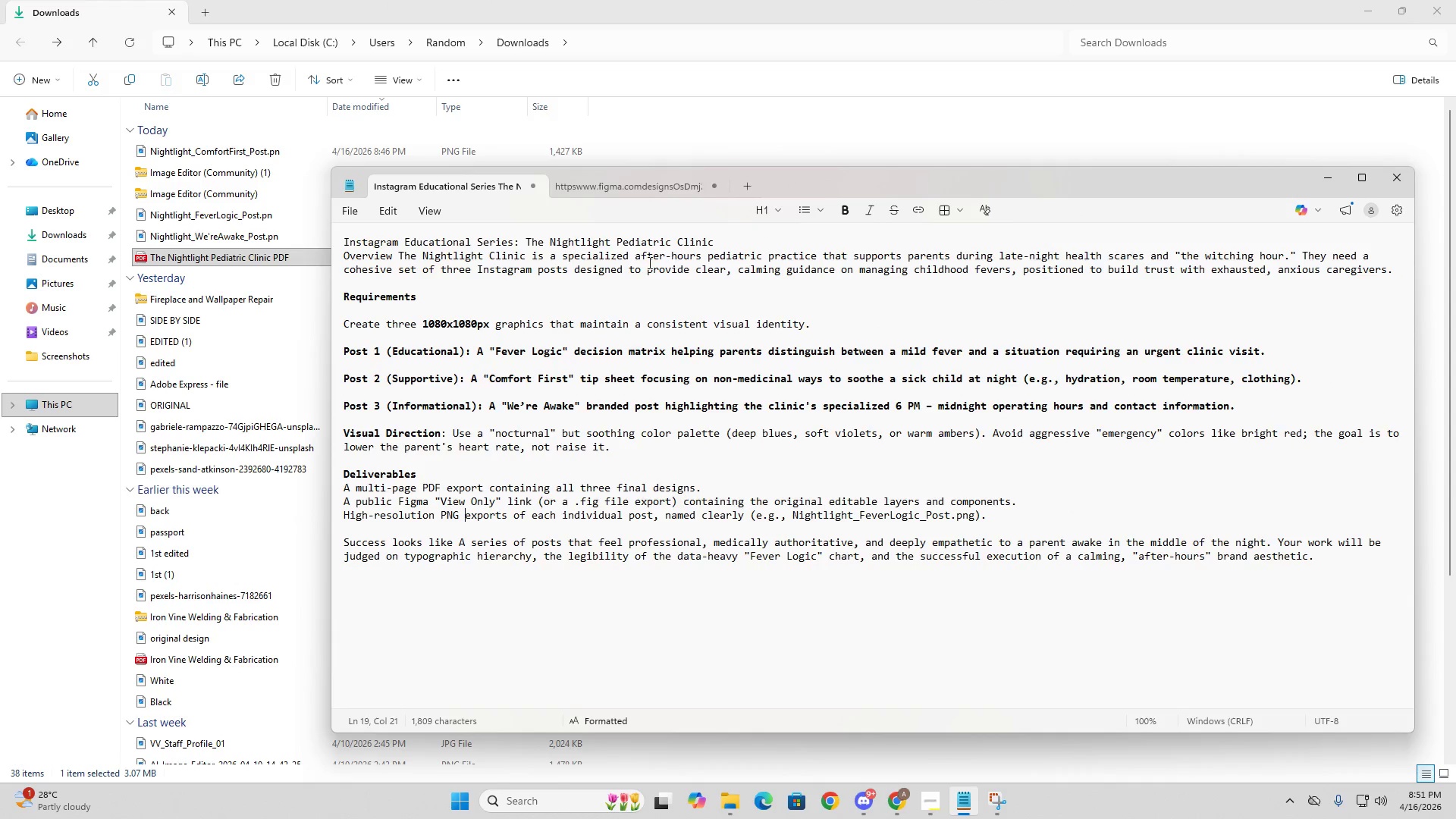 
key(Alt+AltLeft)
 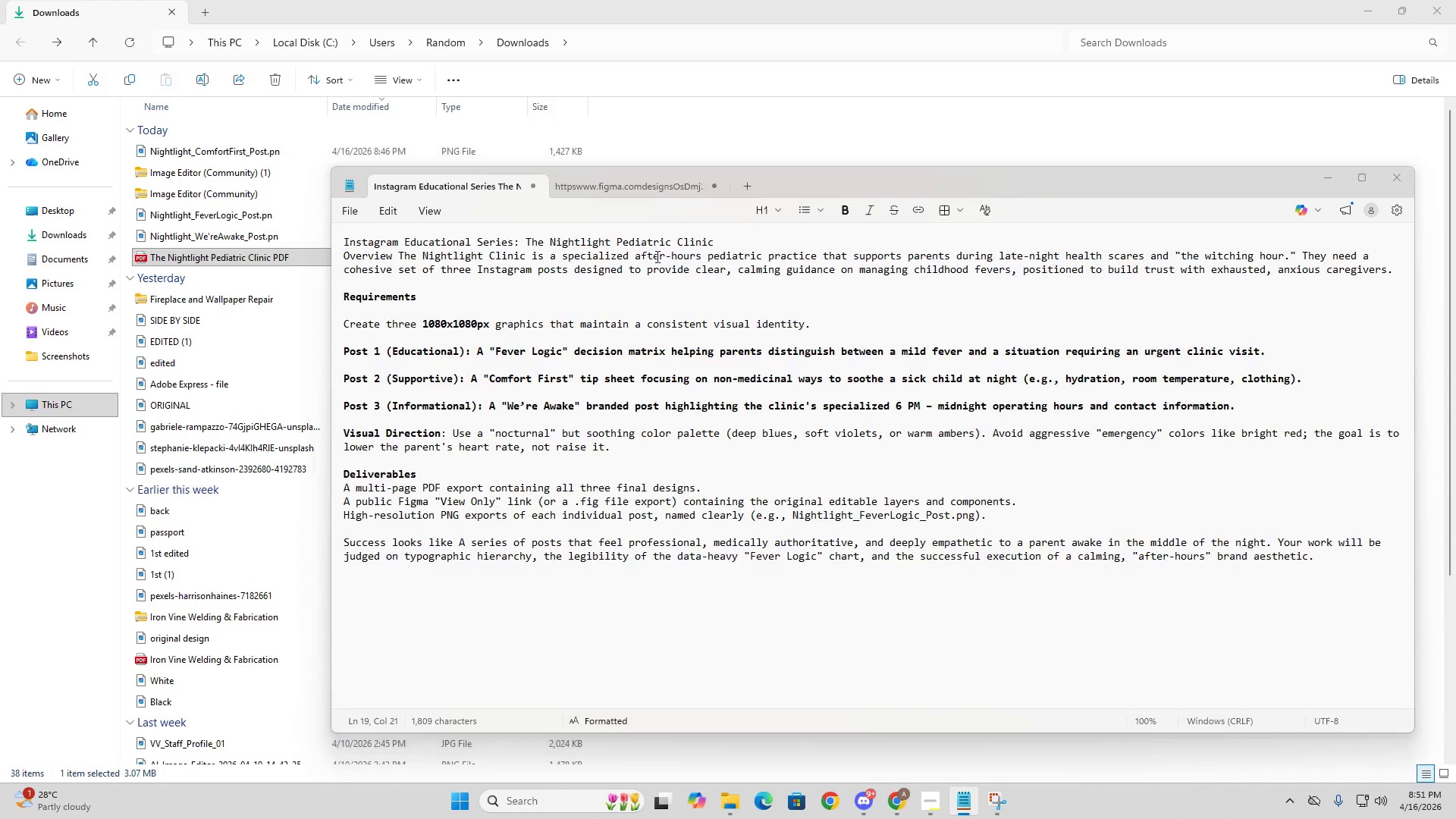 
key(Alt+Tab)
 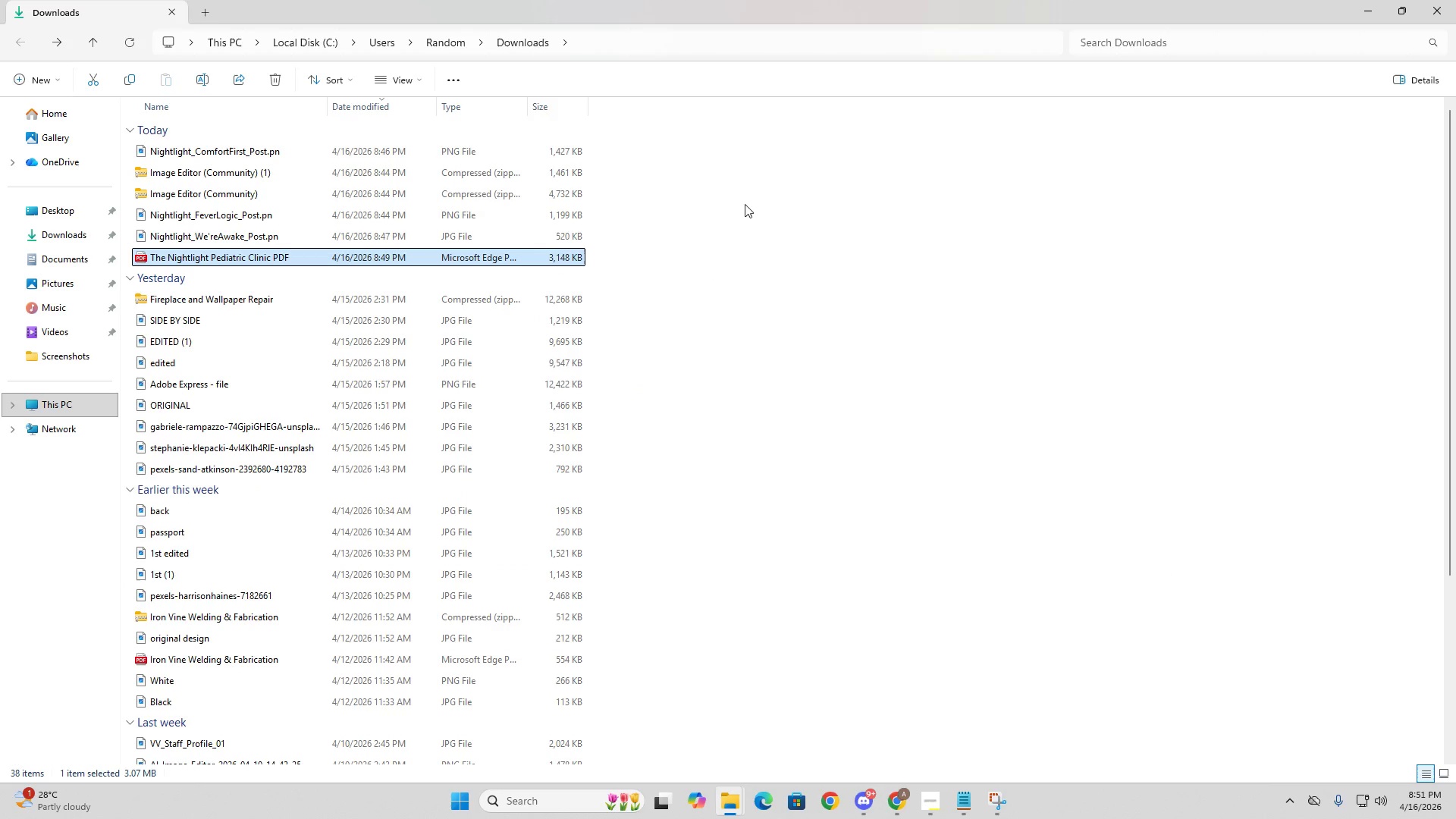 
key(Alt+AltLeft)
 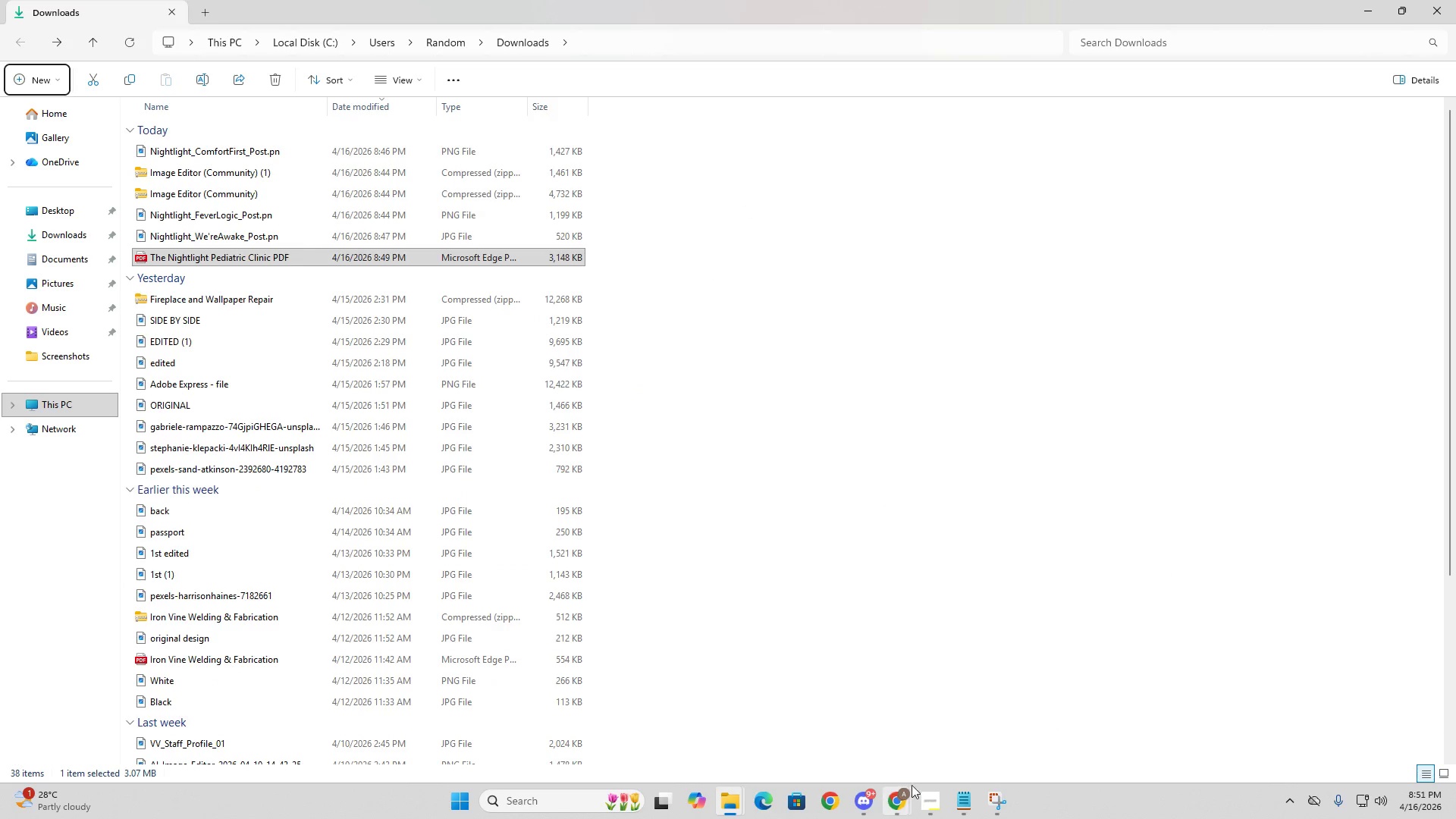 
left_click([905, 799])
 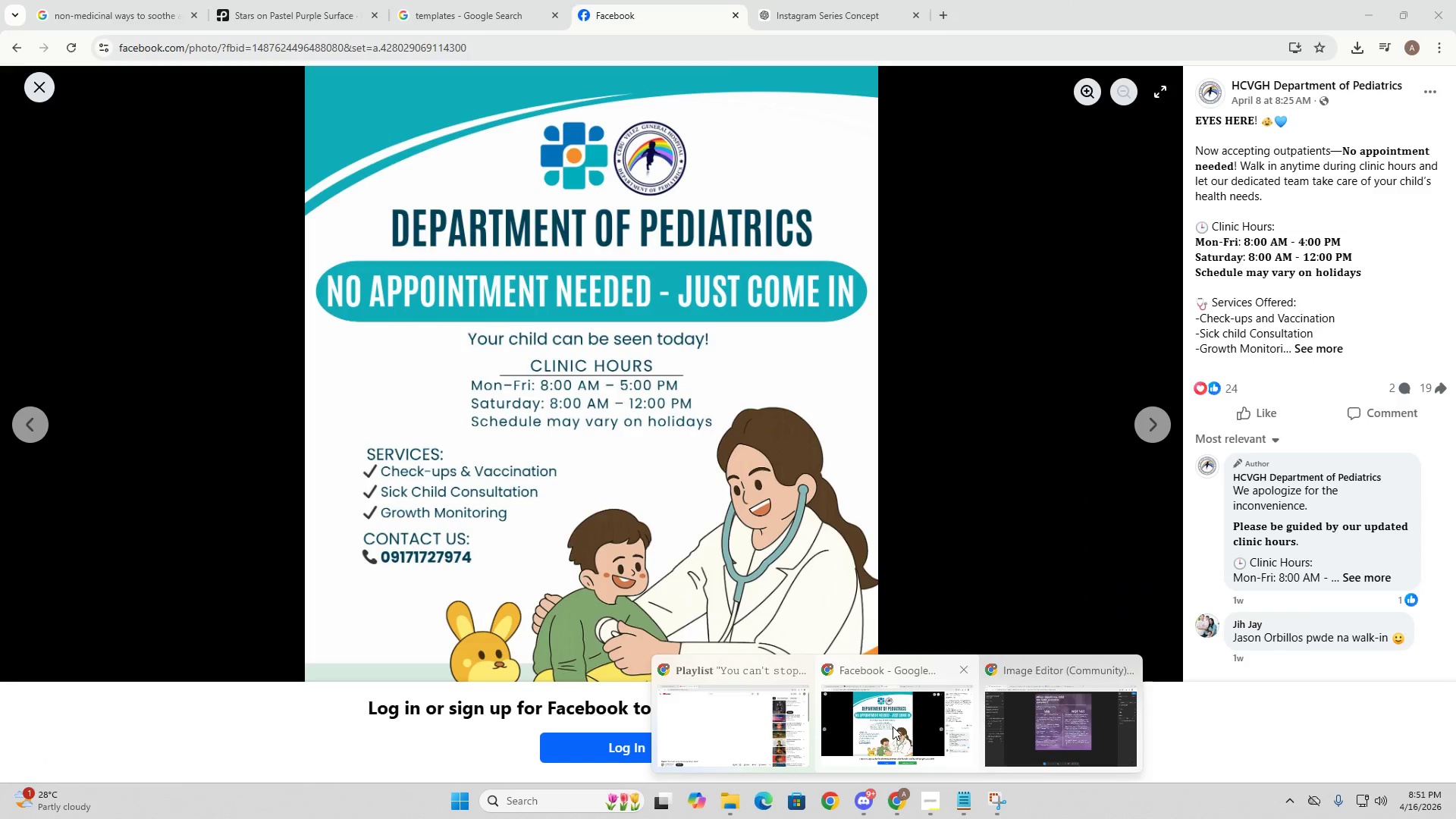 